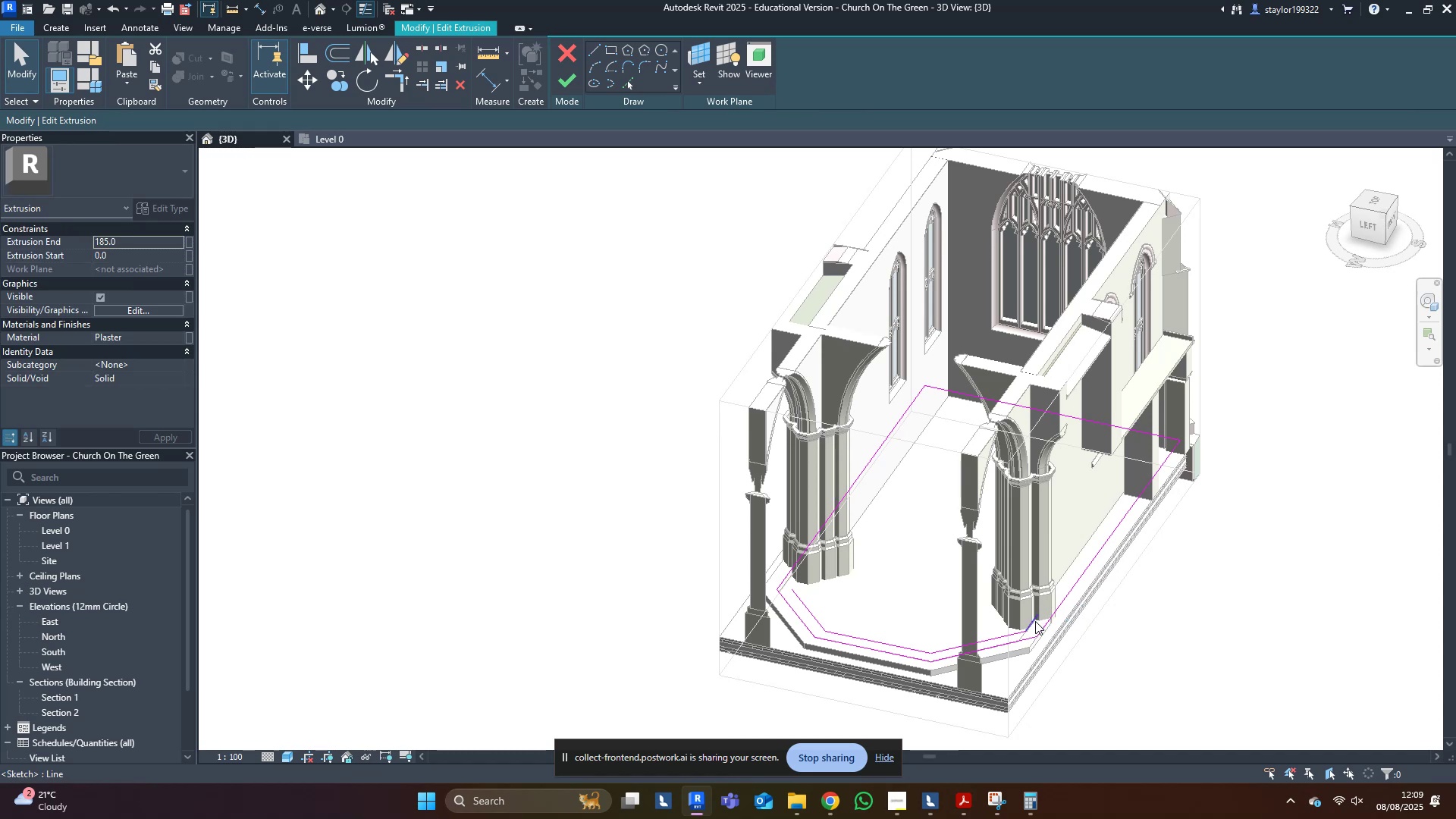 
key(Tab)
 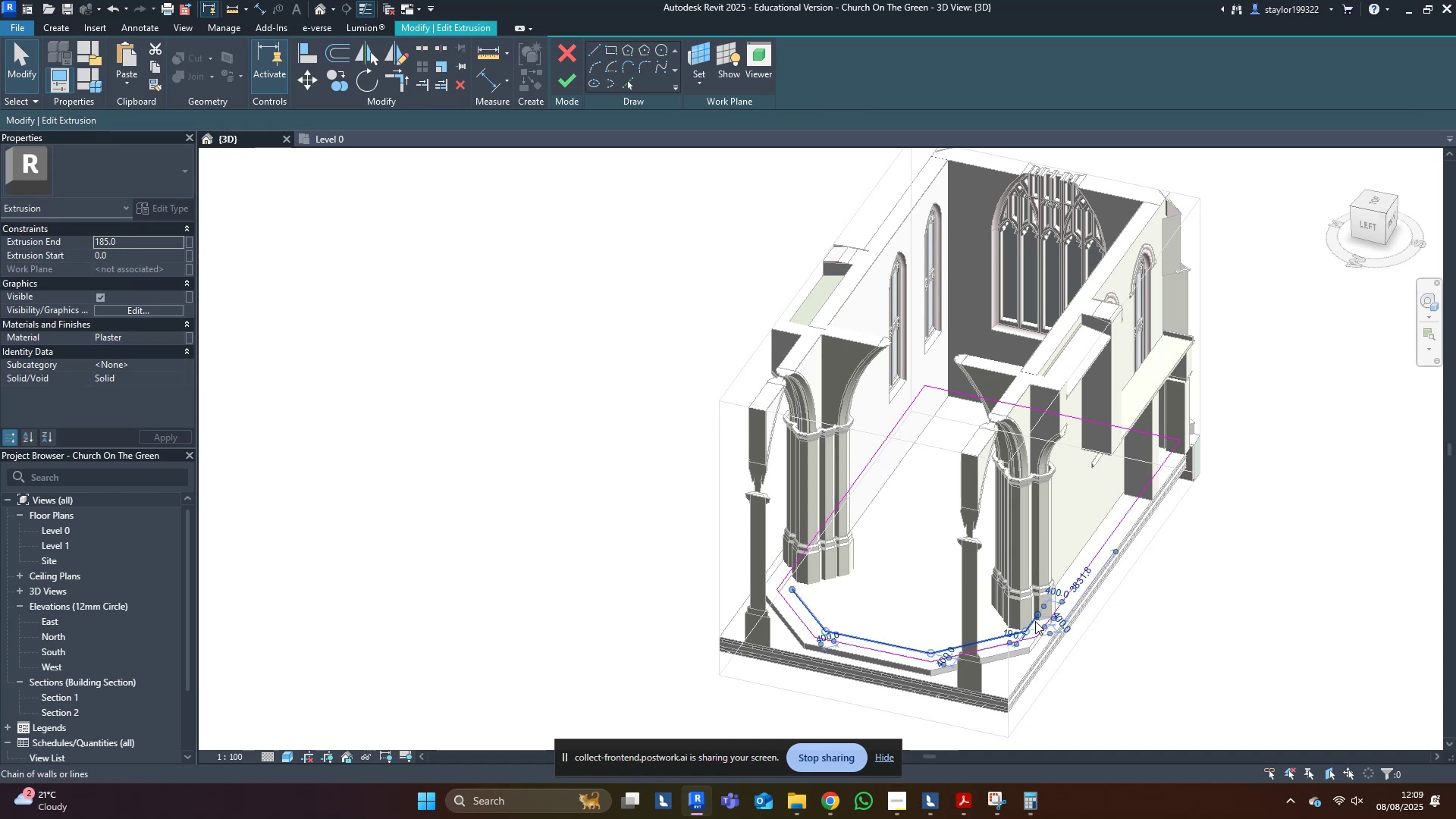 
left_click([1035, 621])
 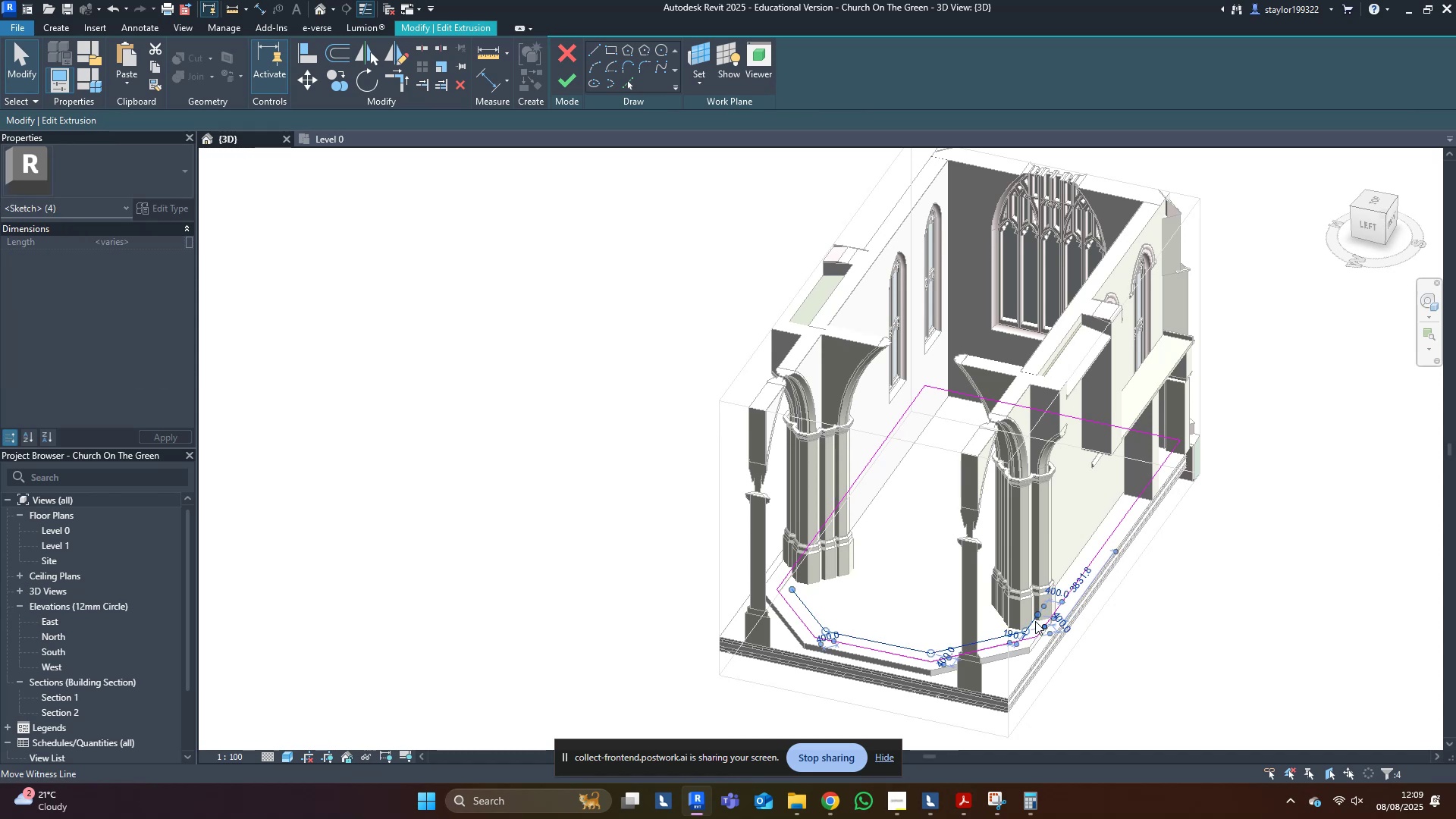 
key(Delete)
 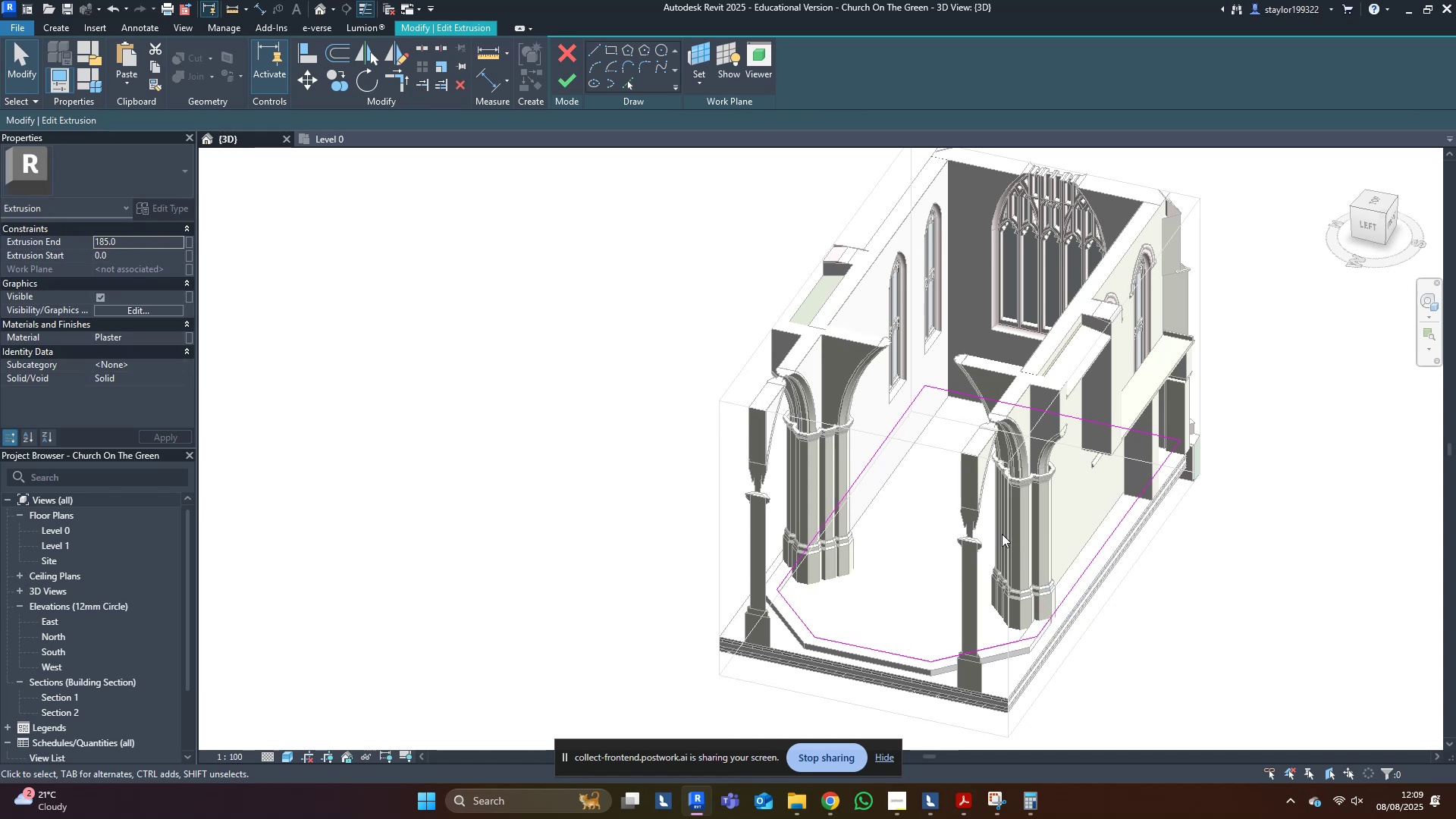 
left_click([999, 519])
 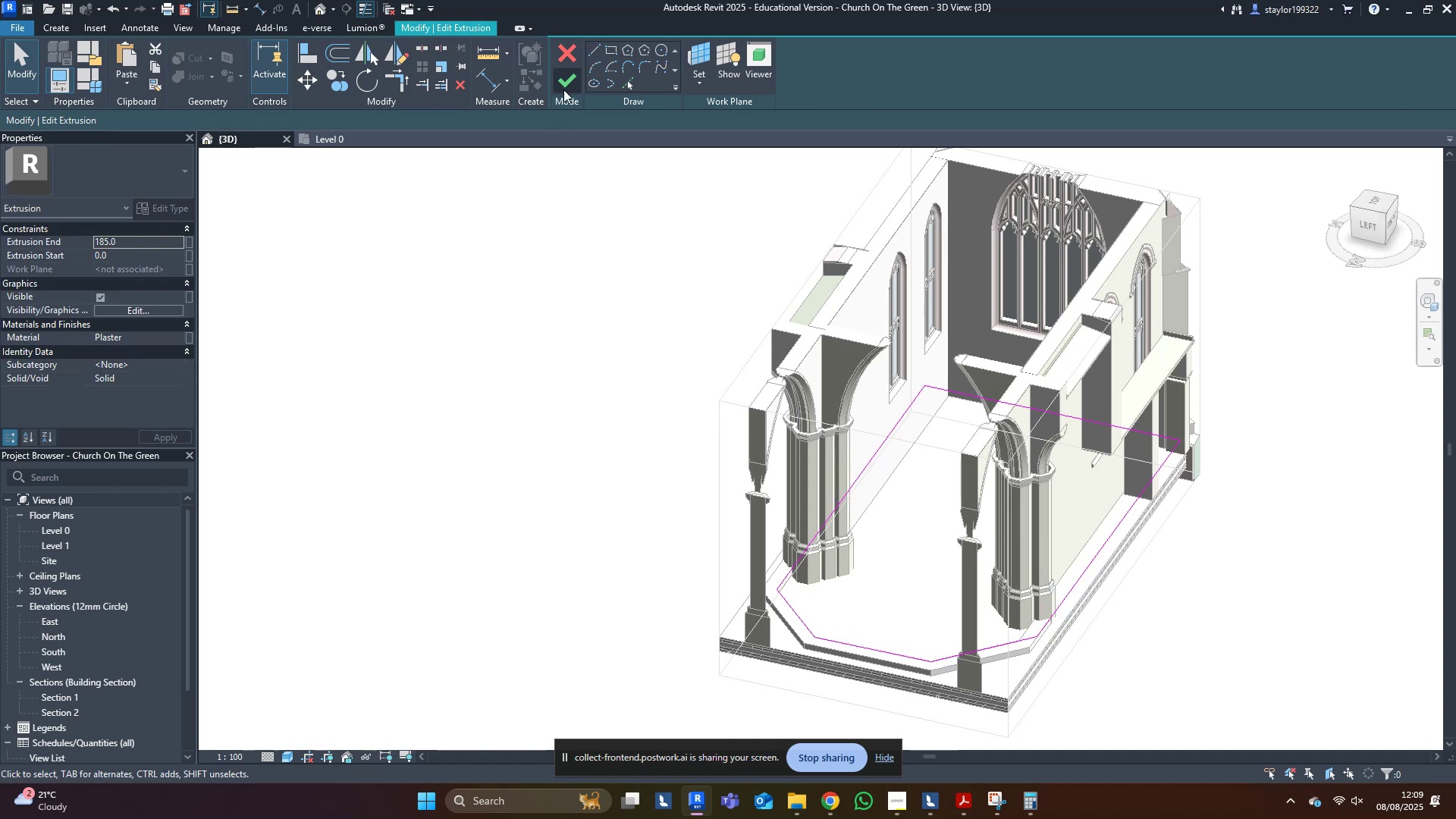 
left_click([566, 79])
 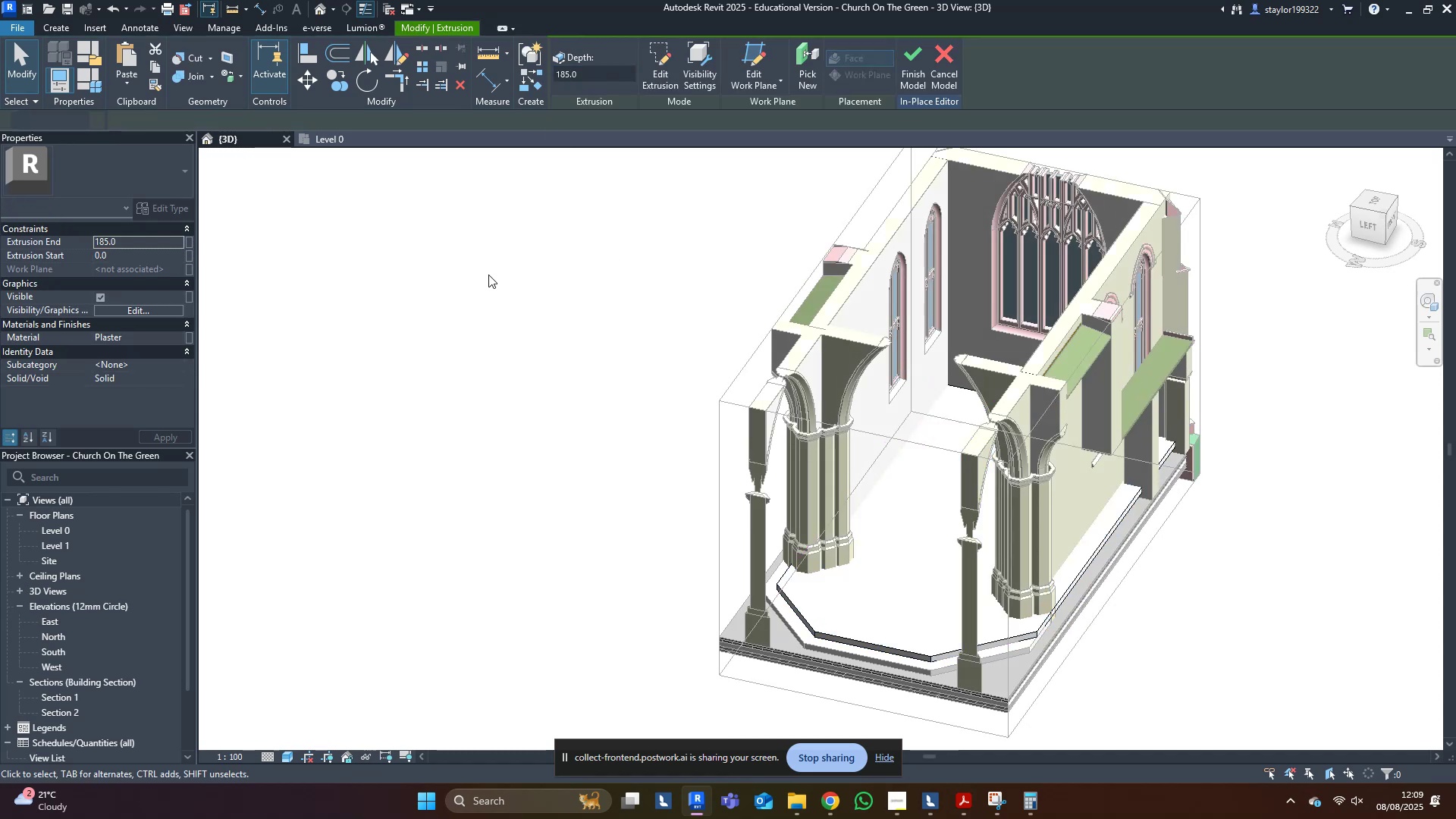 
hold_key(key=ShiftLeft, duration=0.96)
 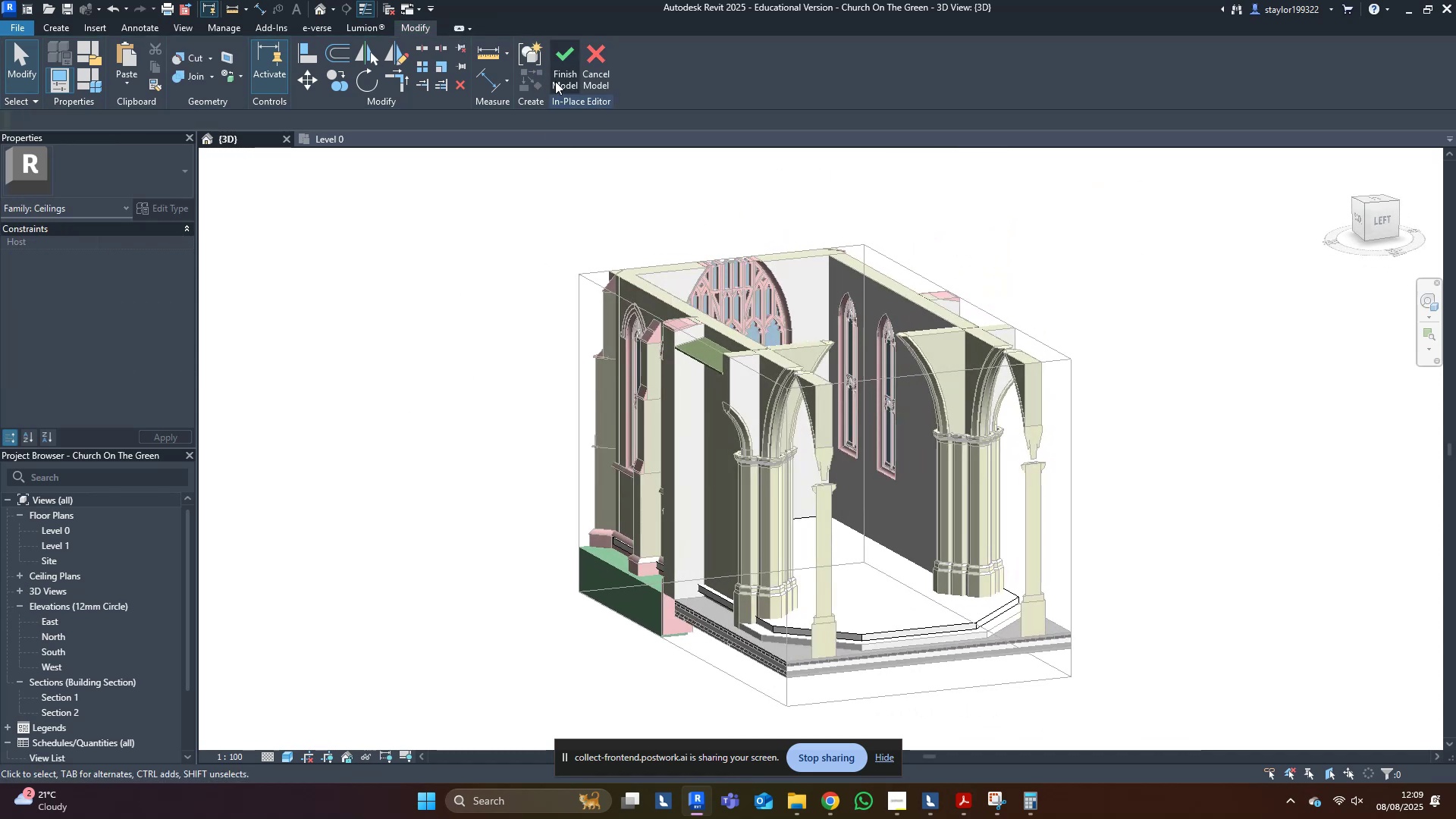 
left_click([571, 74])
 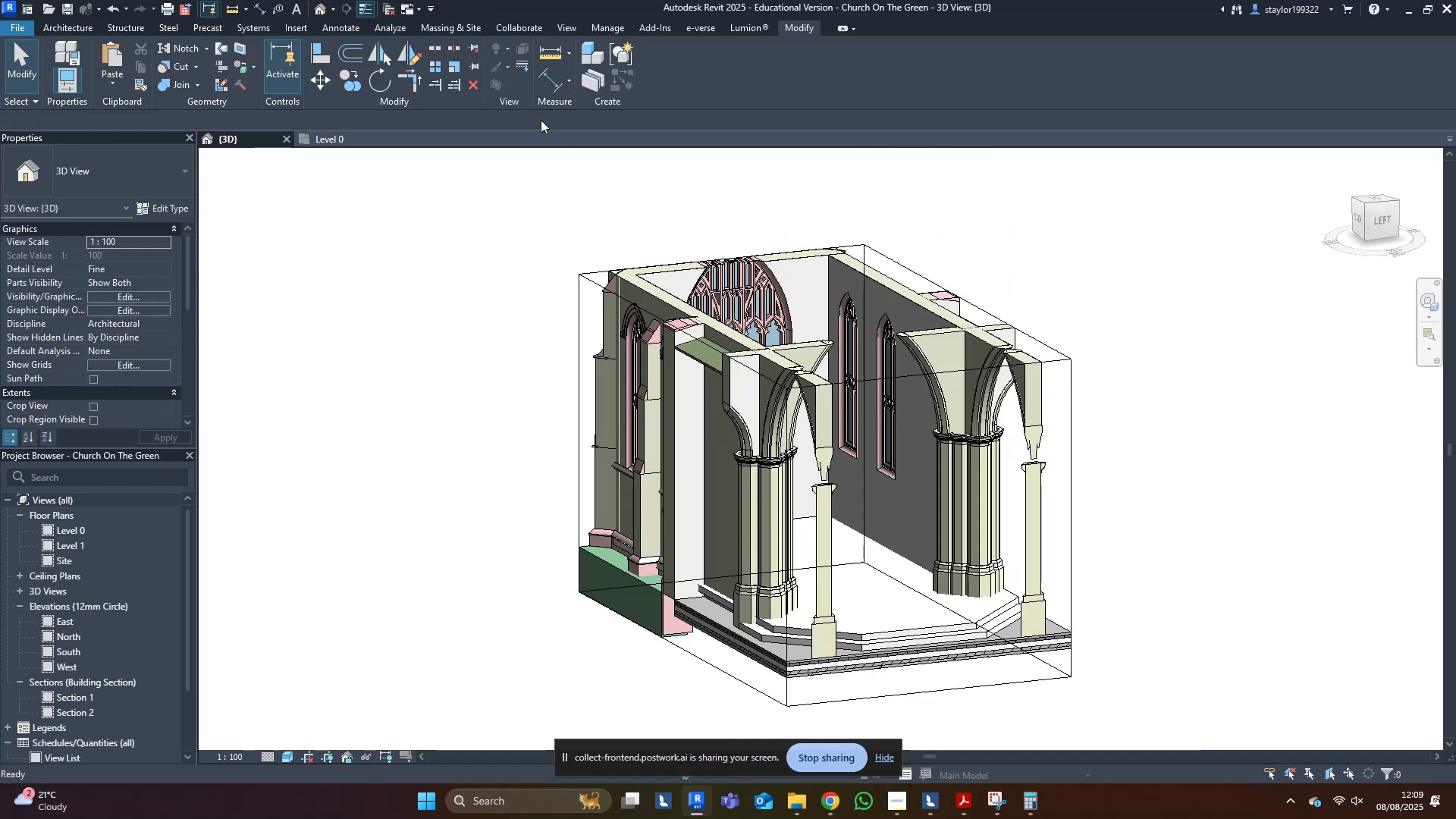 
key(Shift+ShiftLeft)
 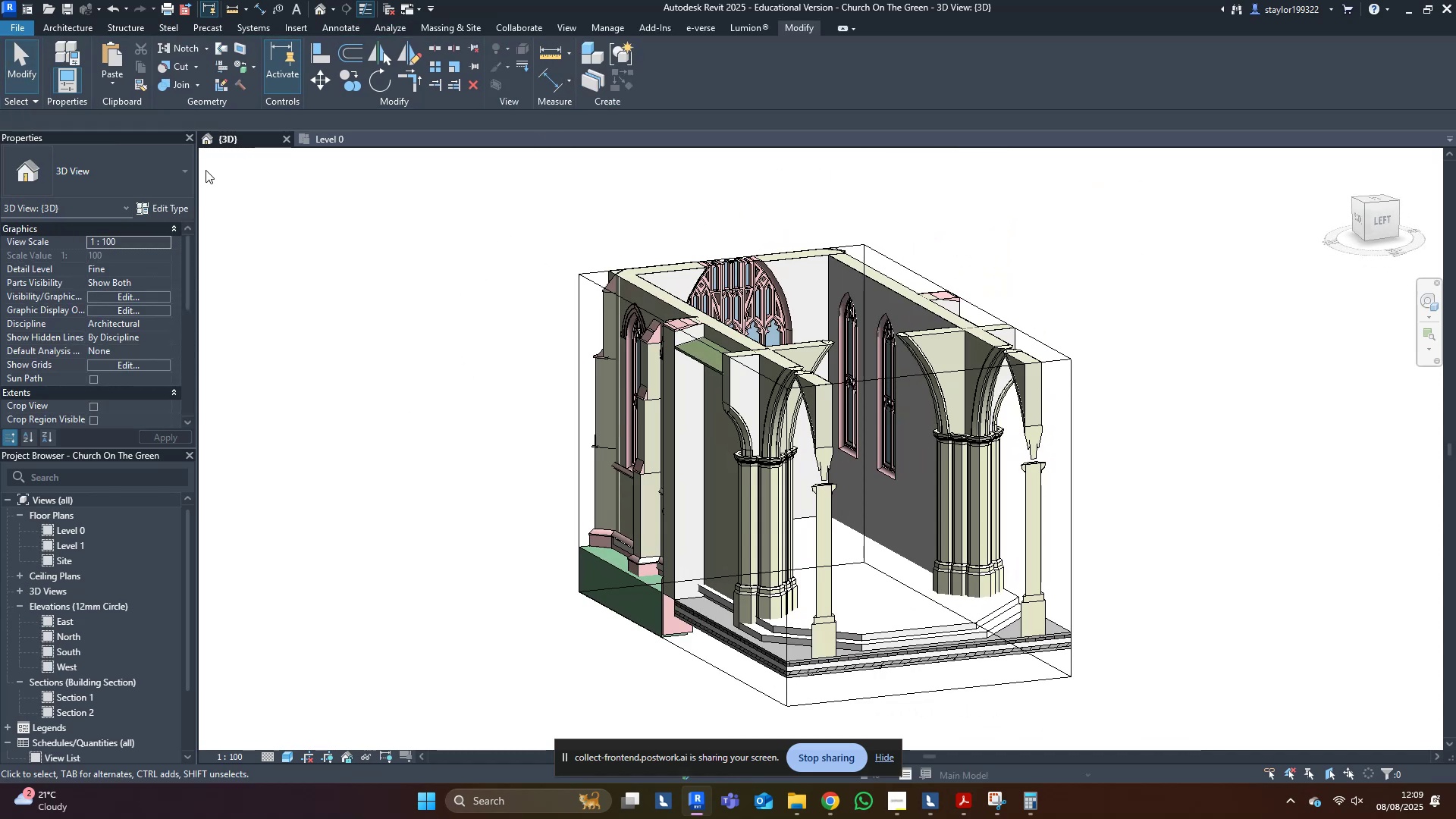 
scroll: coordinate [33, 306], scroll_direction: down, amount: 4.0
 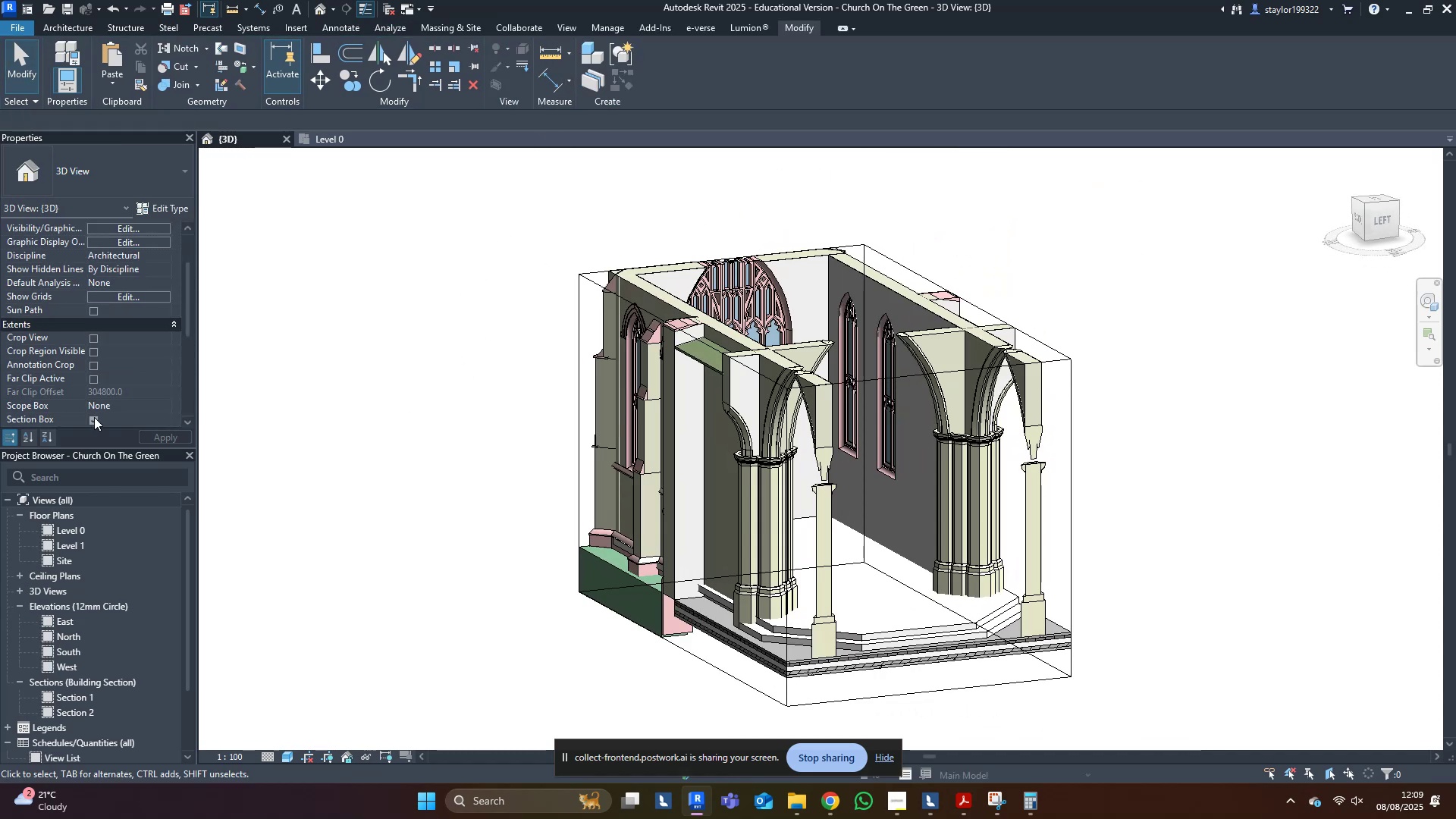 
left_click([96, 419])
 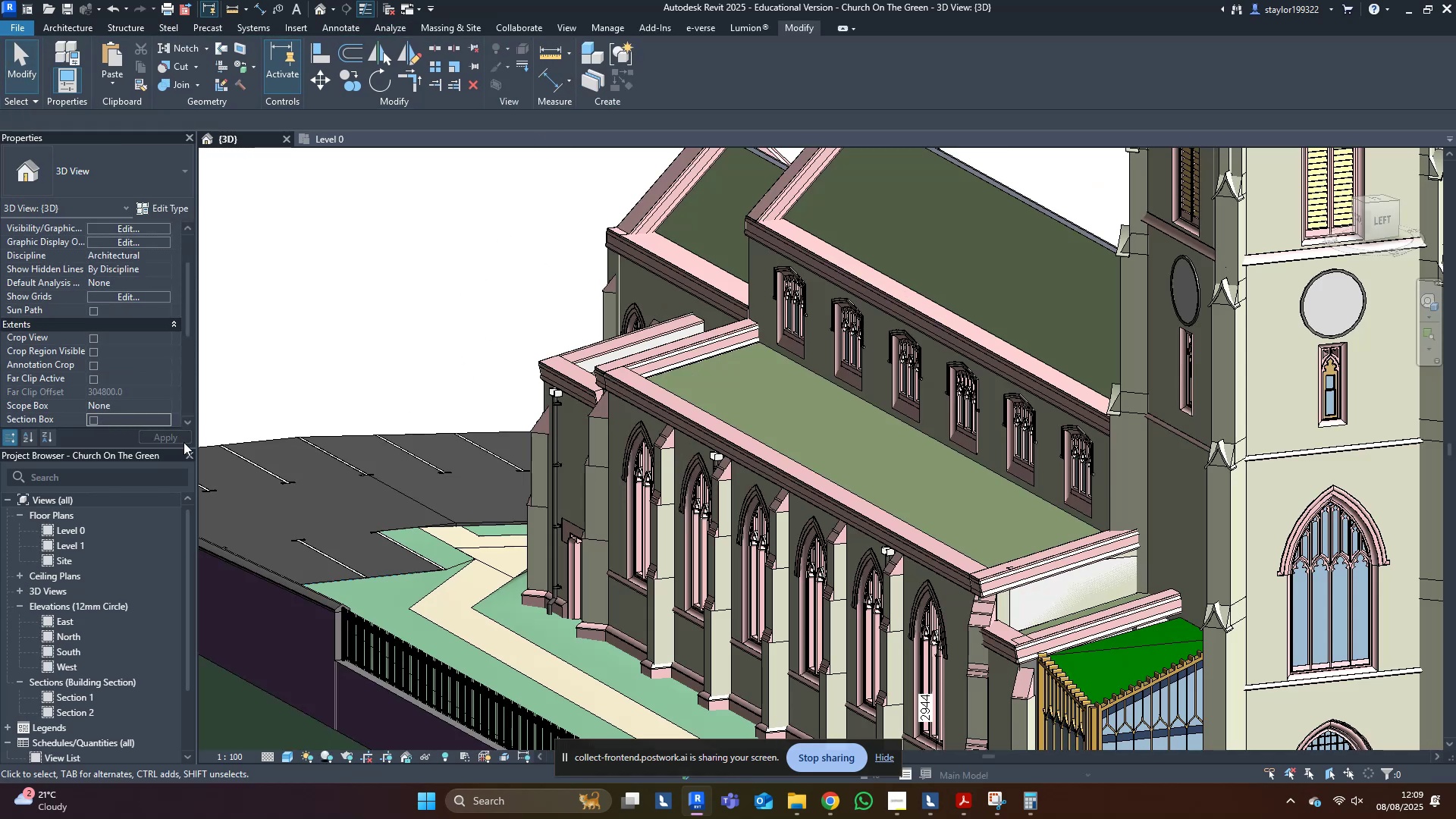 
hold_key(key=ShiftLeft, duration=0.81)
 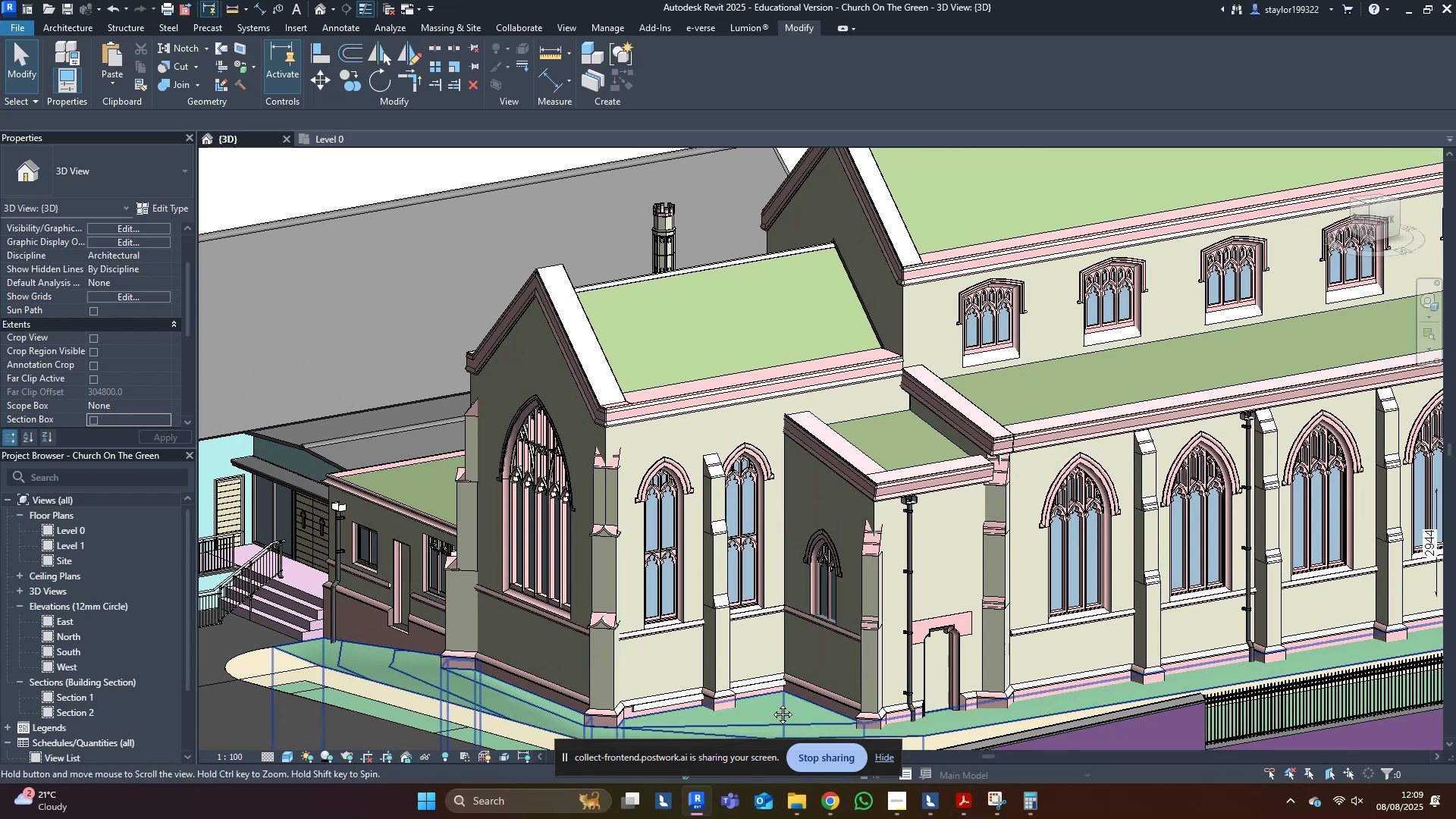 
key(Shift+ShiftLeft)
 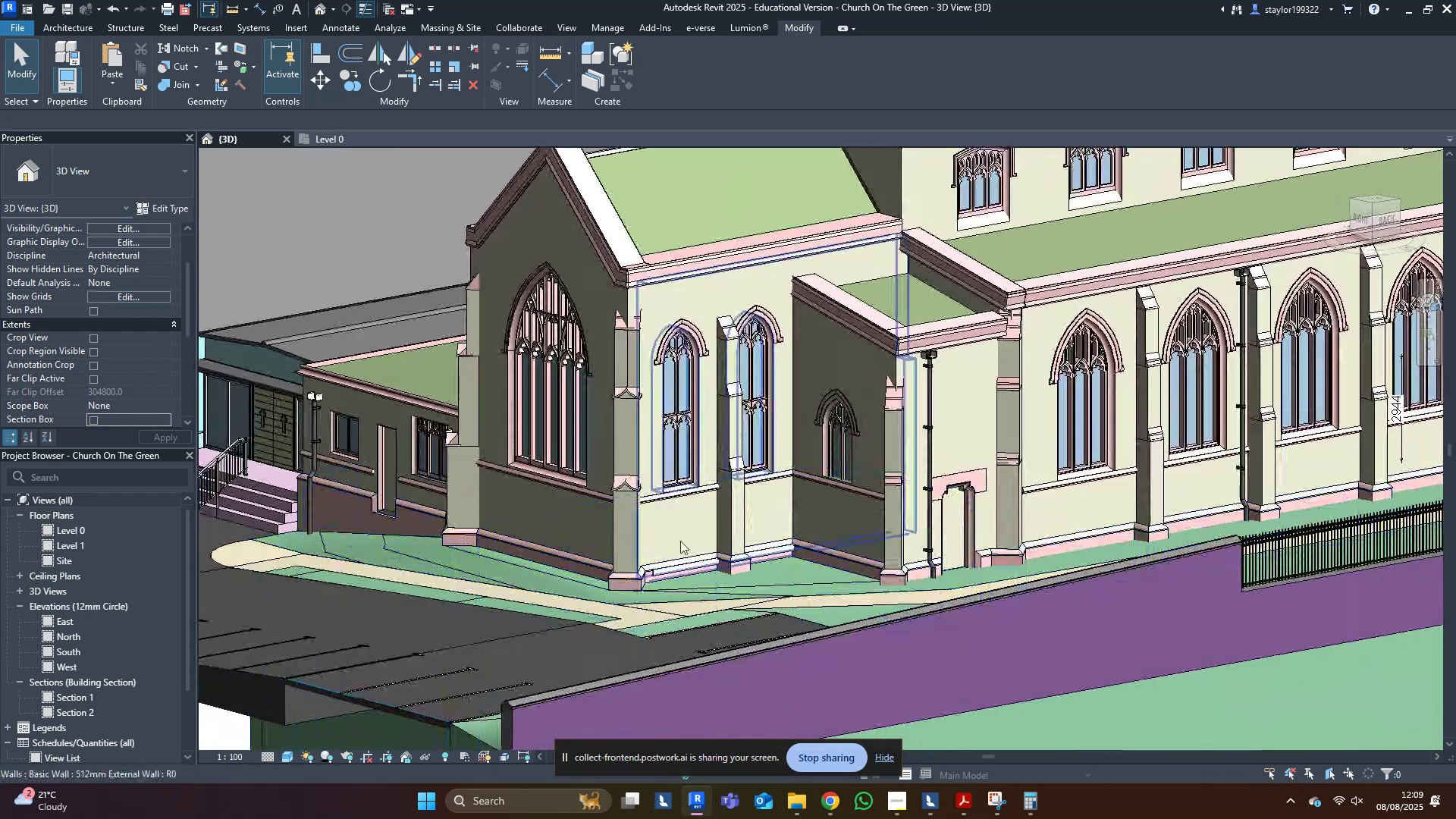 
left_click([666, 526])
 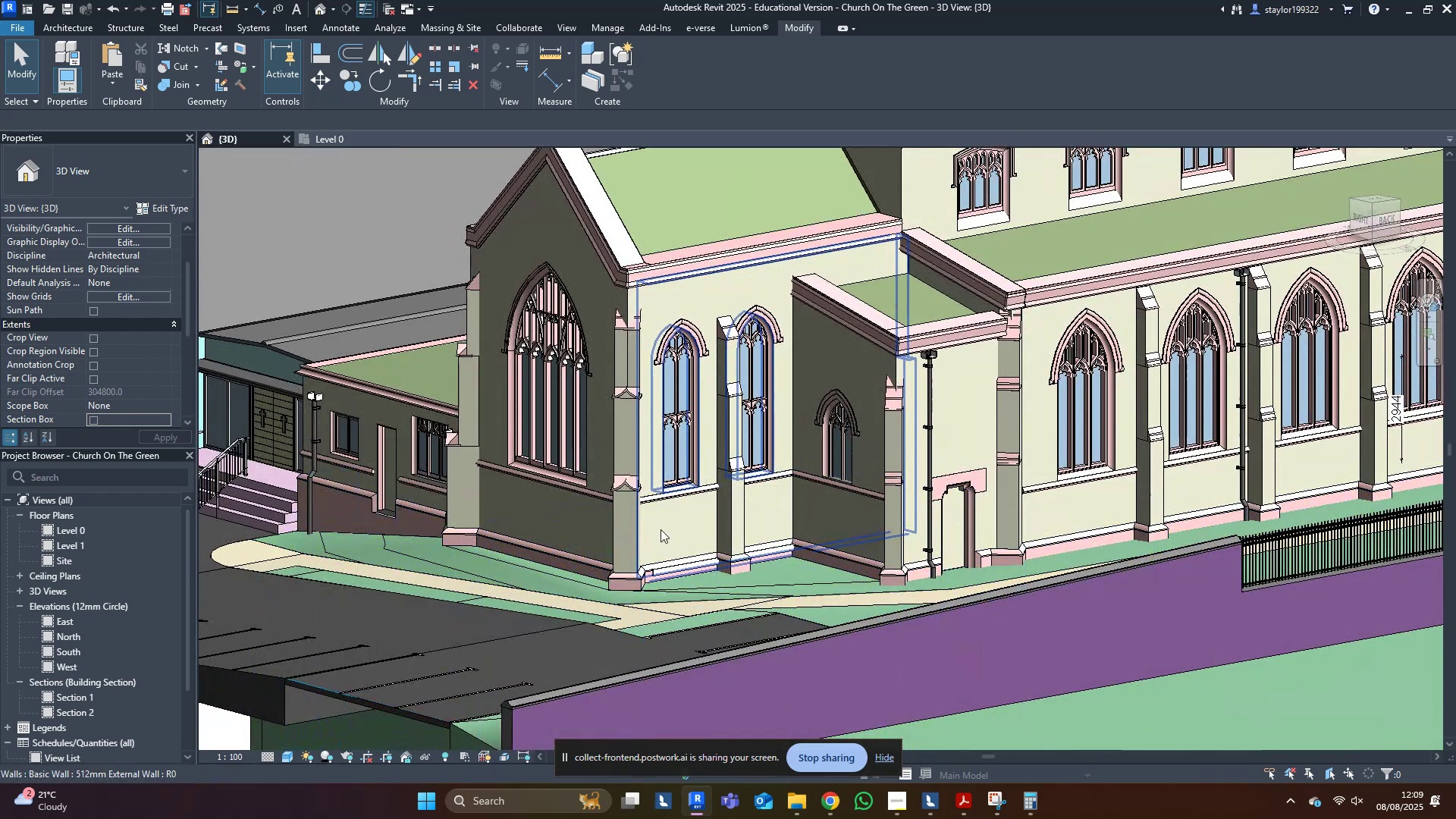 
hold_key(key=ShiftLeft, duration=0.51)
 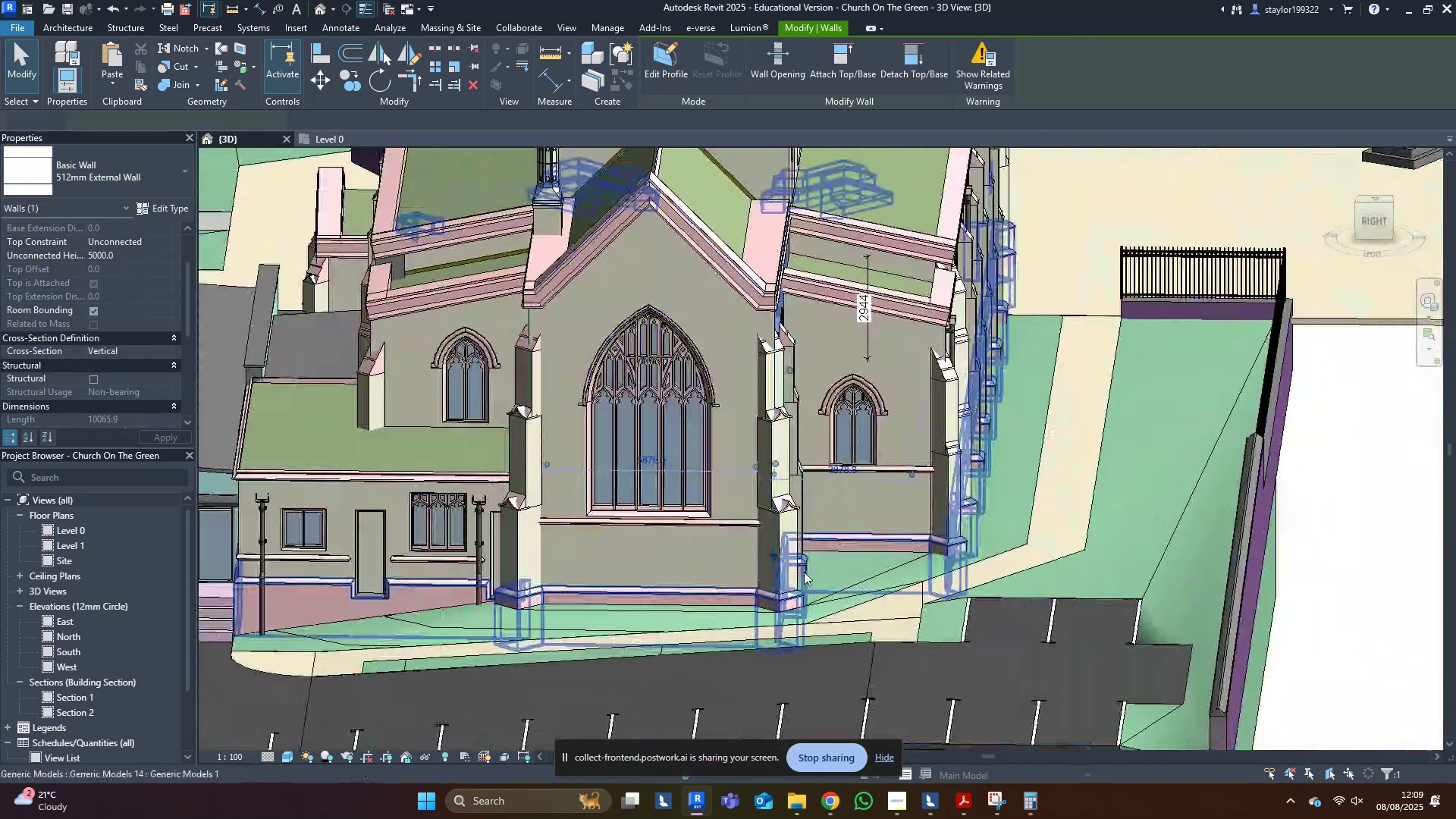 
key(Control+ControlLeft)
 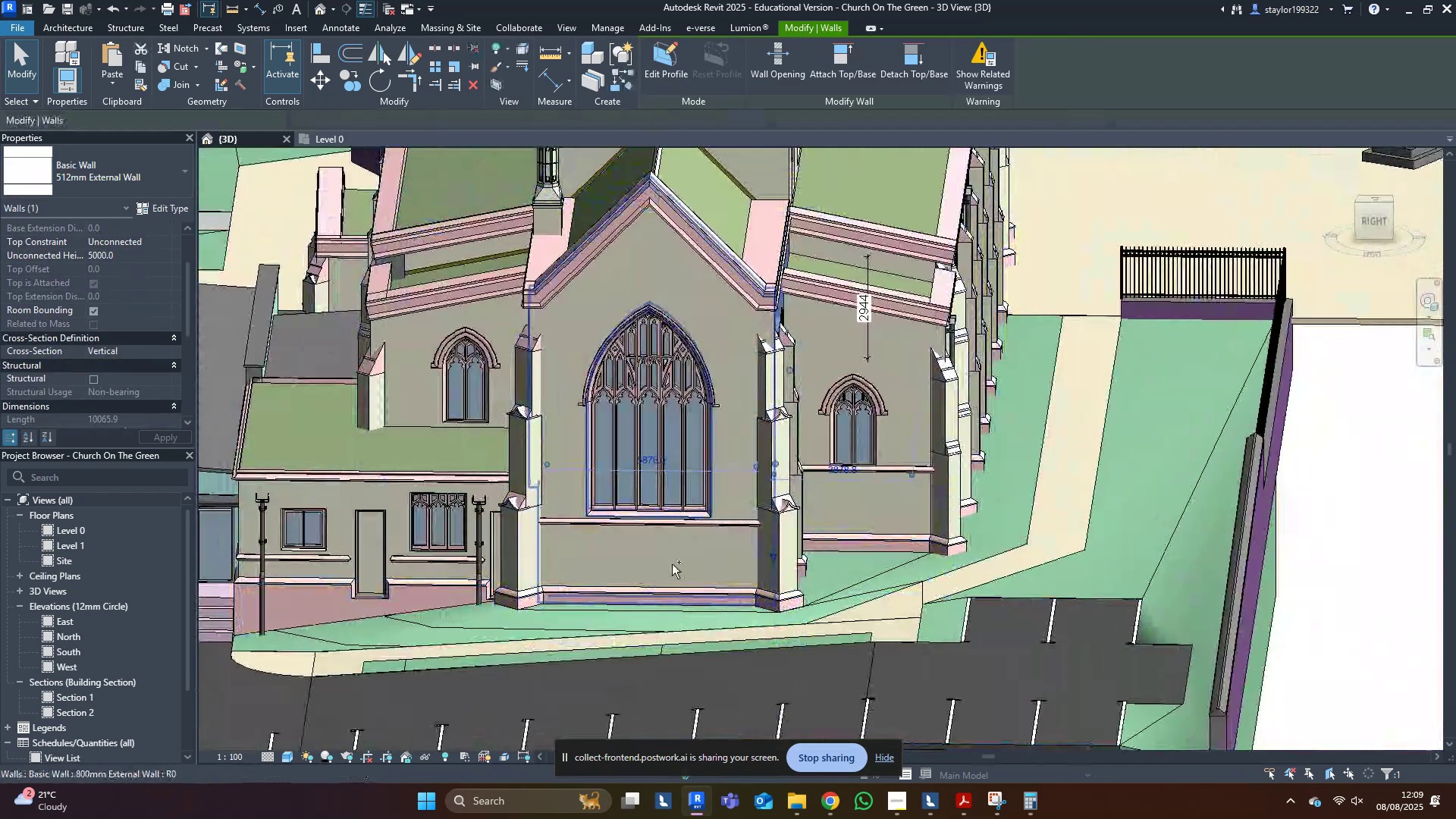 
left_click([672, 564])
 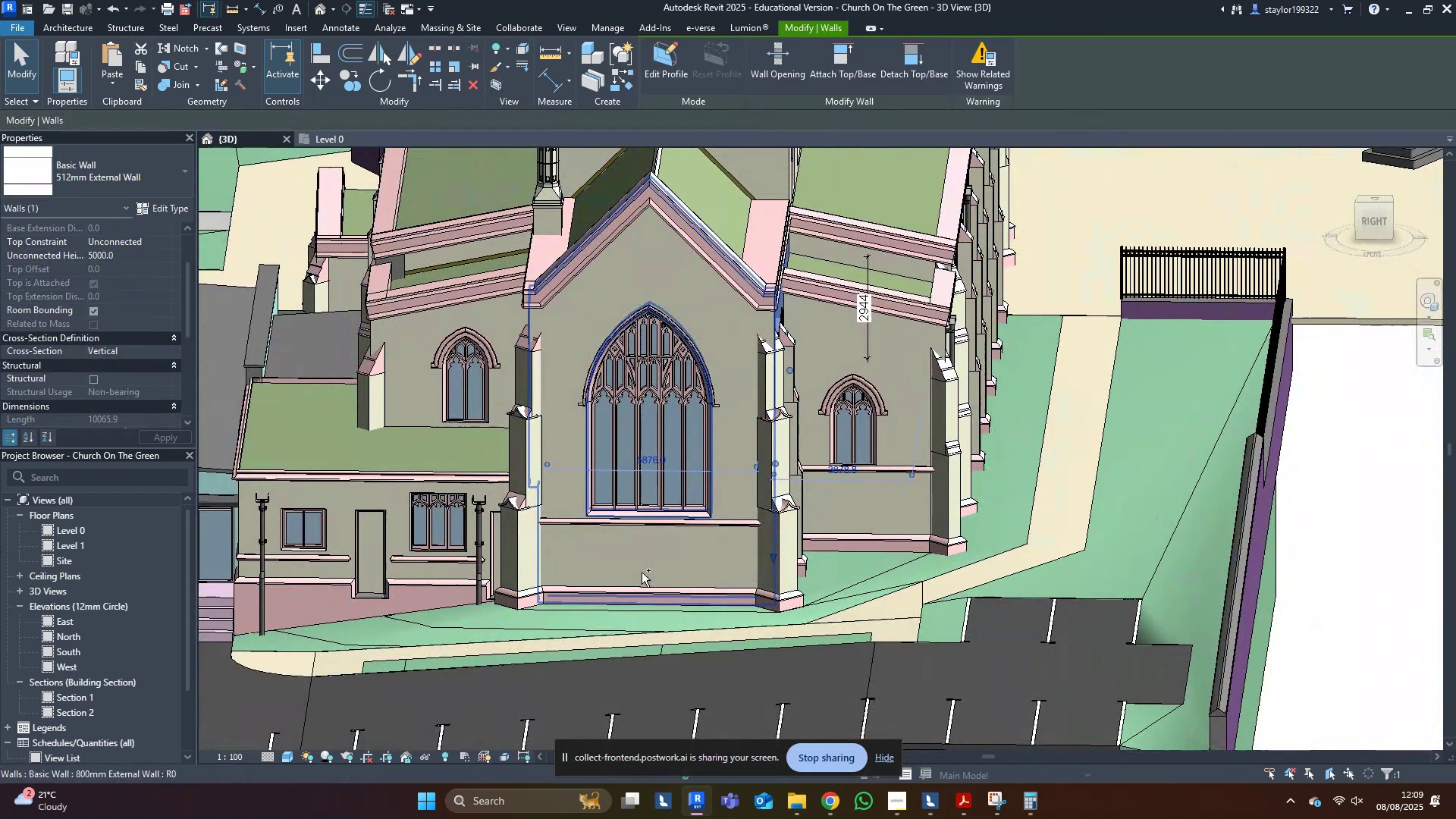 
hold_key(key=ShiftLeft, duration=0.34)
 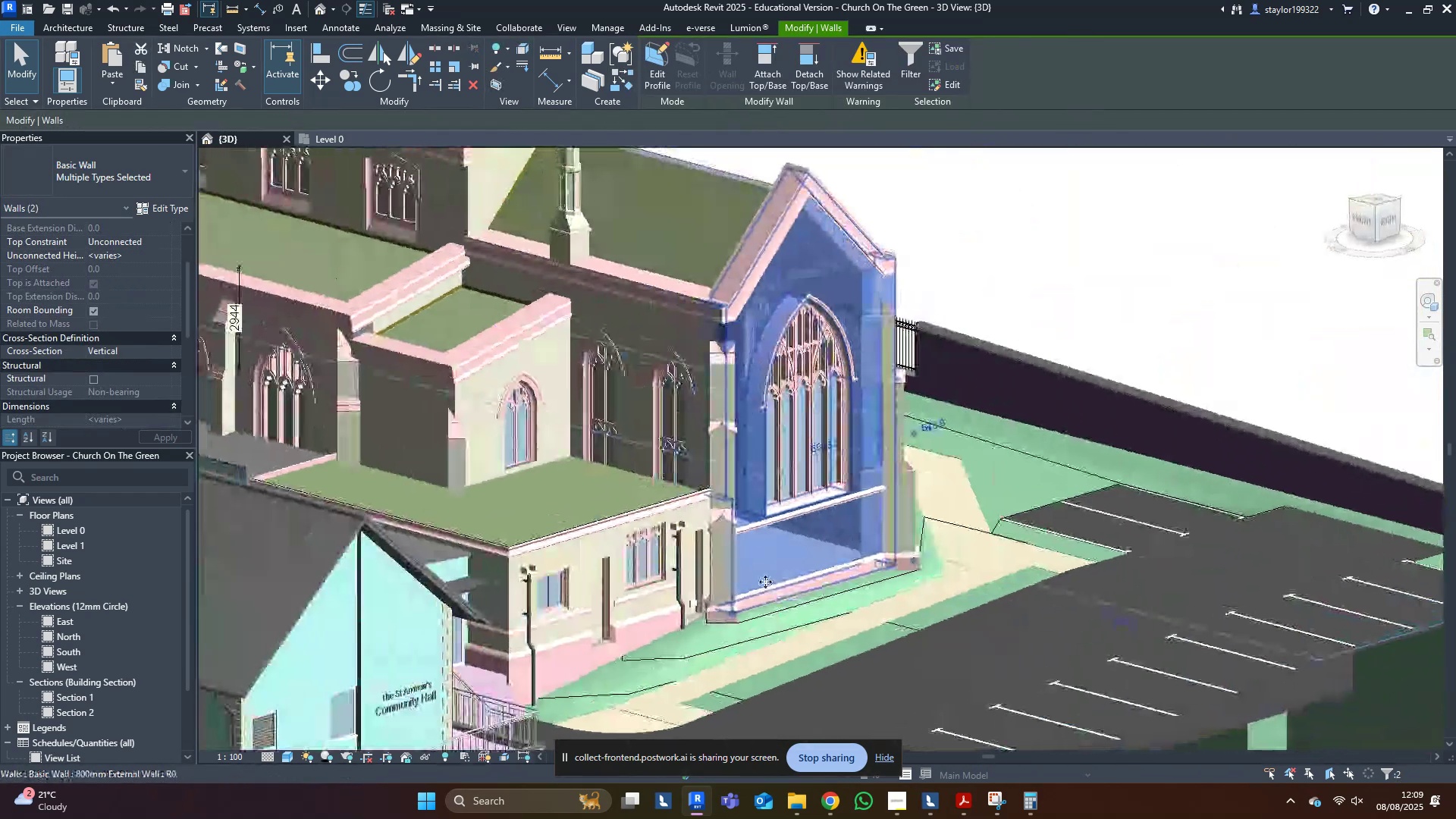 
hold_key(key=ControlLeft, duration=0.77)
left_click([650, 334])
 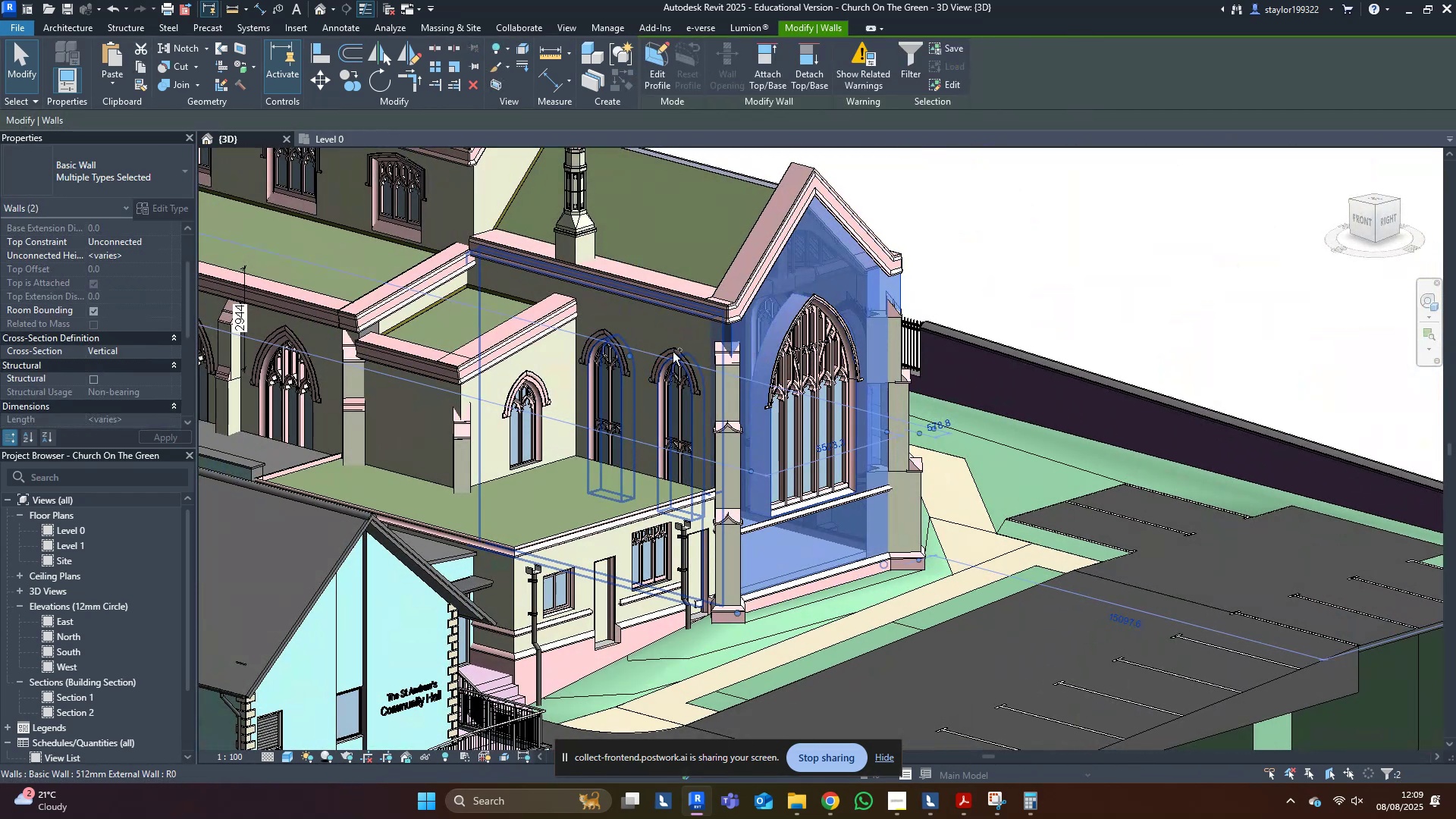 
hold_key(key=ShiftLeft, duration=1.04)
 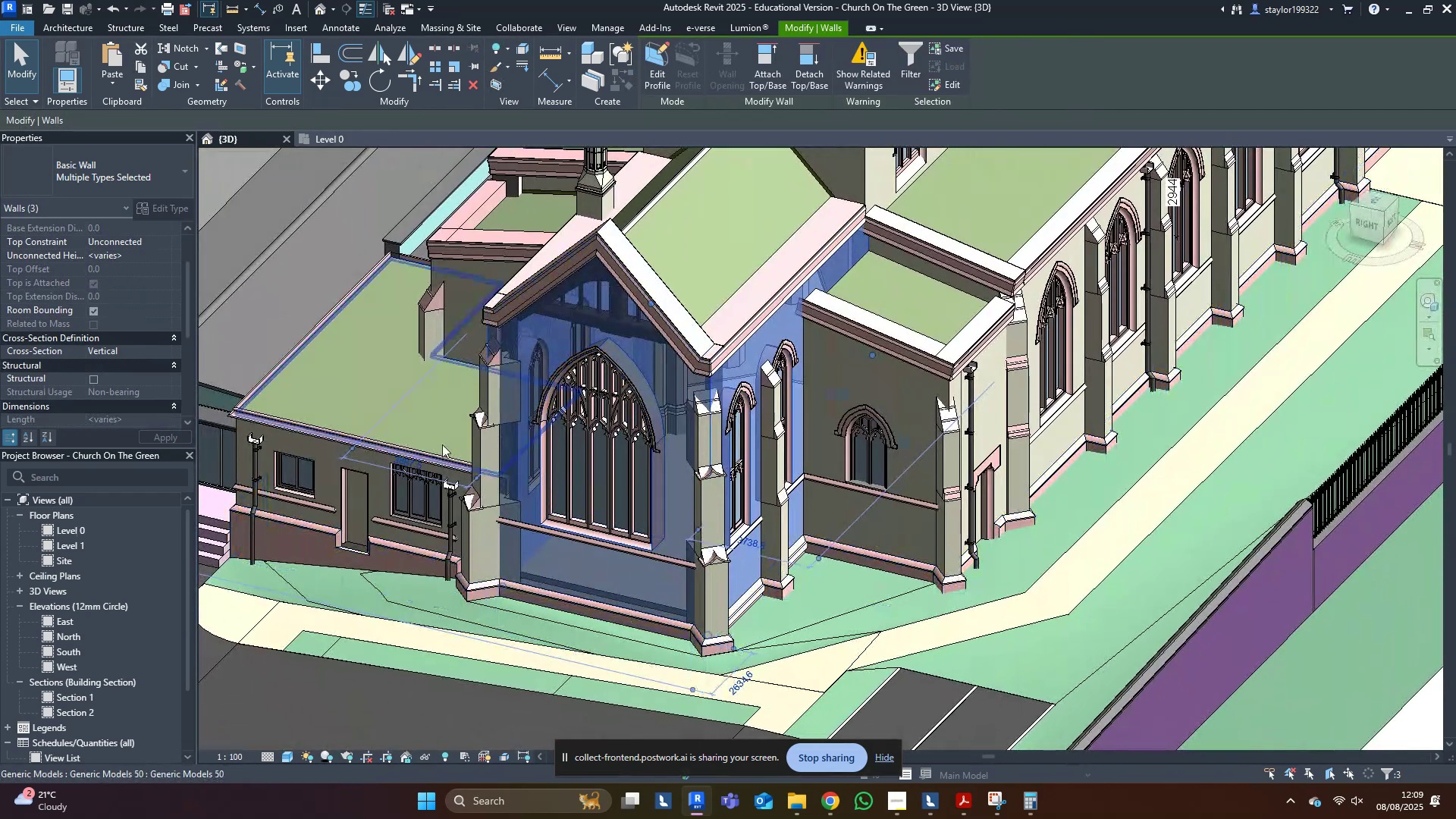 
scroll: coordinate [440, 397], scroll_direction: up, amount: 2.0
 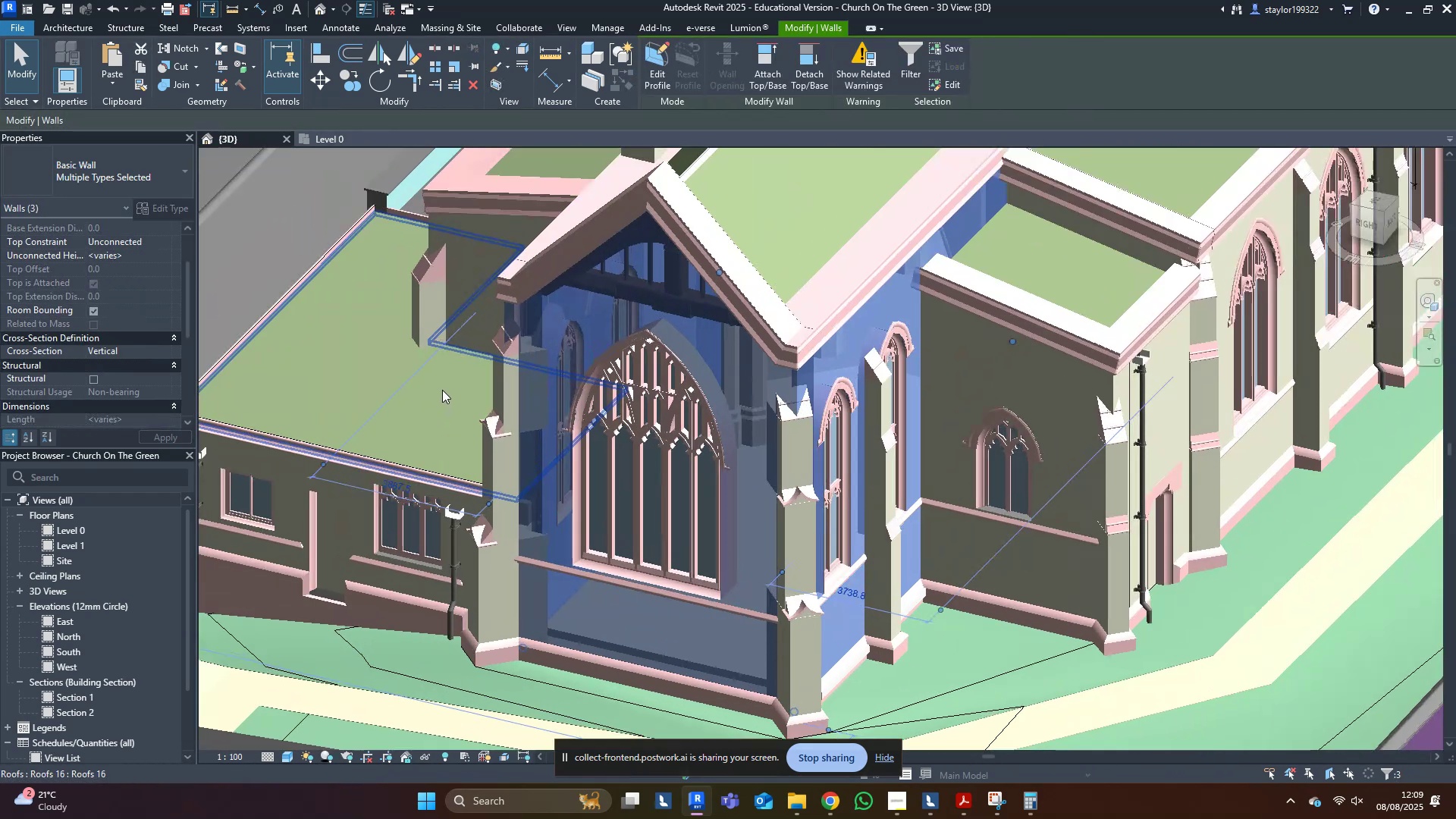 
type(hh)
 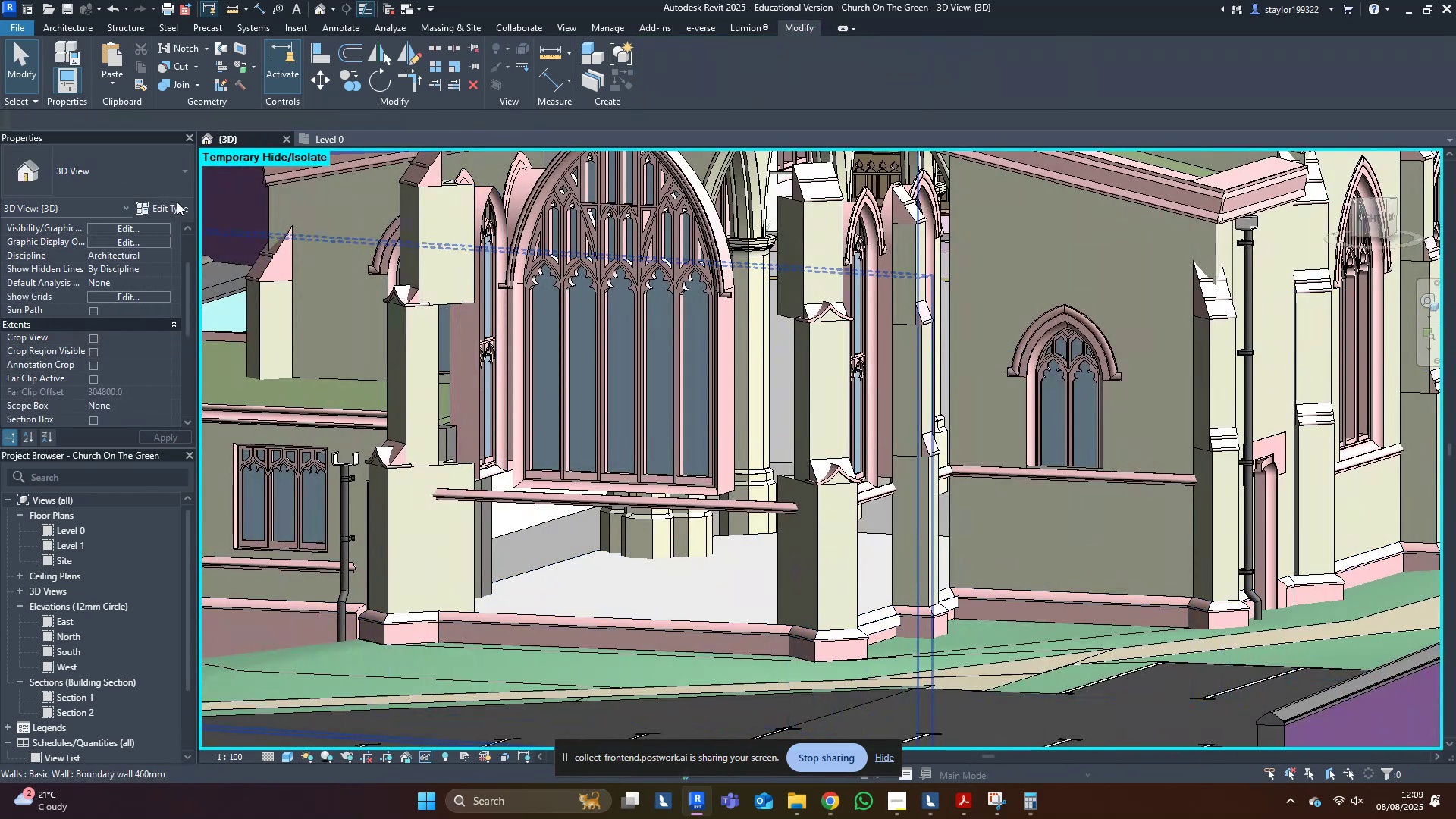 
scroll: coordinate [843, 613], scroll_direction: up, amount: 2.0
 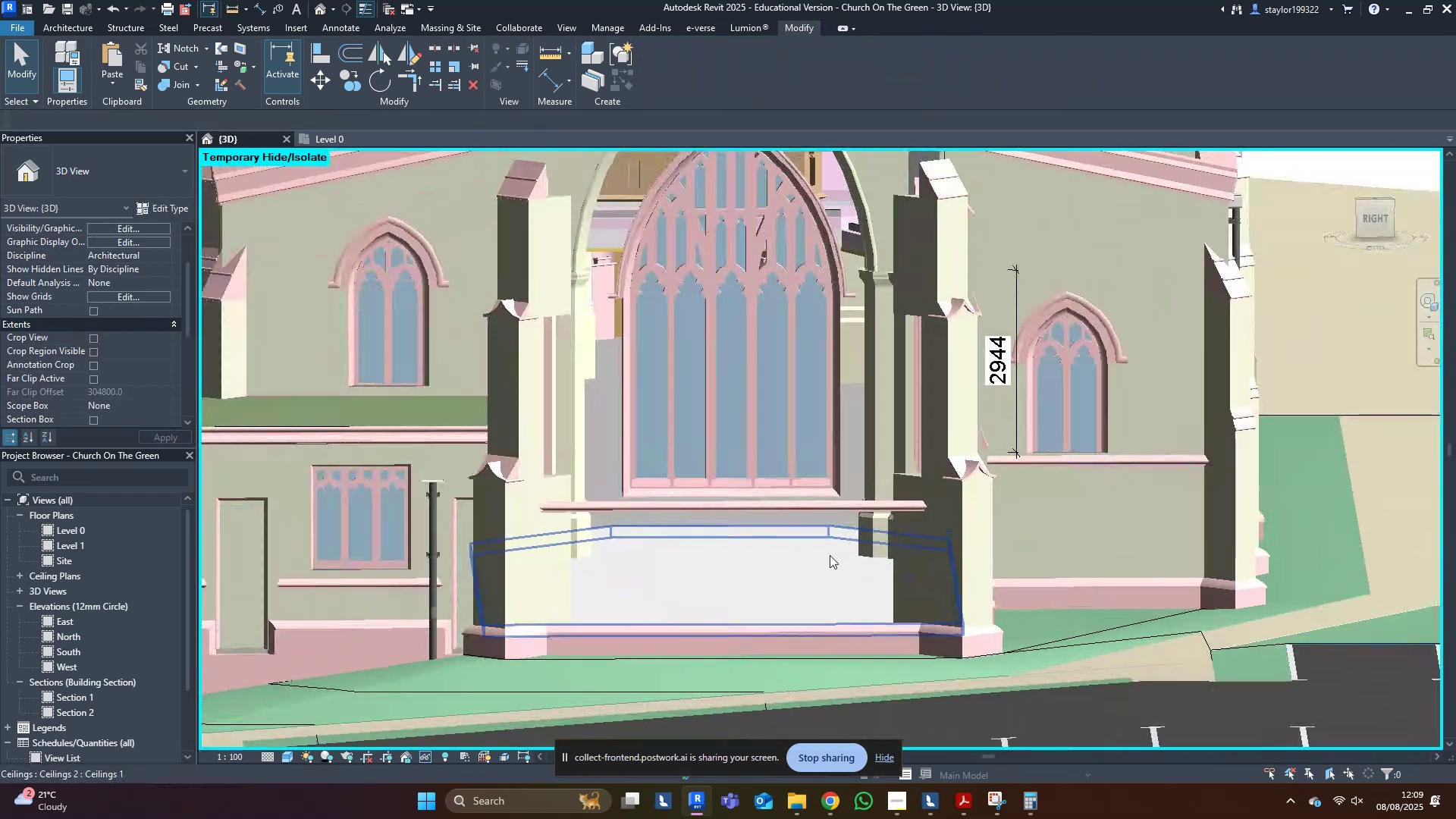 
key(Control+ControlLeft)
 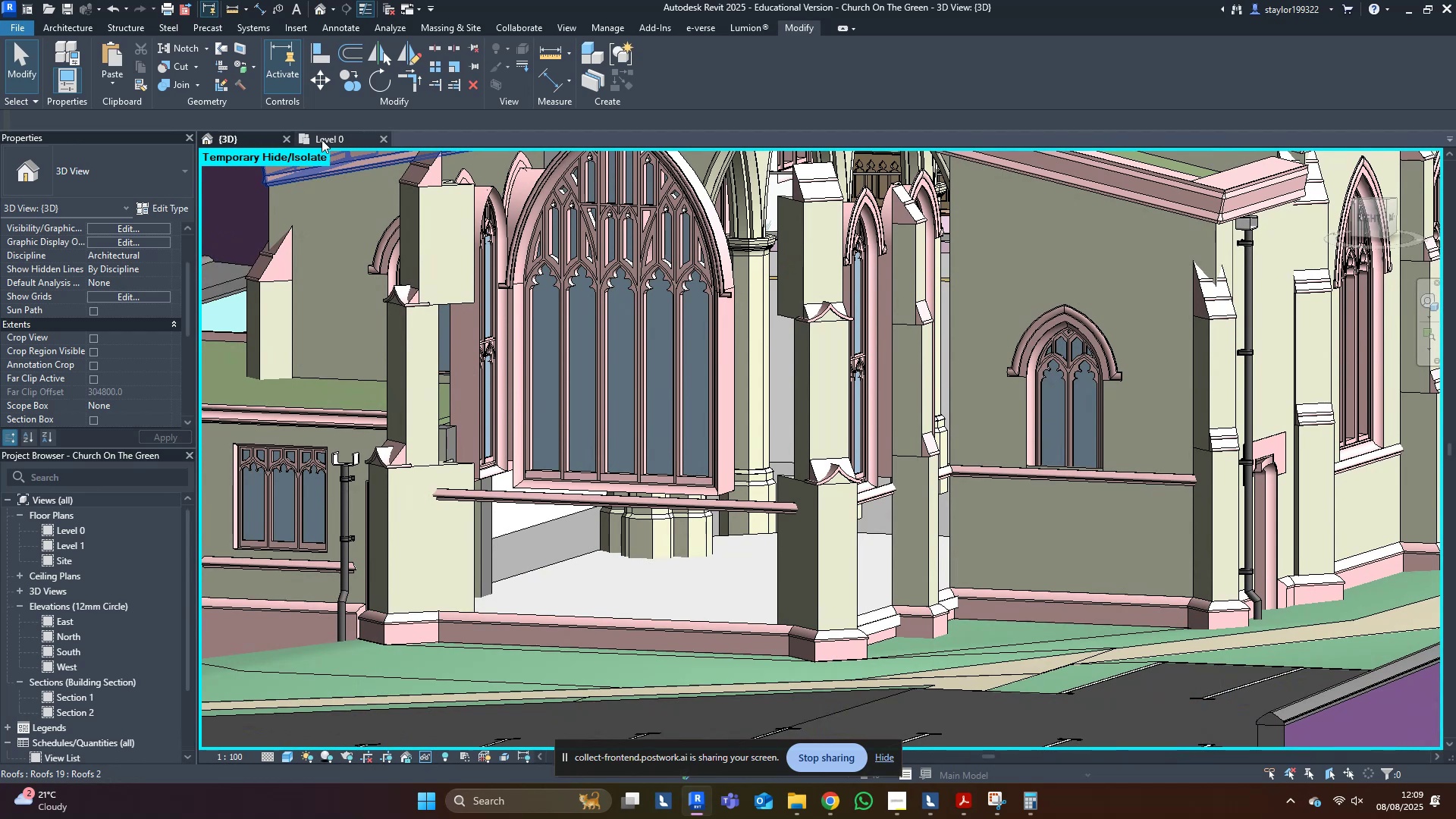 
key(Control+Z)
 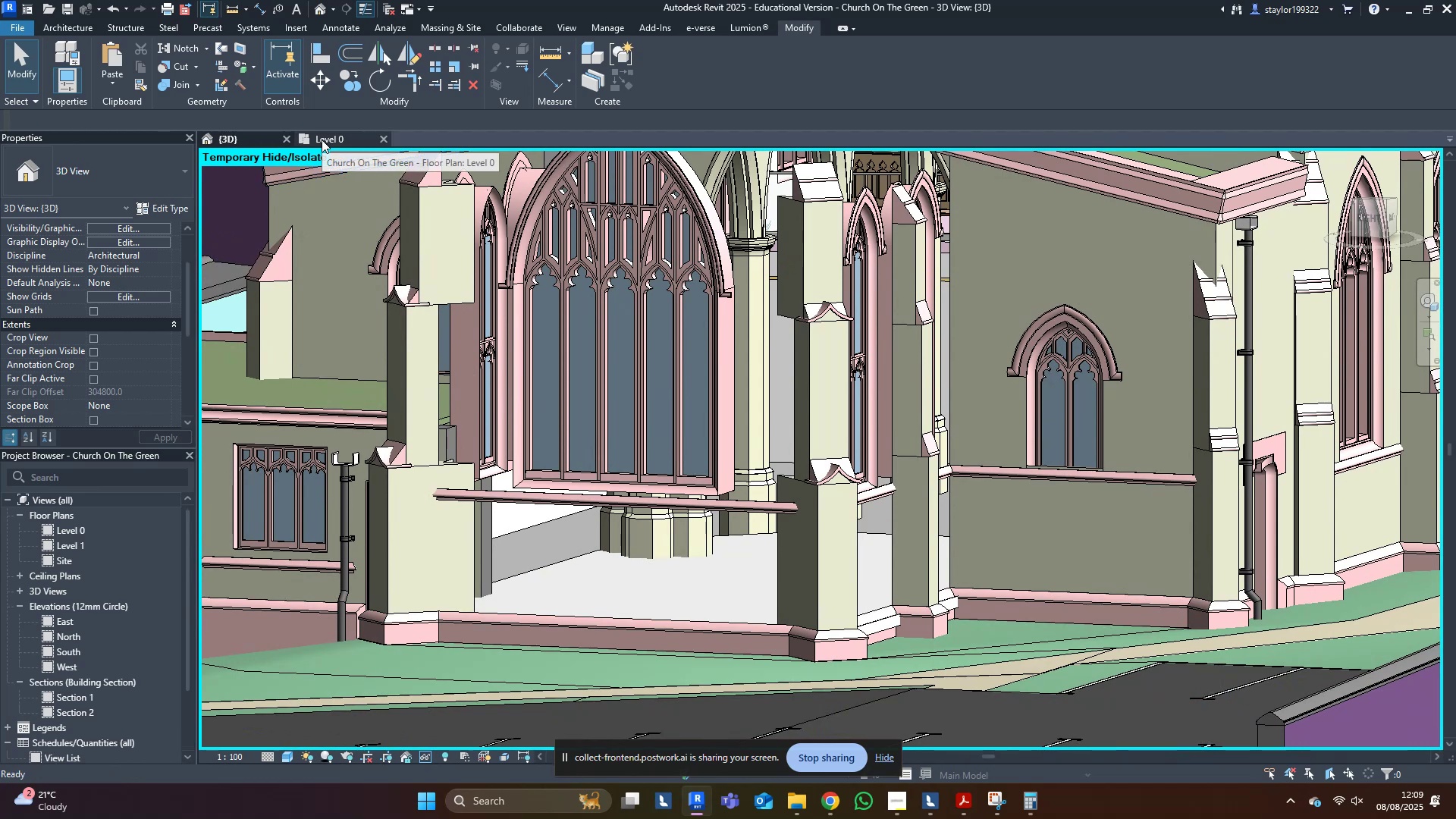 
key(Control+Z)
 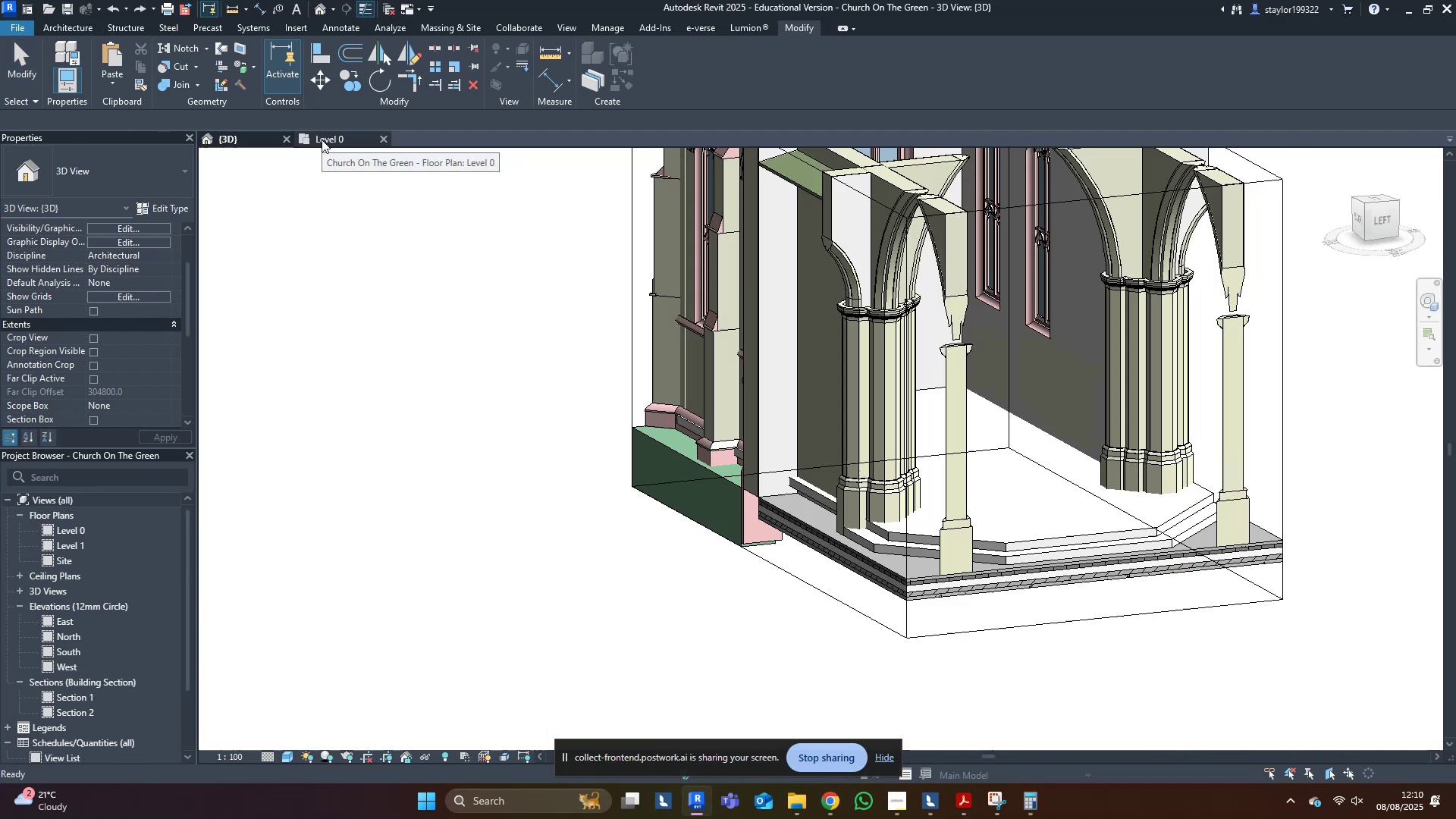 
key(Control+Z)
 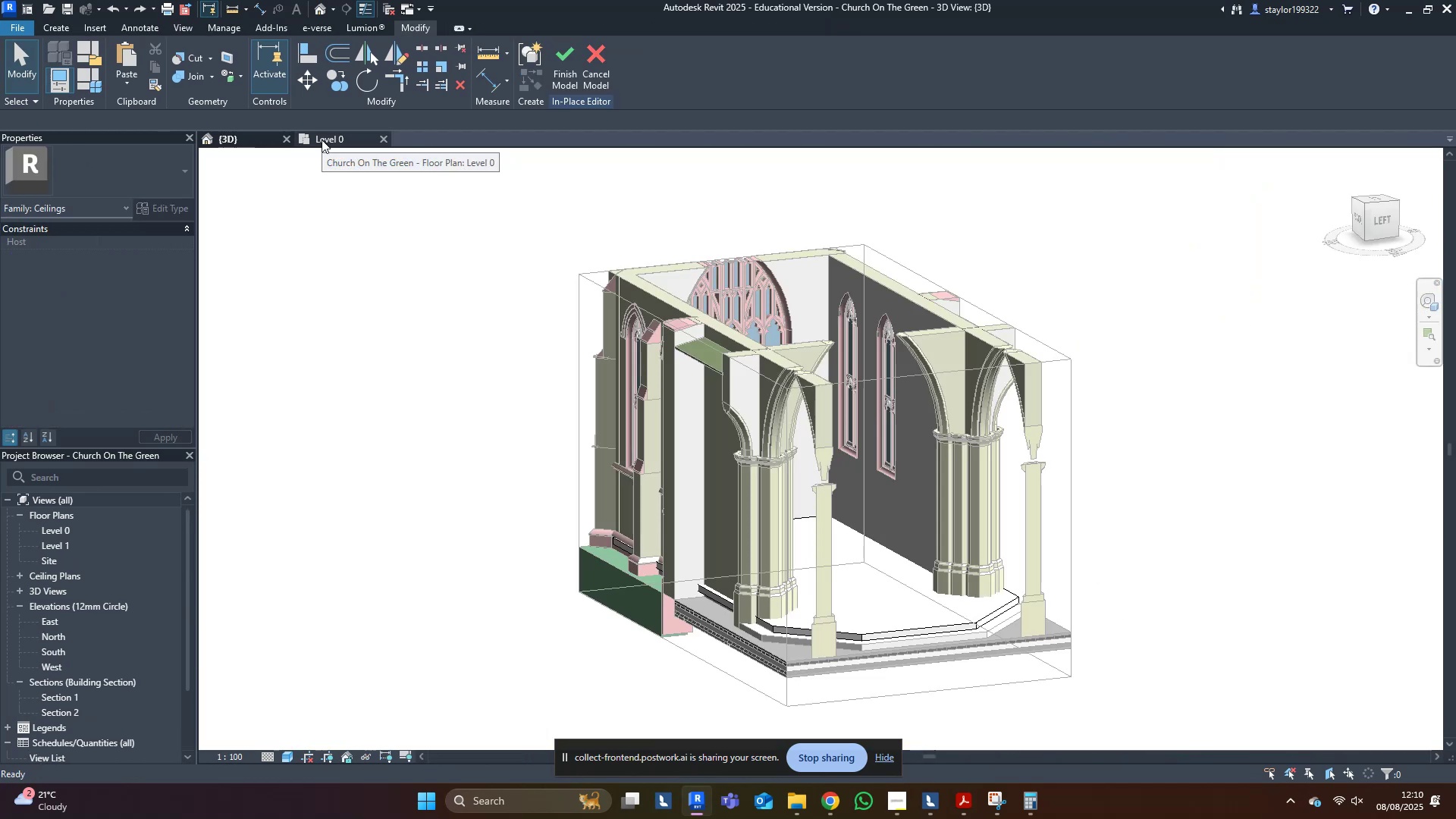 
hold_key(key=ShiftLeft, duration=1.06)
 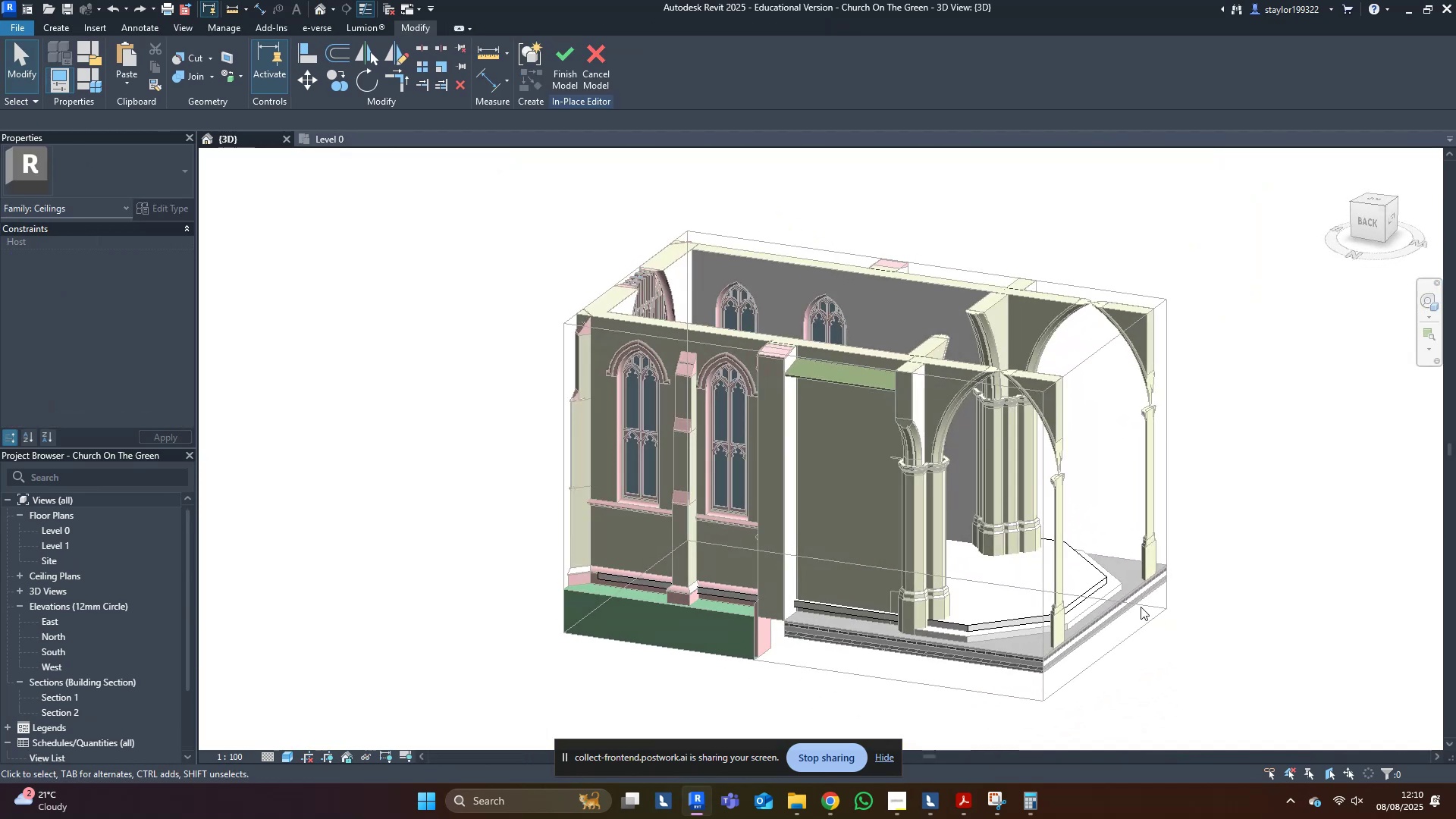 
key(Control+Y)
 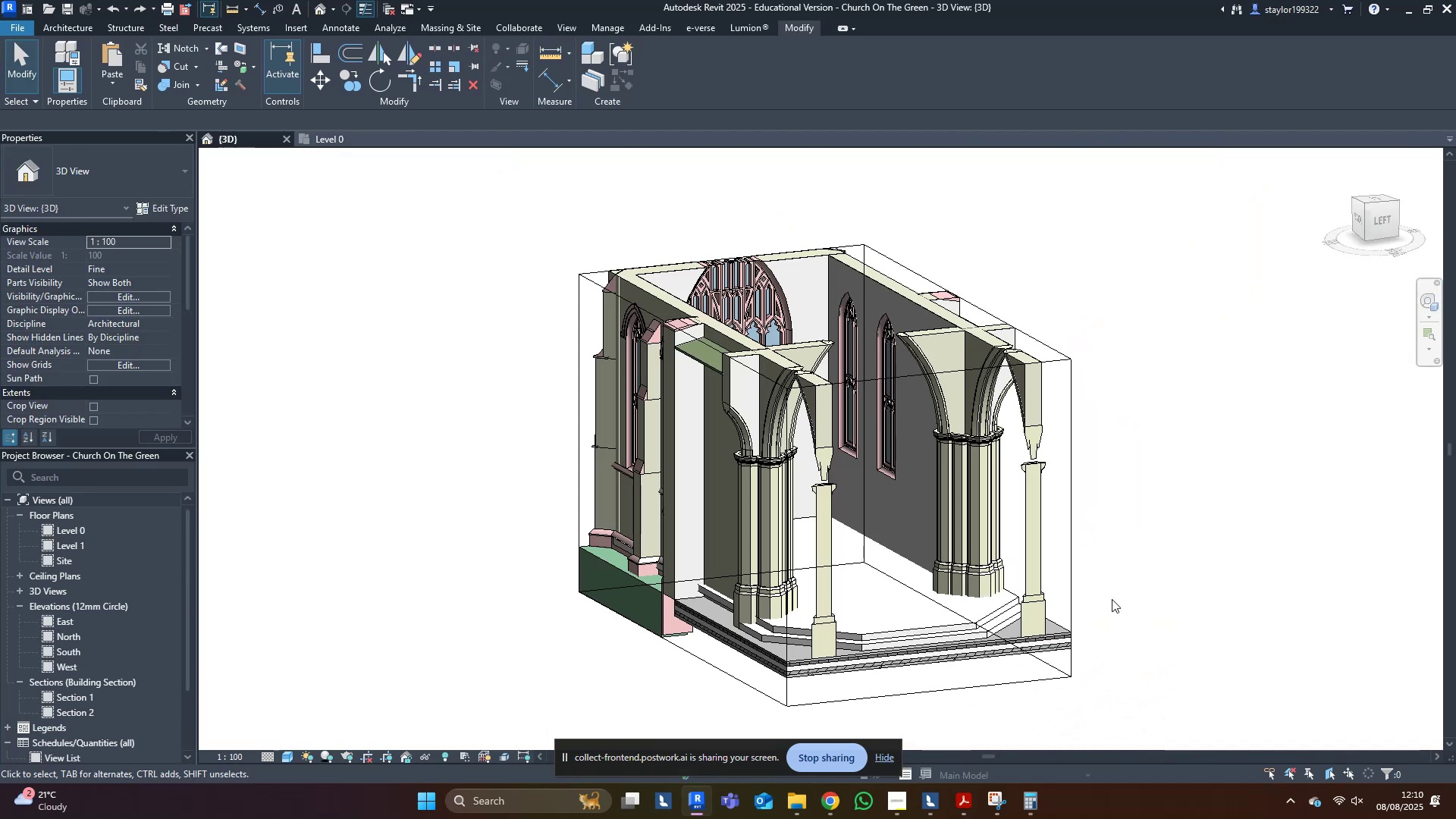 
key(Escape)
 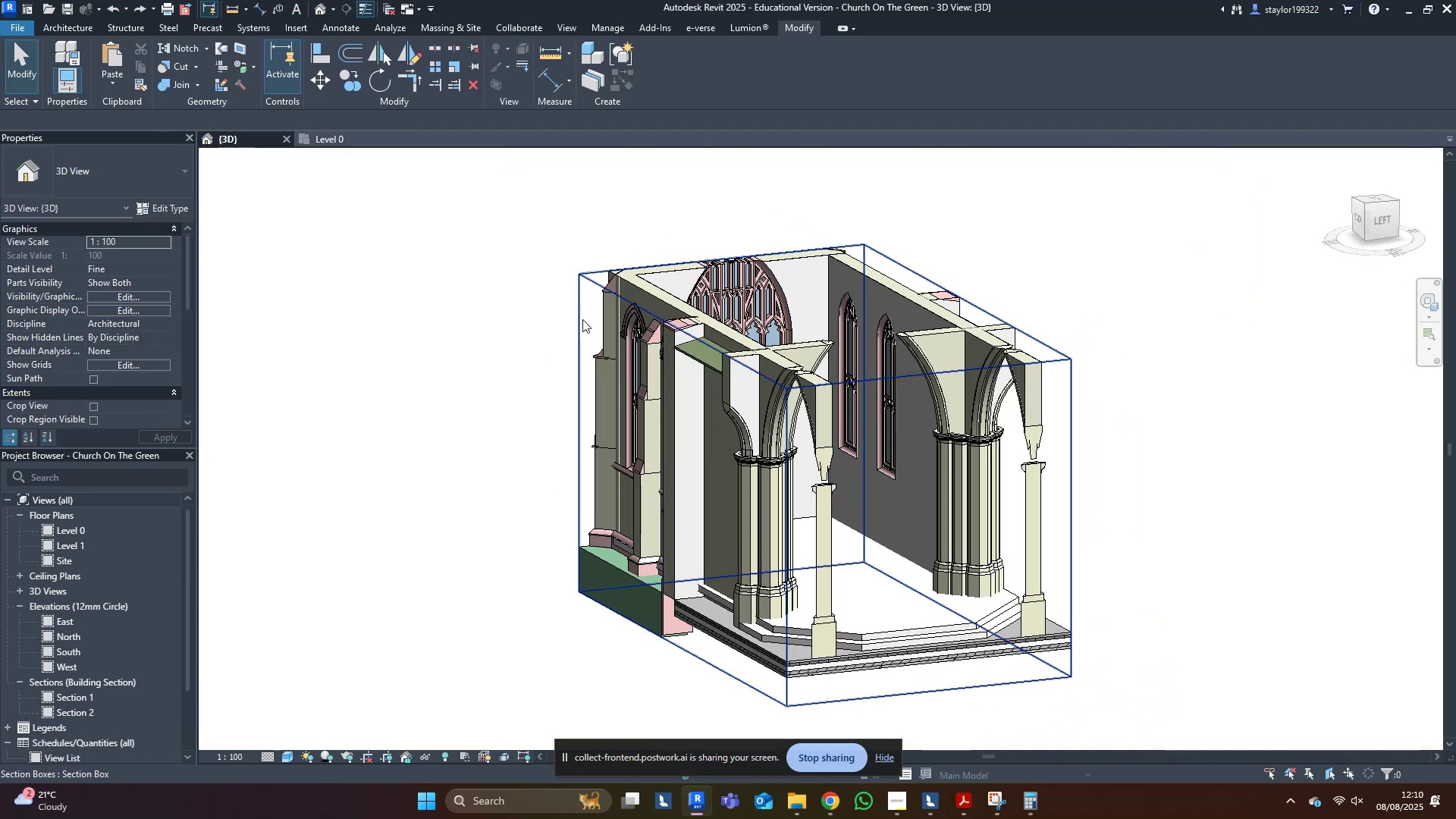 
left_click([582, 319])
 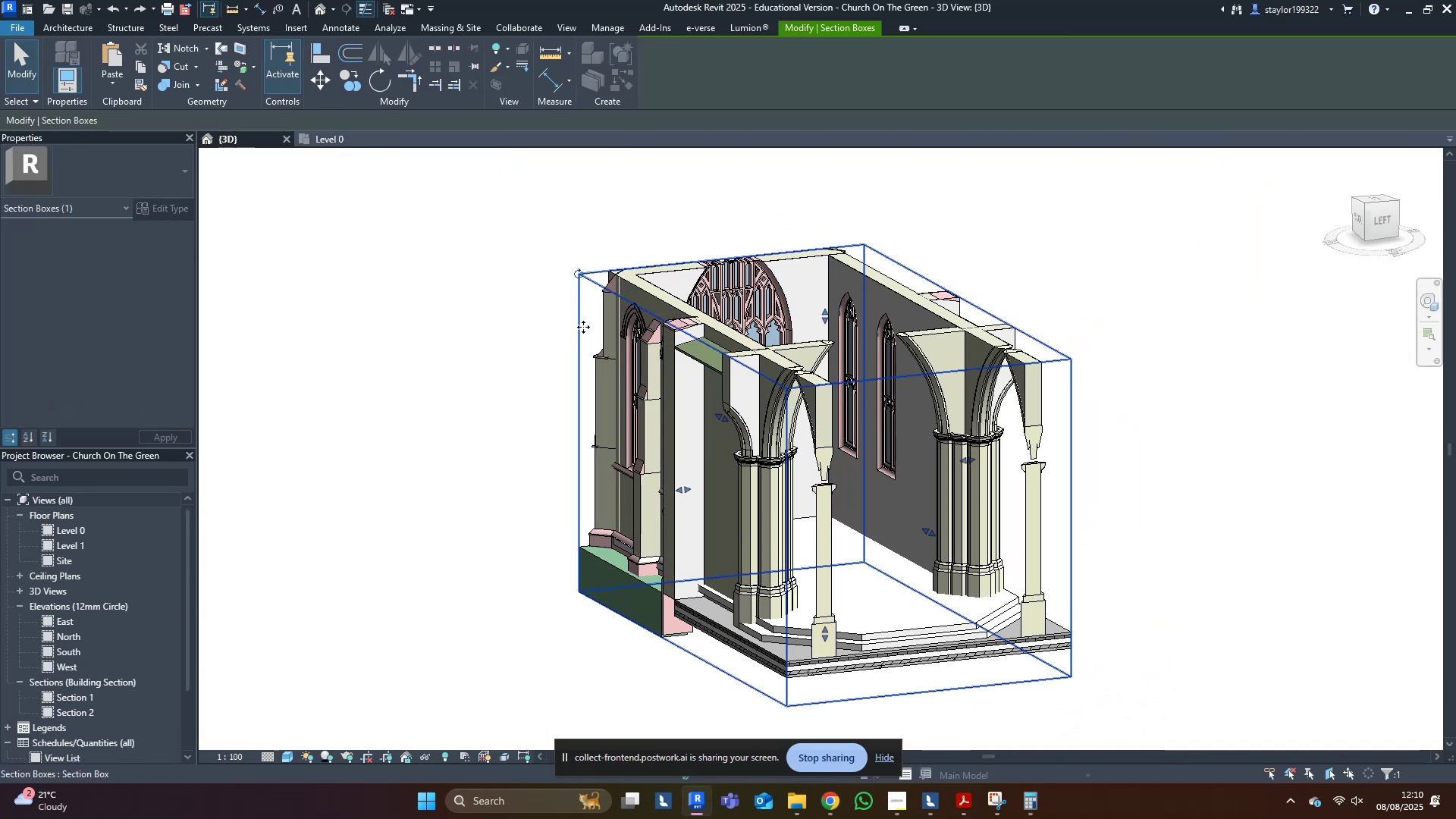 
hold_key(key=ShiftLeft, duration=0.32)
 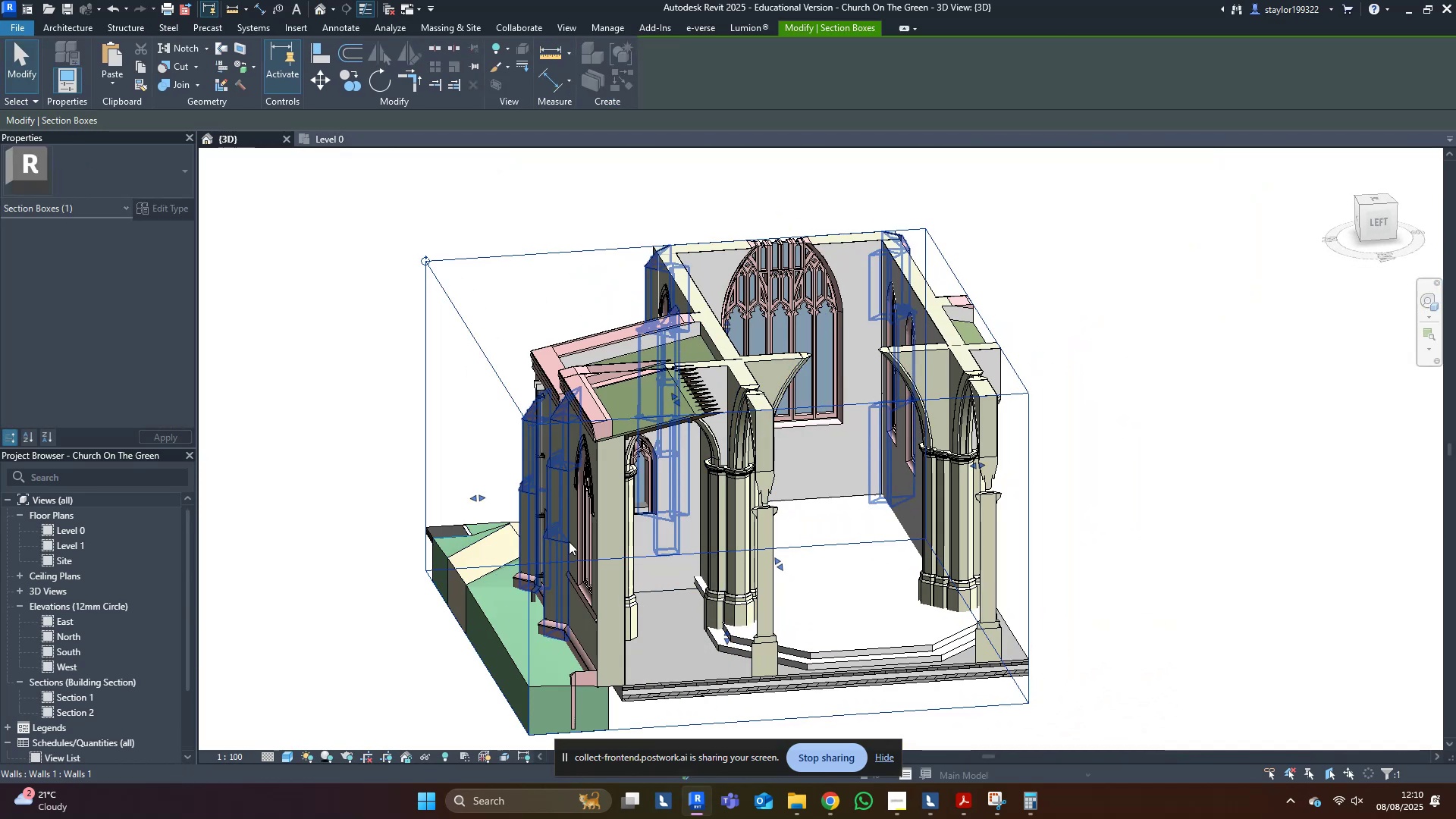 
key(Shift+ShiftLeft)
 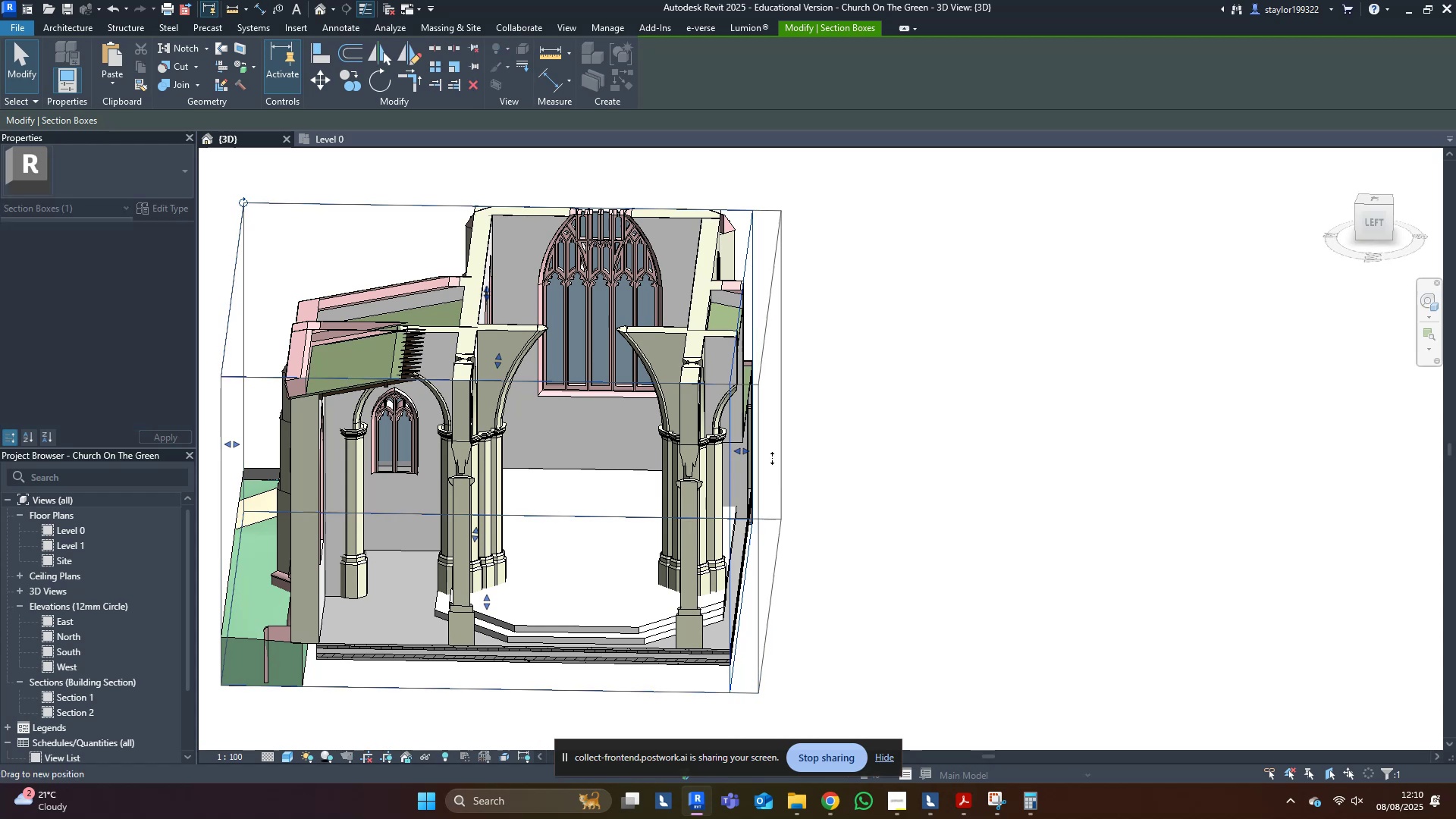 
hold_key(key=ShiftLeft, duration=1.35)
 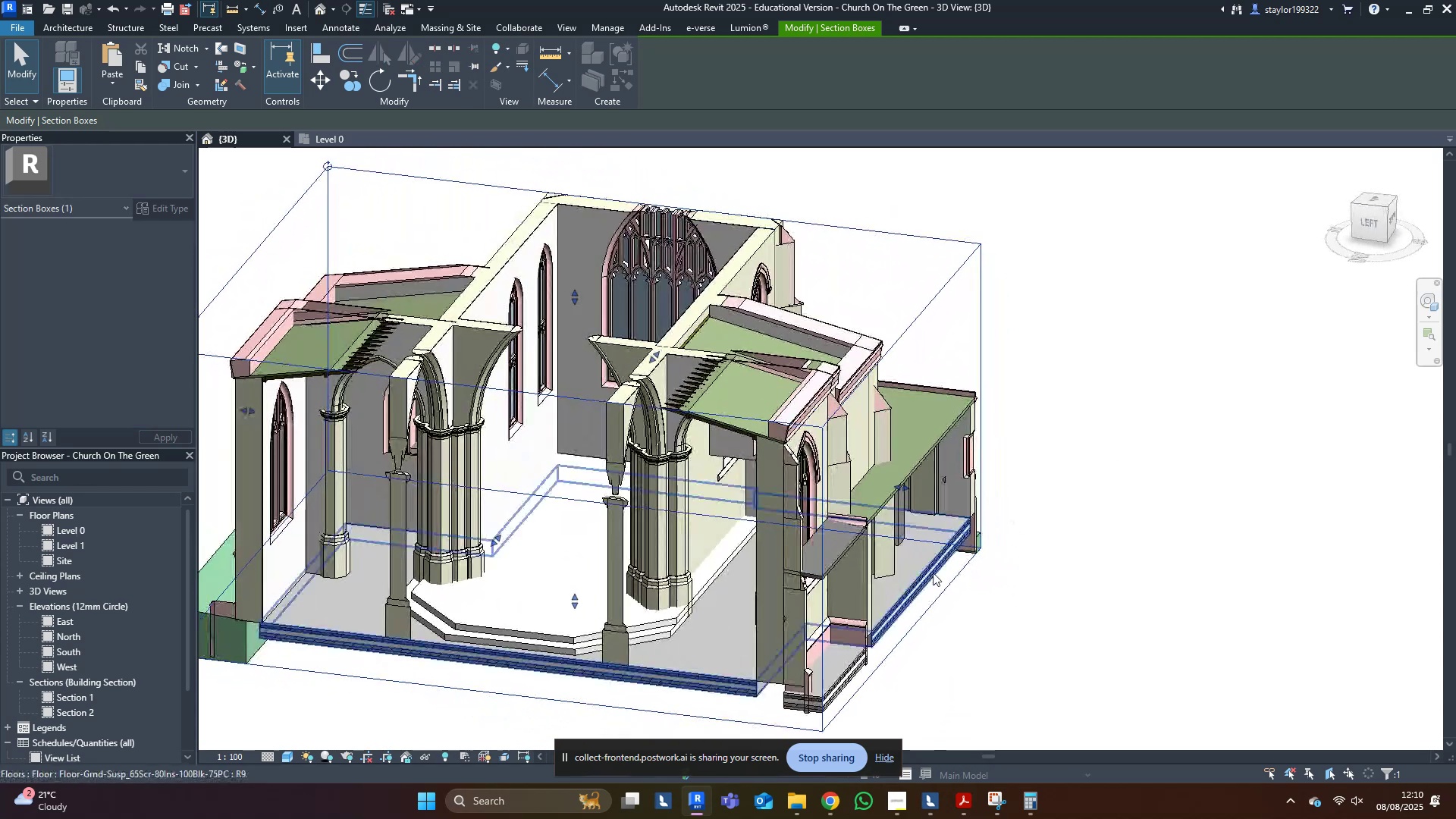 
scroll: coordinate [650, 666], scroll_direction: up, amount: 5.0
 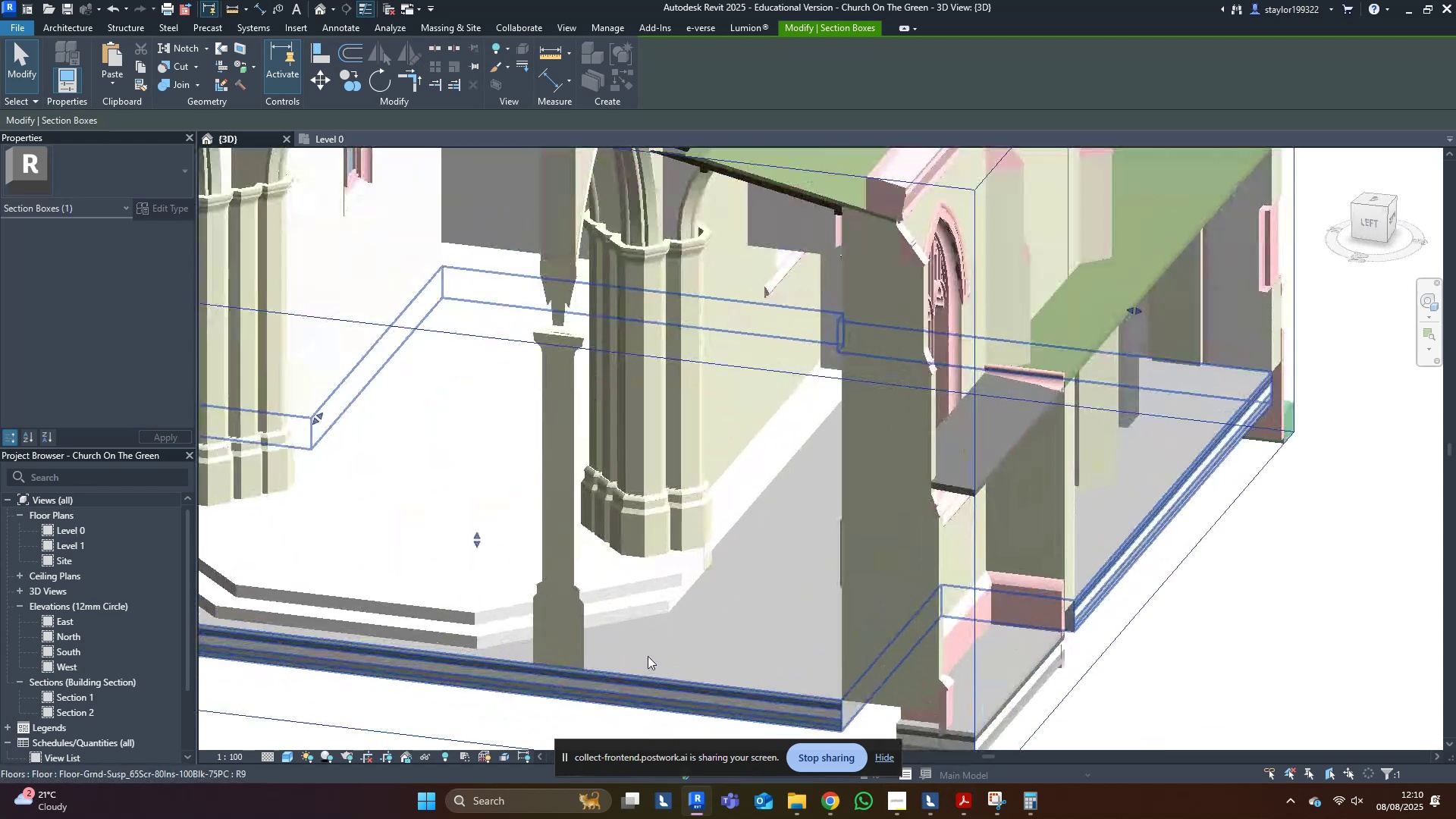 
hold_key(key=ShiftLeft, duration=1.52)
 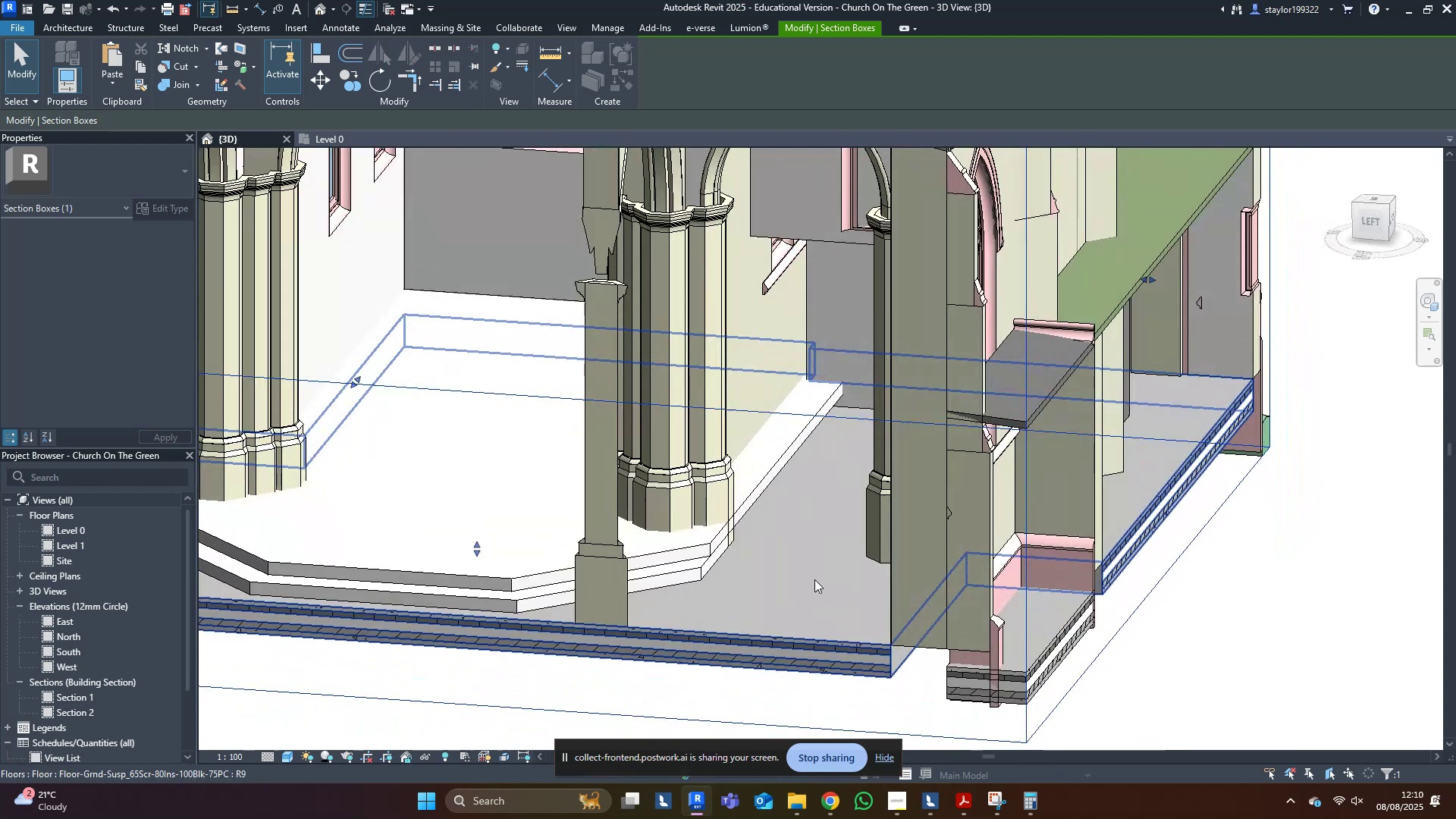 
hold_key(key=ShiftLeft, duration=0.37)
 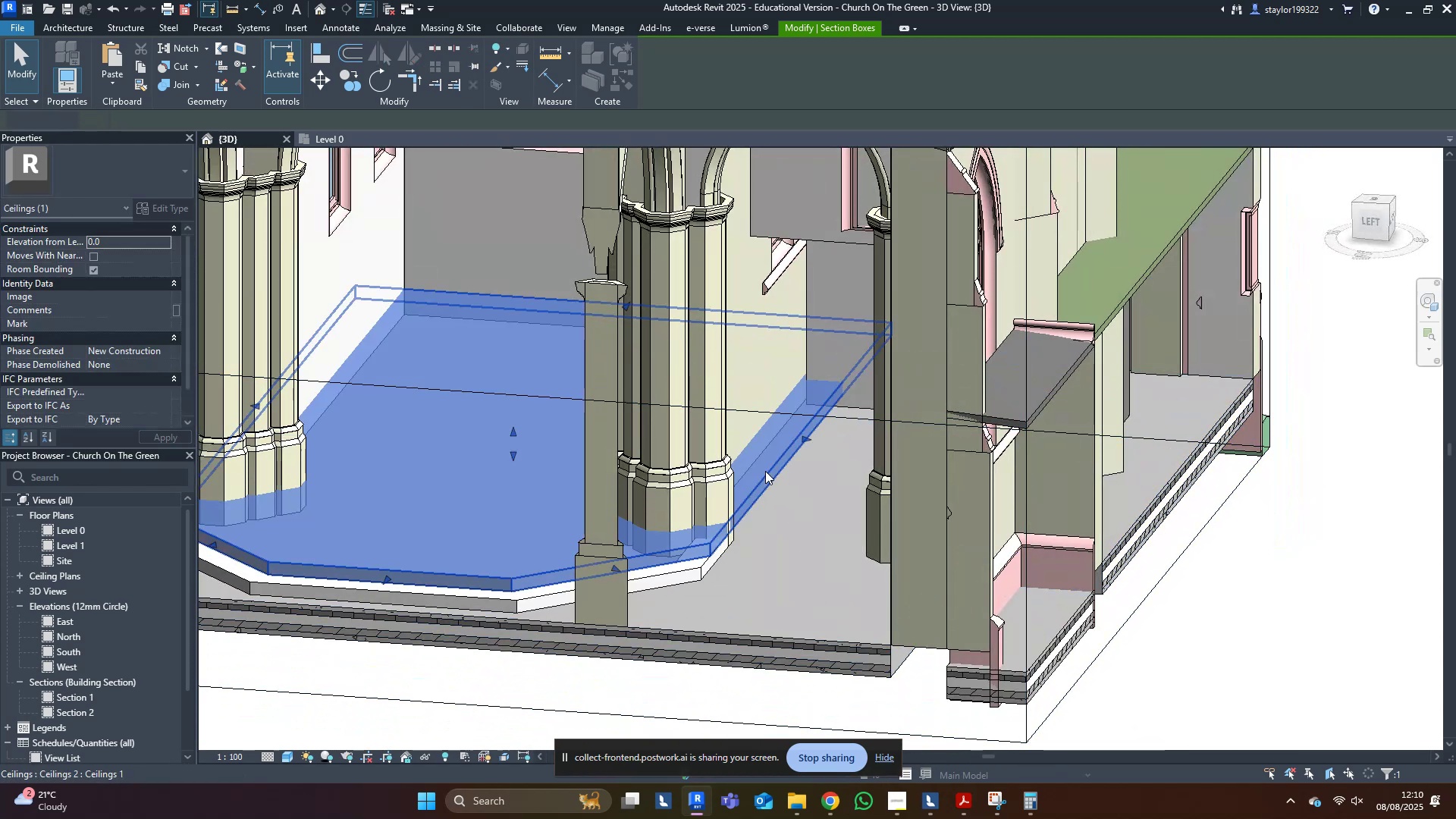 
double_click([765, 471])
 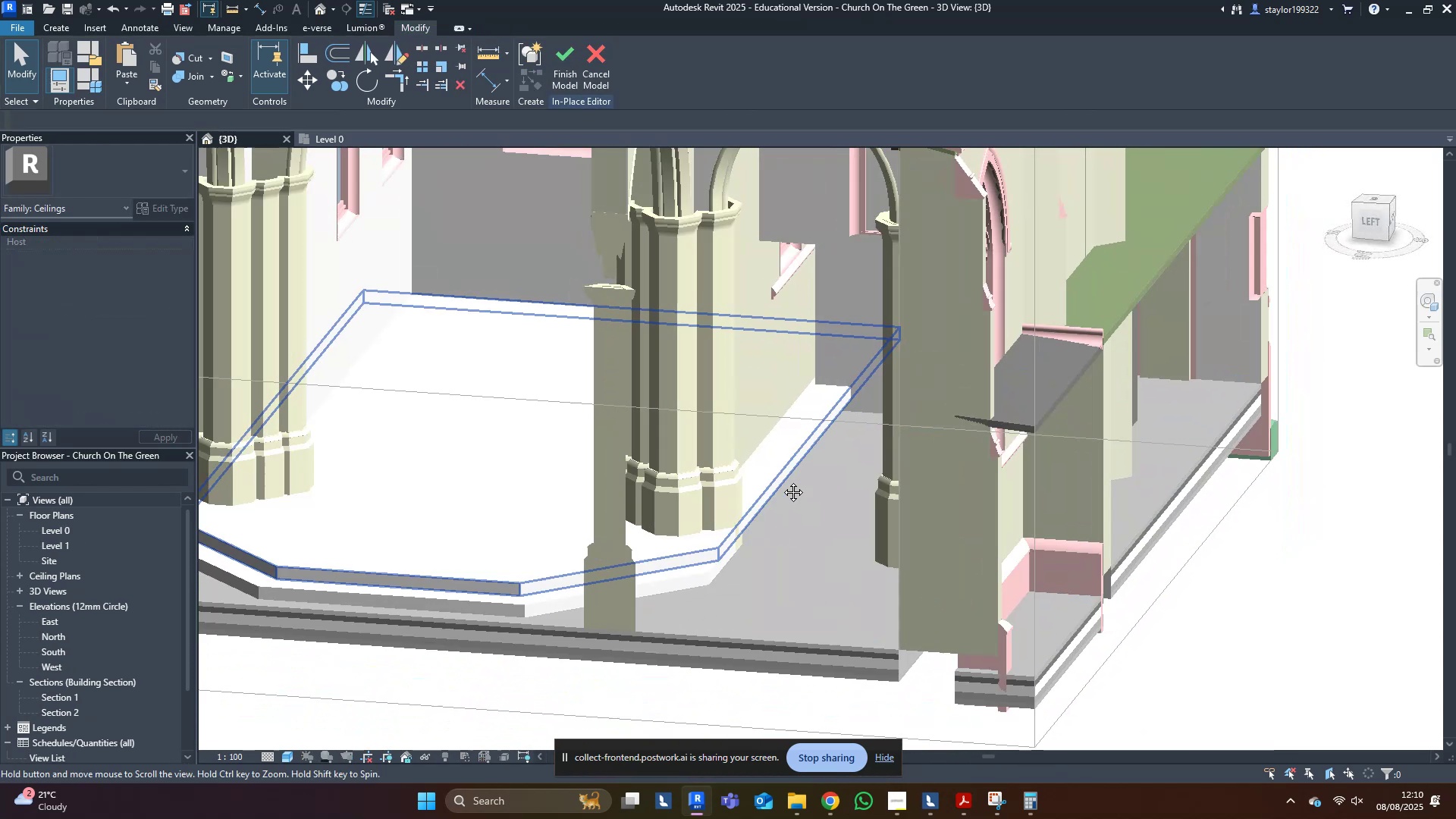 
hold_key(key=ShiftLeft, duration=0.51)
 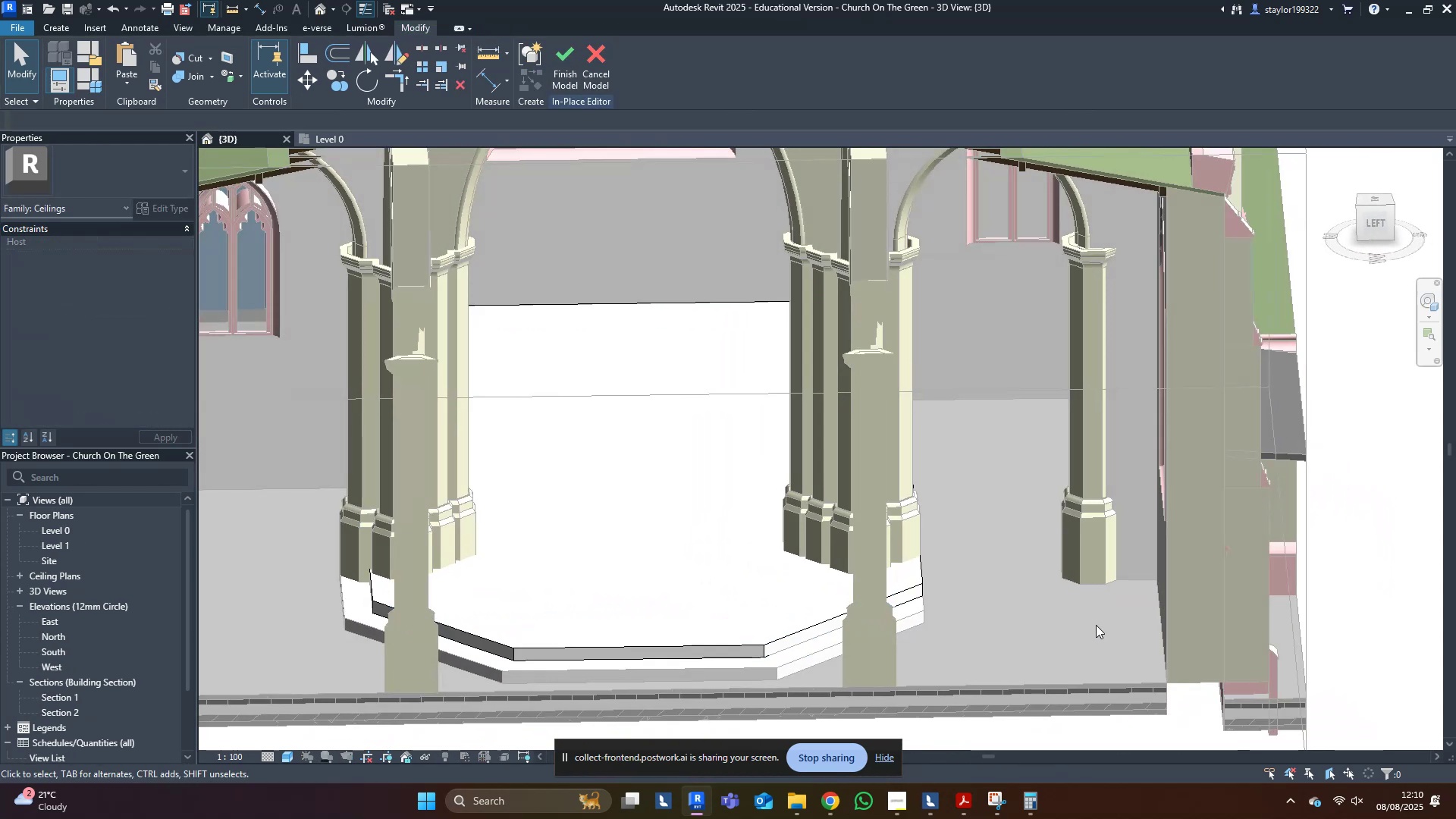 
hold_key(key=ShiftLeft, duration=0.37)
 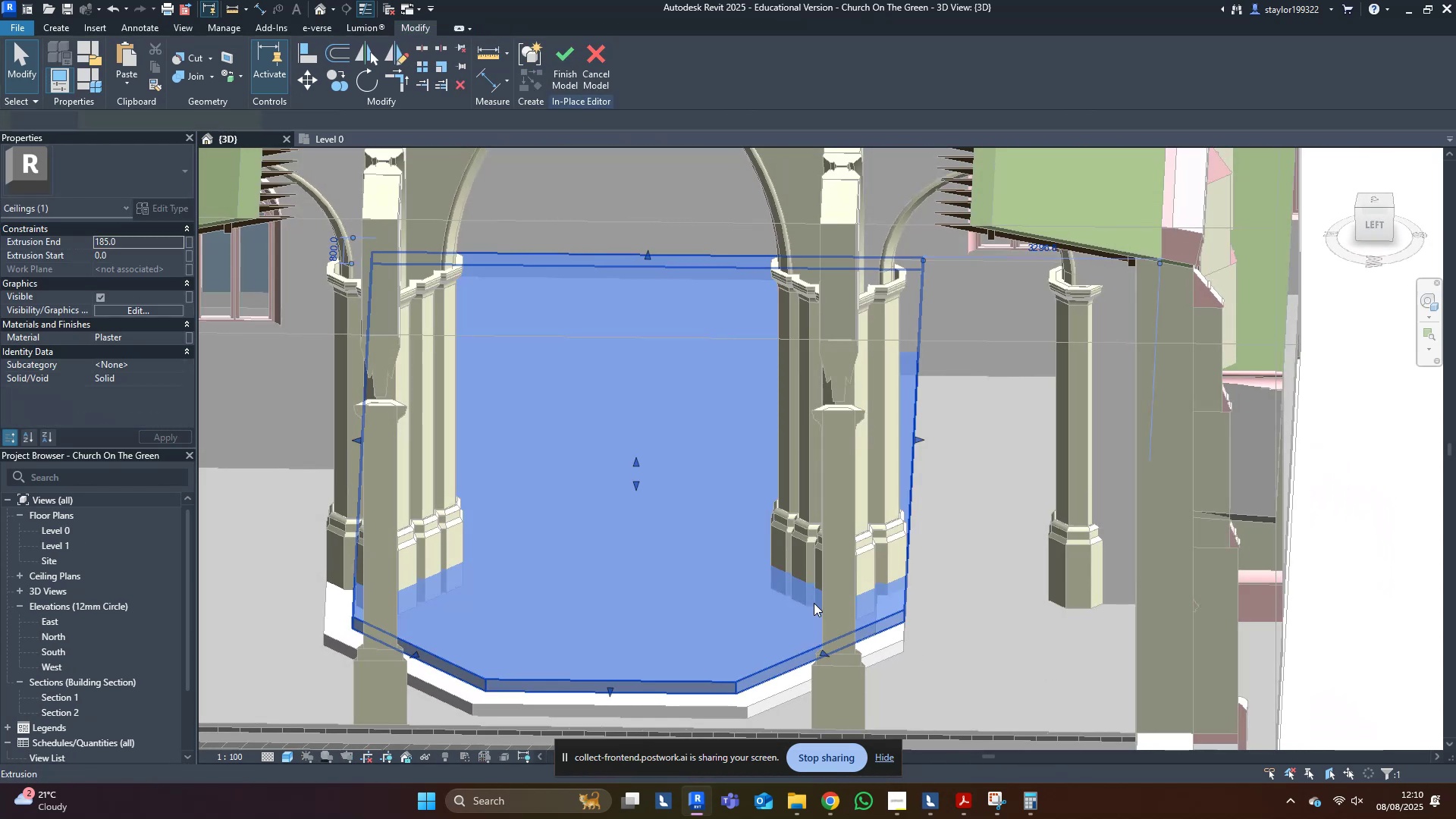 
double_click([810, 605])
 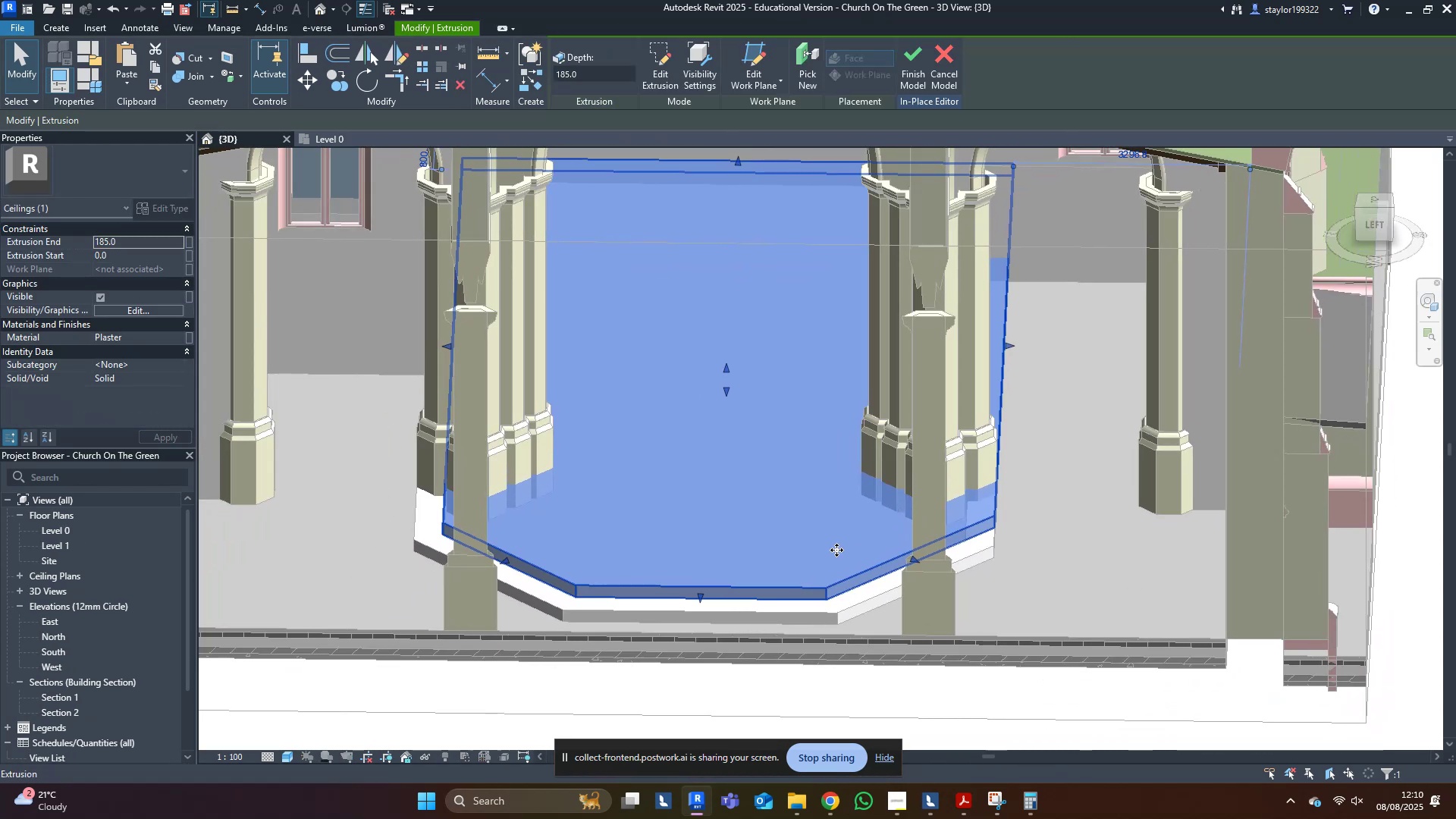 
left_click([836, 551])
 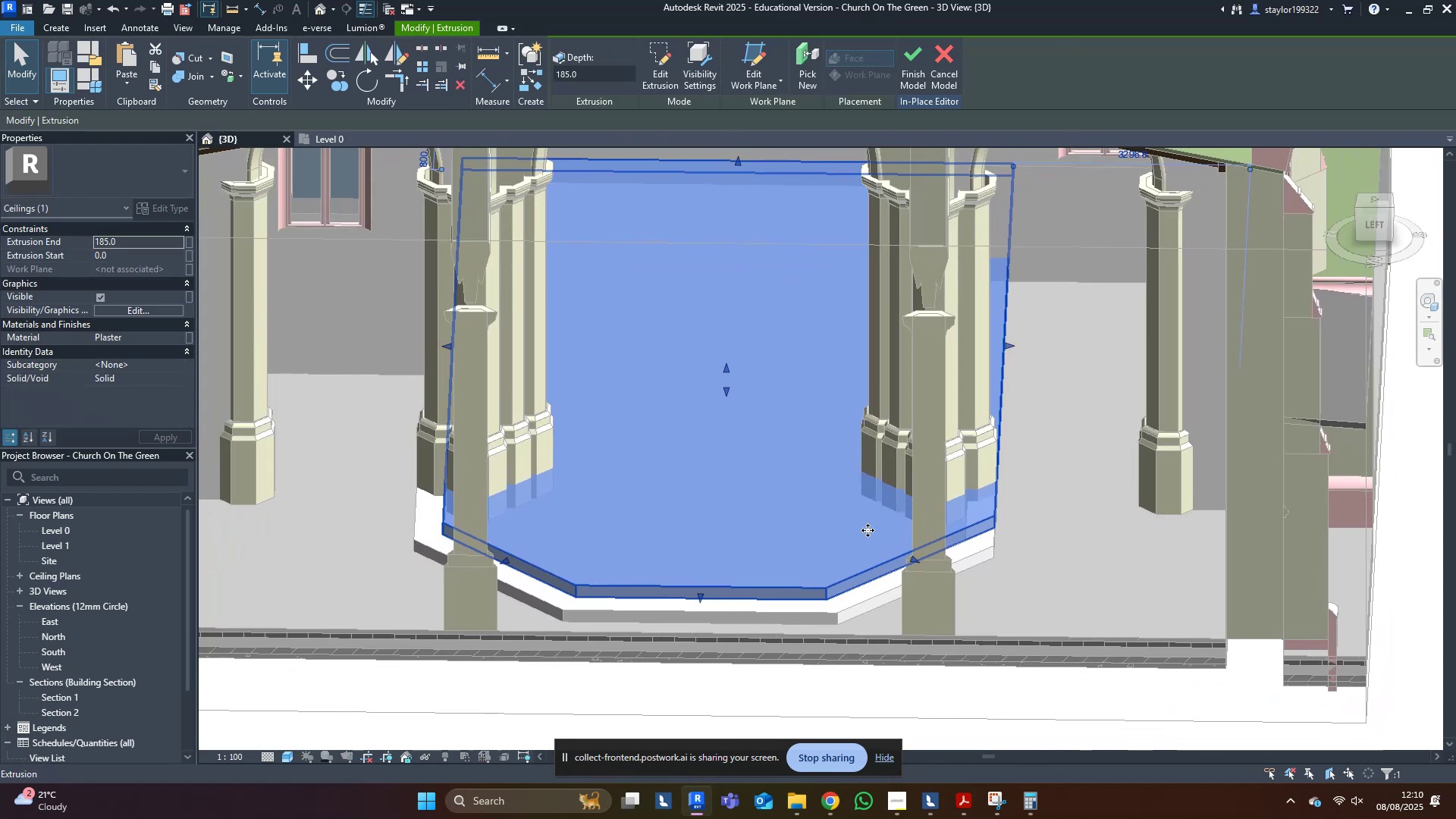 
key(Shift+ShiftLeft)
 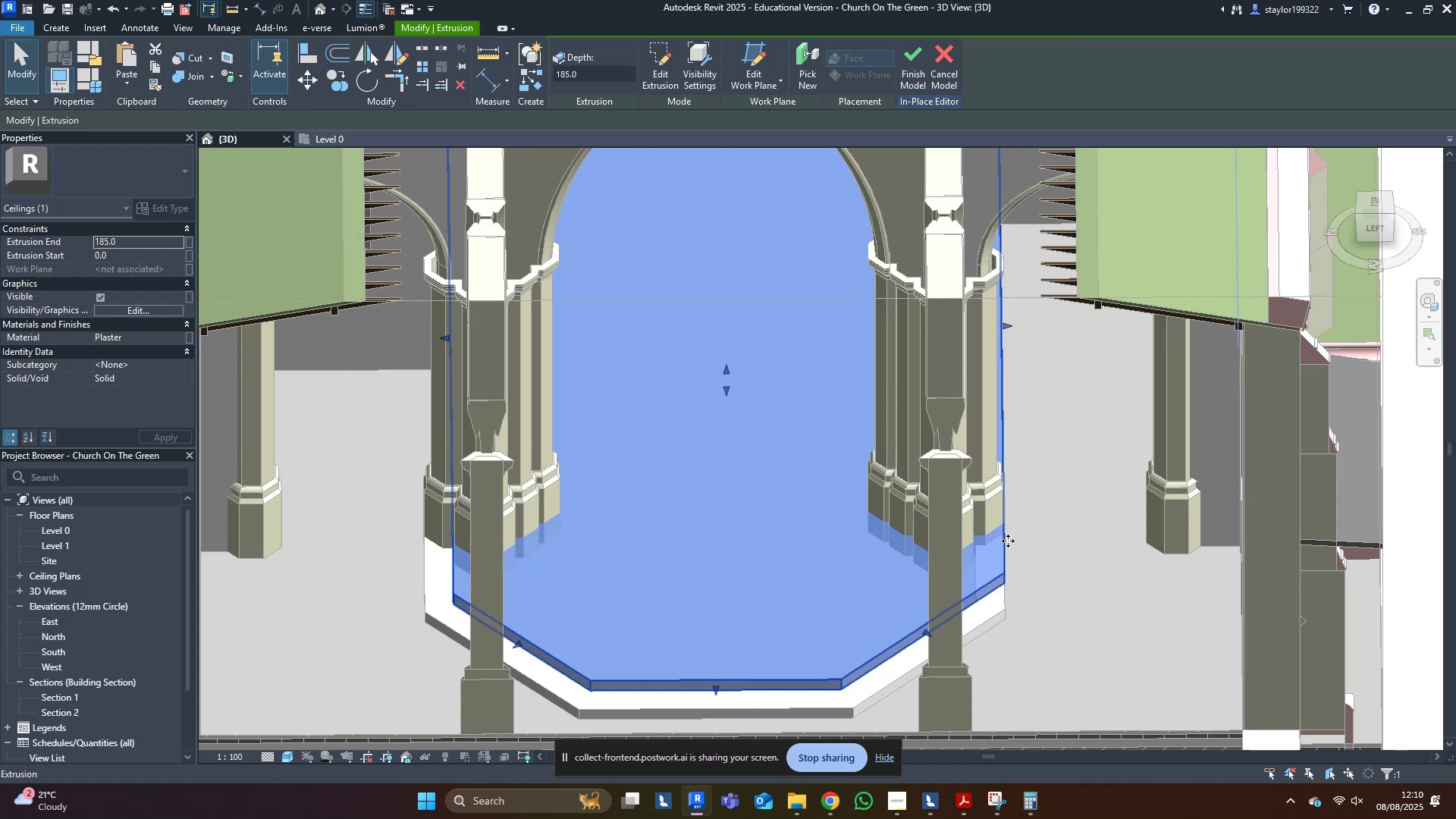 
double_click([1008, 541])
 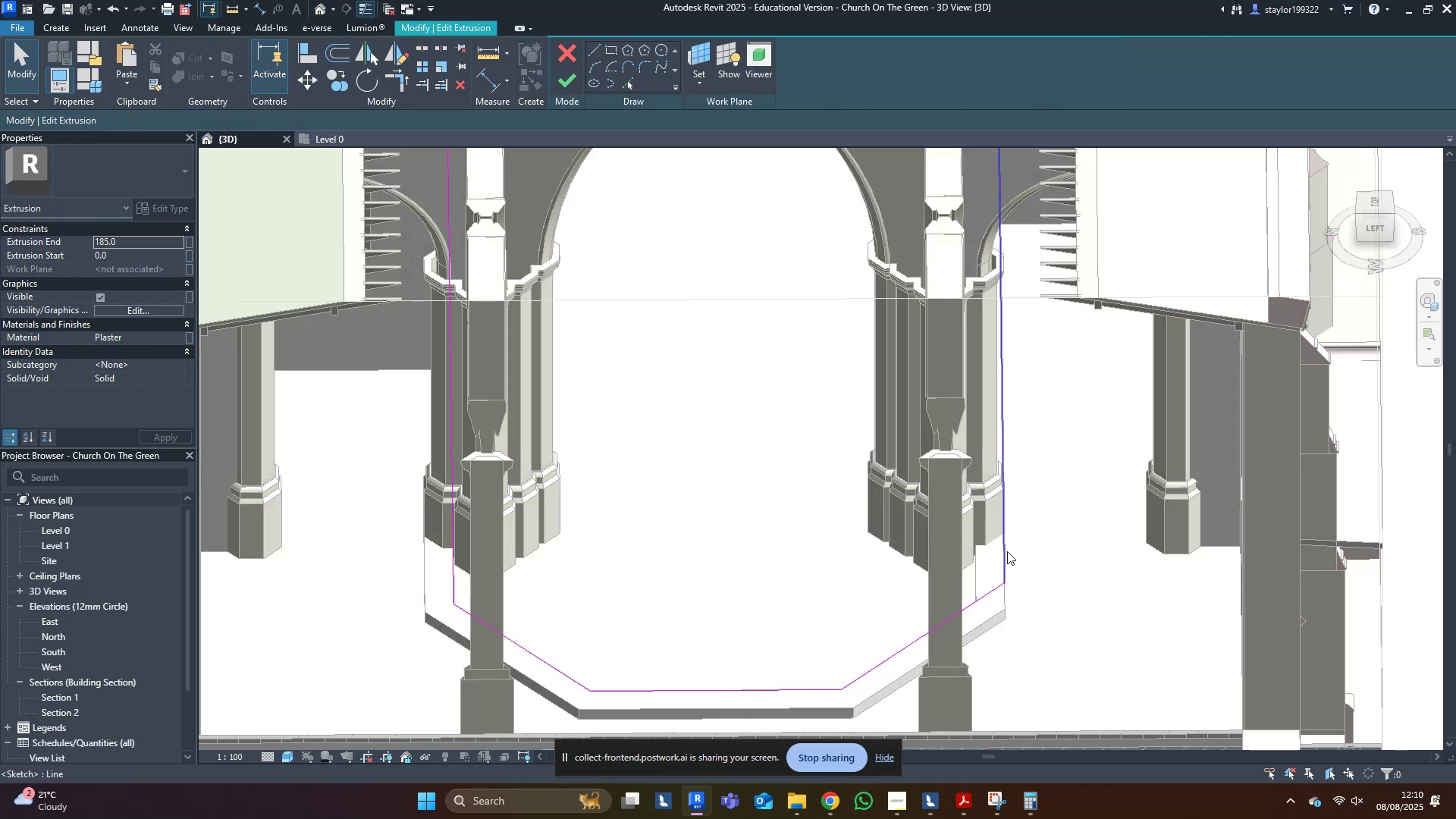 
scroll: coordinate [982, 572], scroll_direction: up, amount: 4.0
 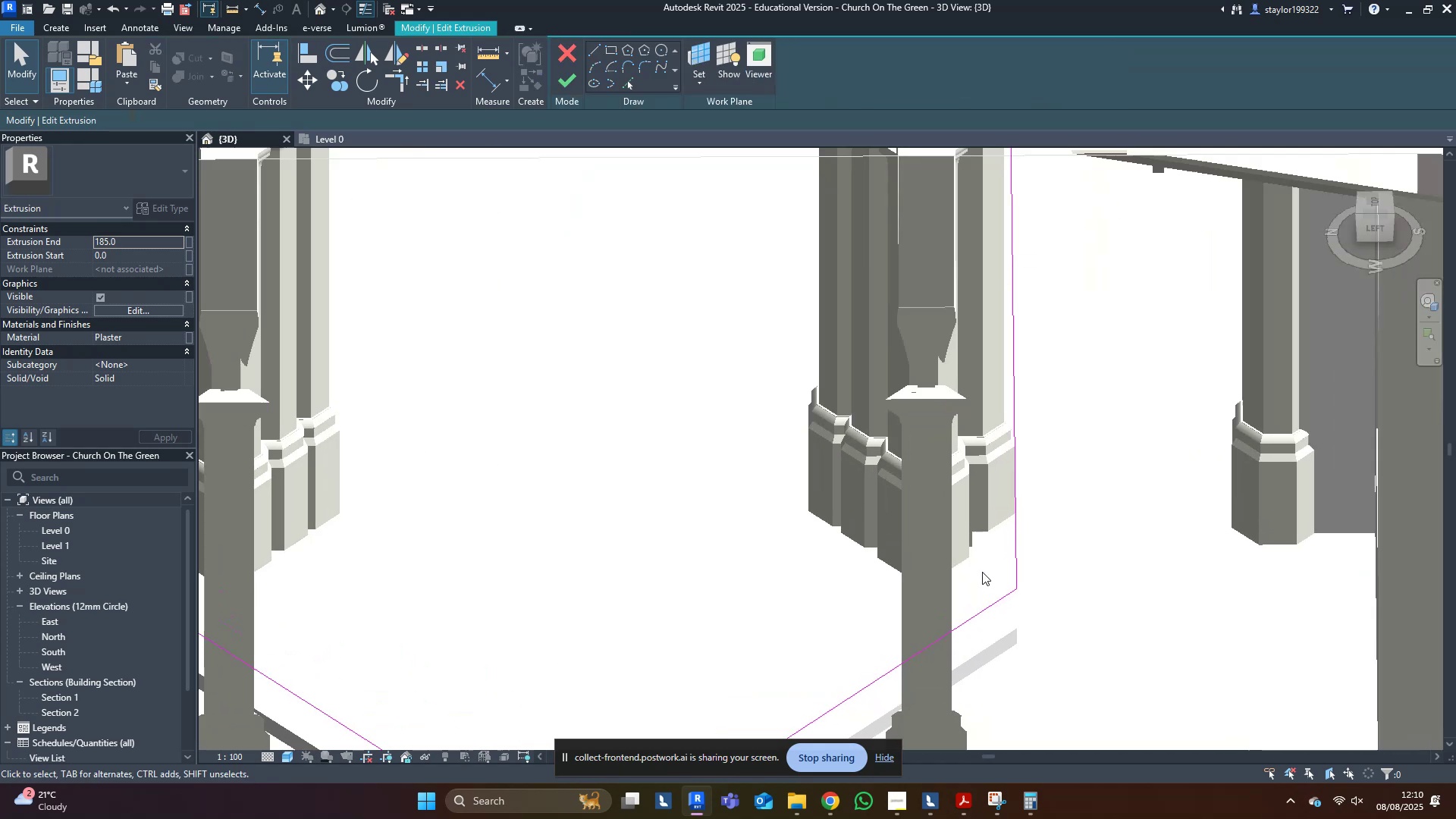 
hold_key(key=A, duration=0.31)
 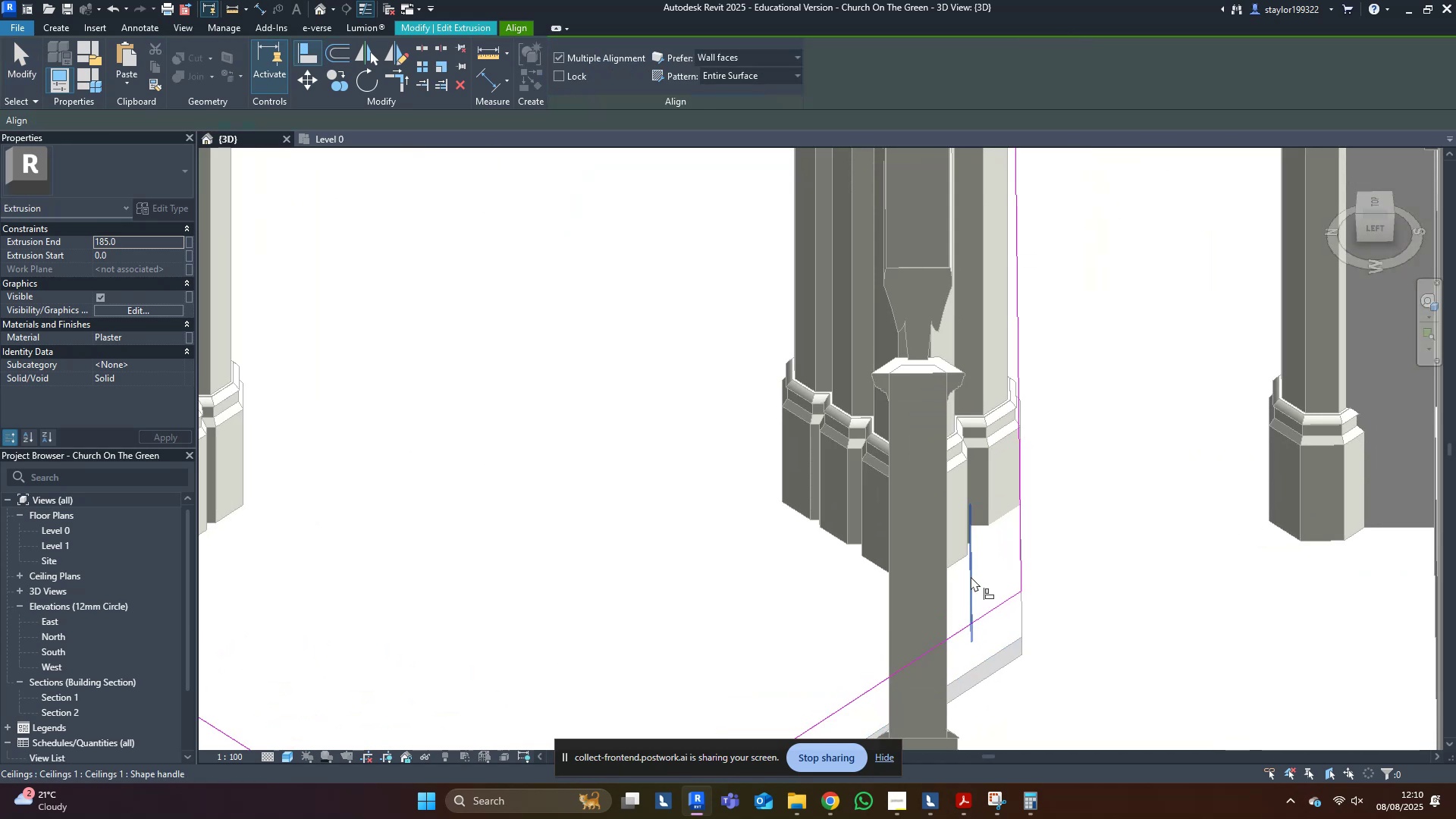 
key(L)
 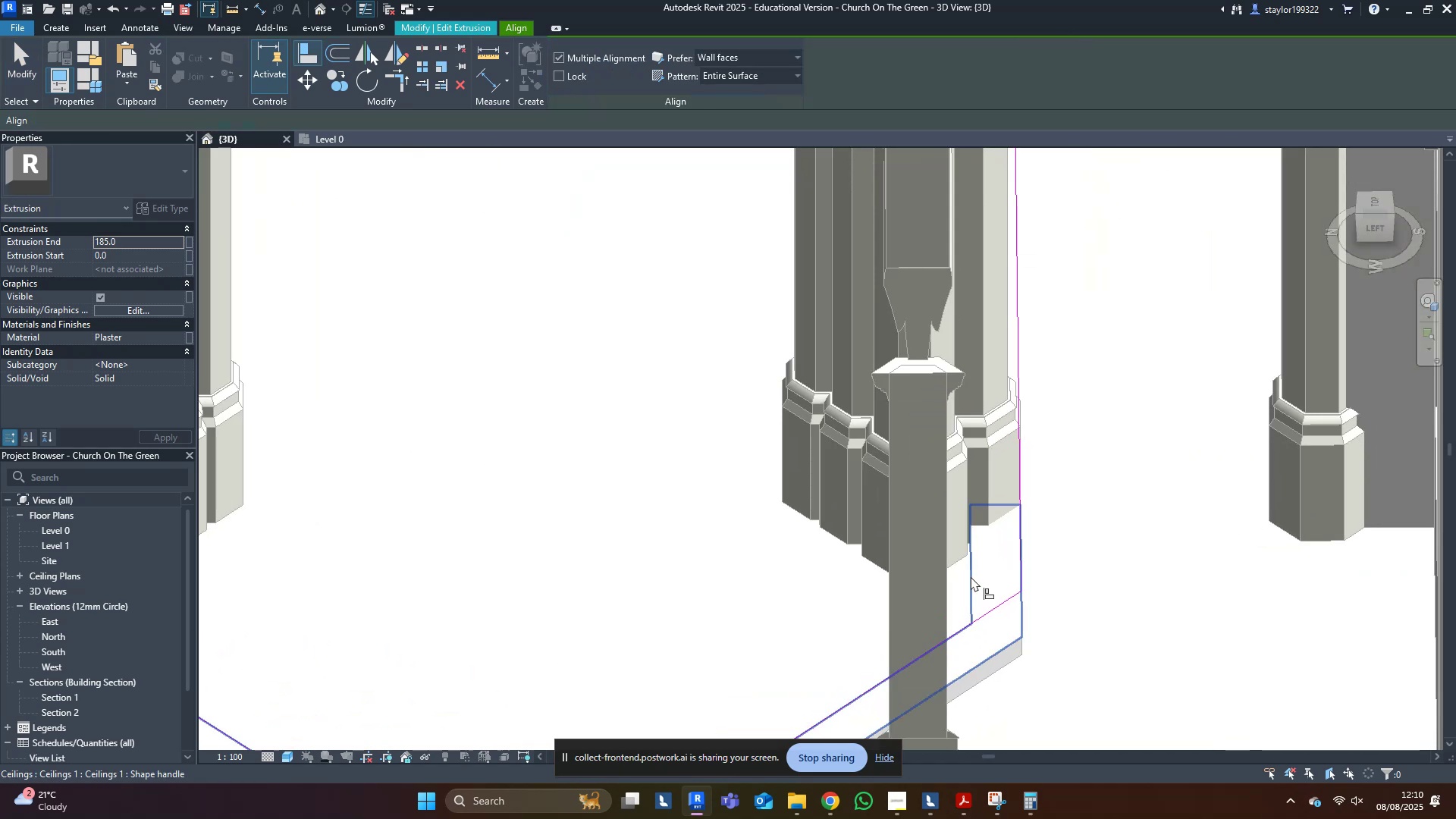 
key(Tab)
 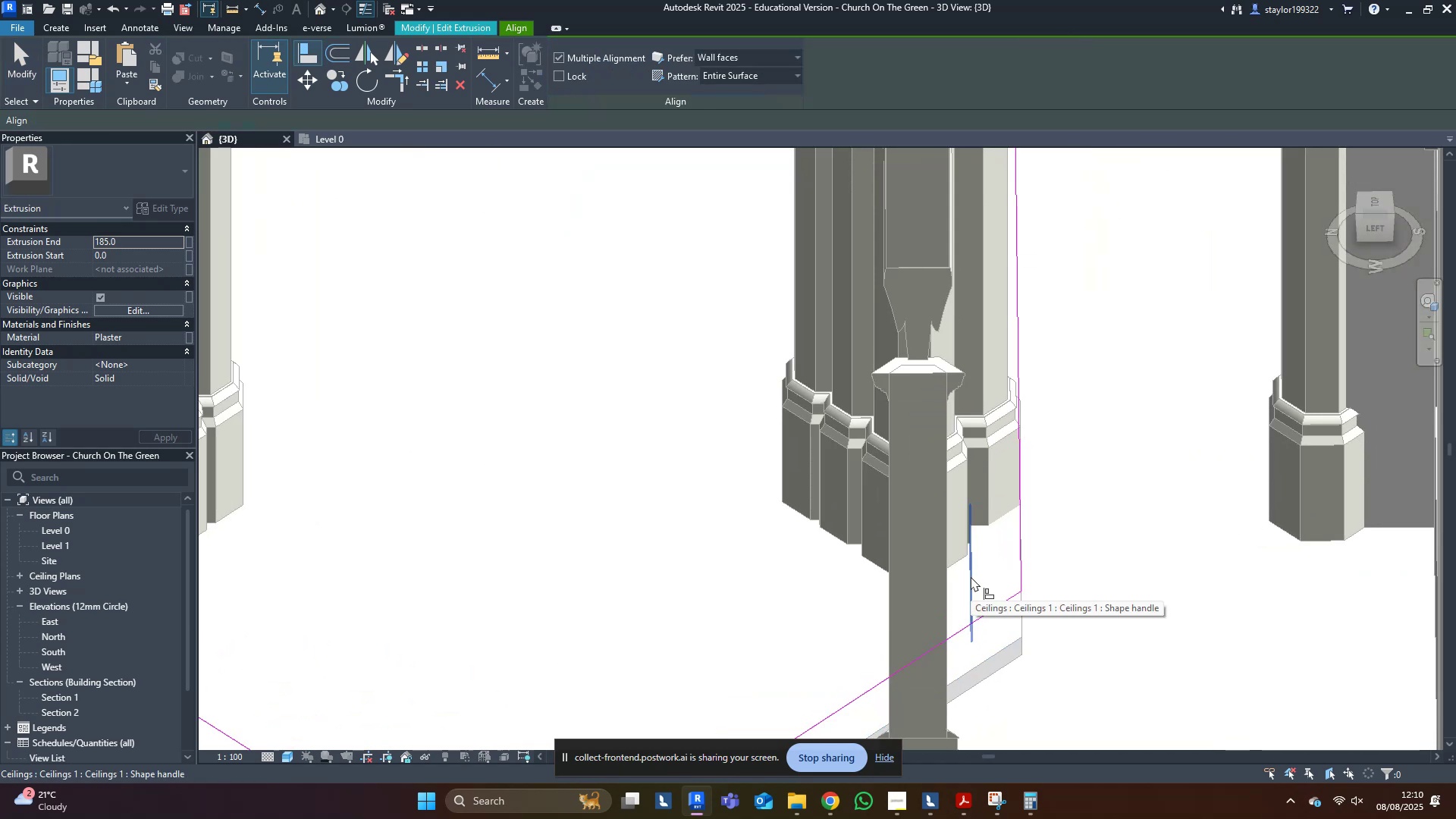 
left_click([971, 576])
 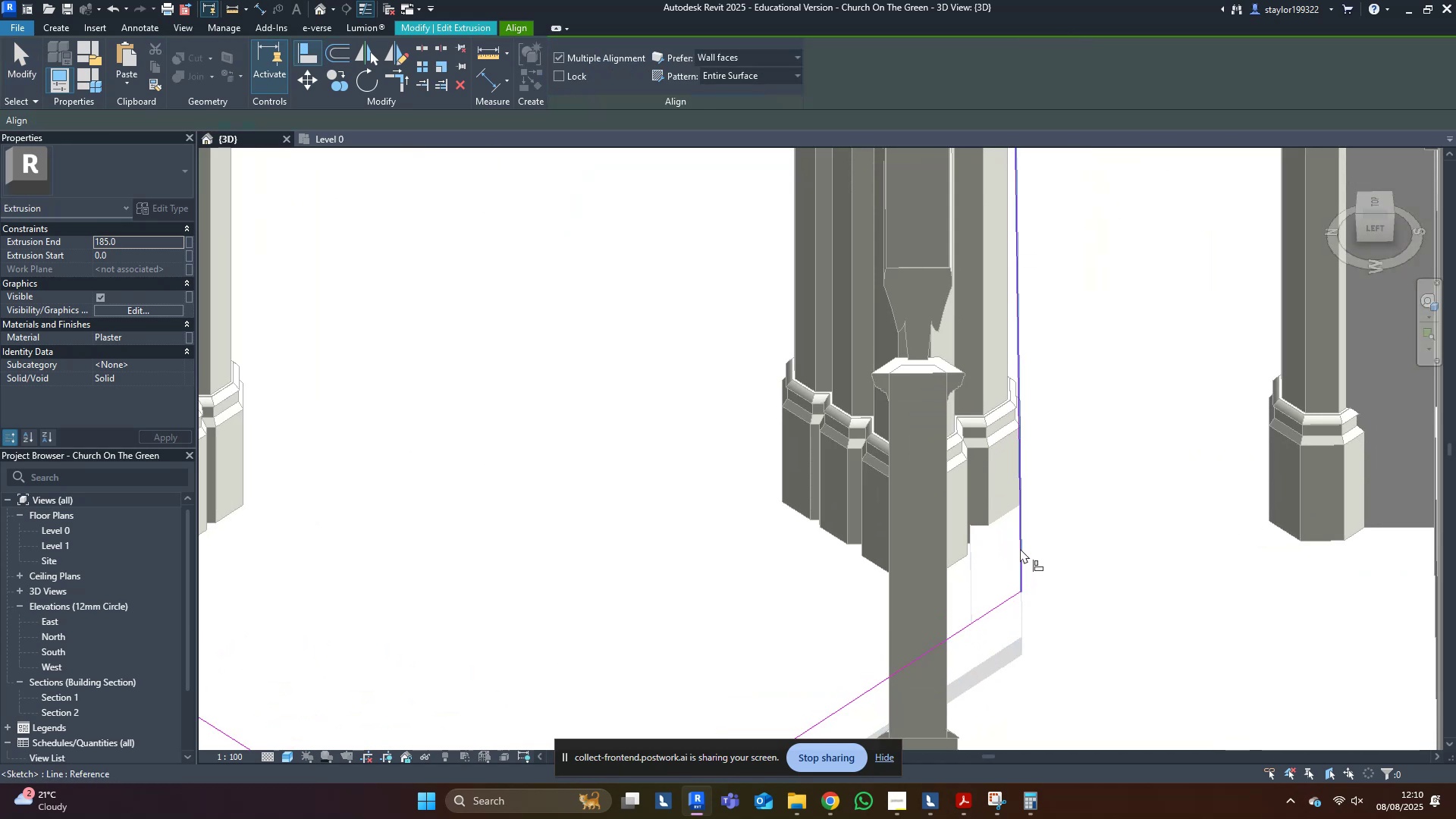 
left_click([1020, 548])
 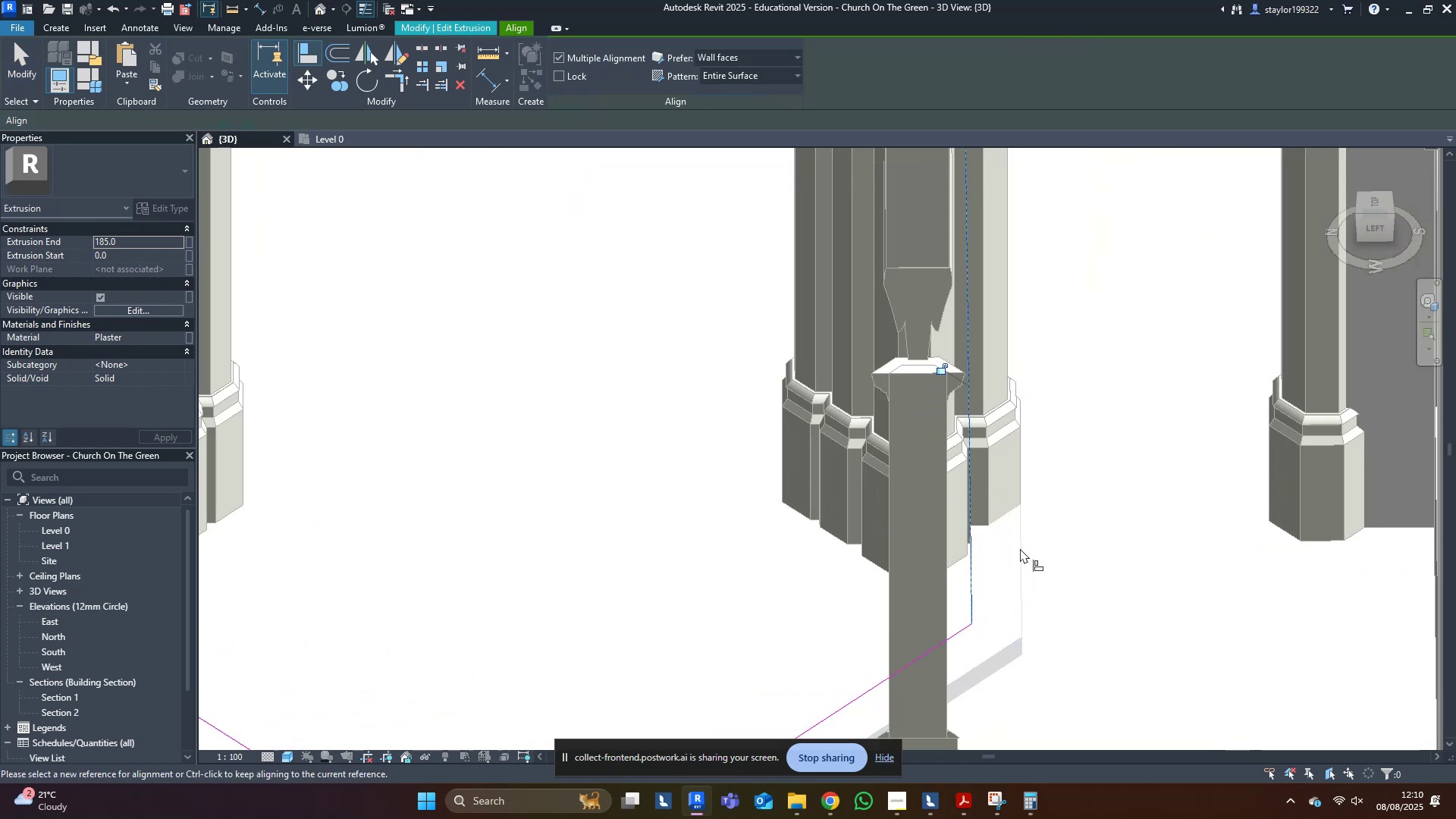 
key(Escape)
 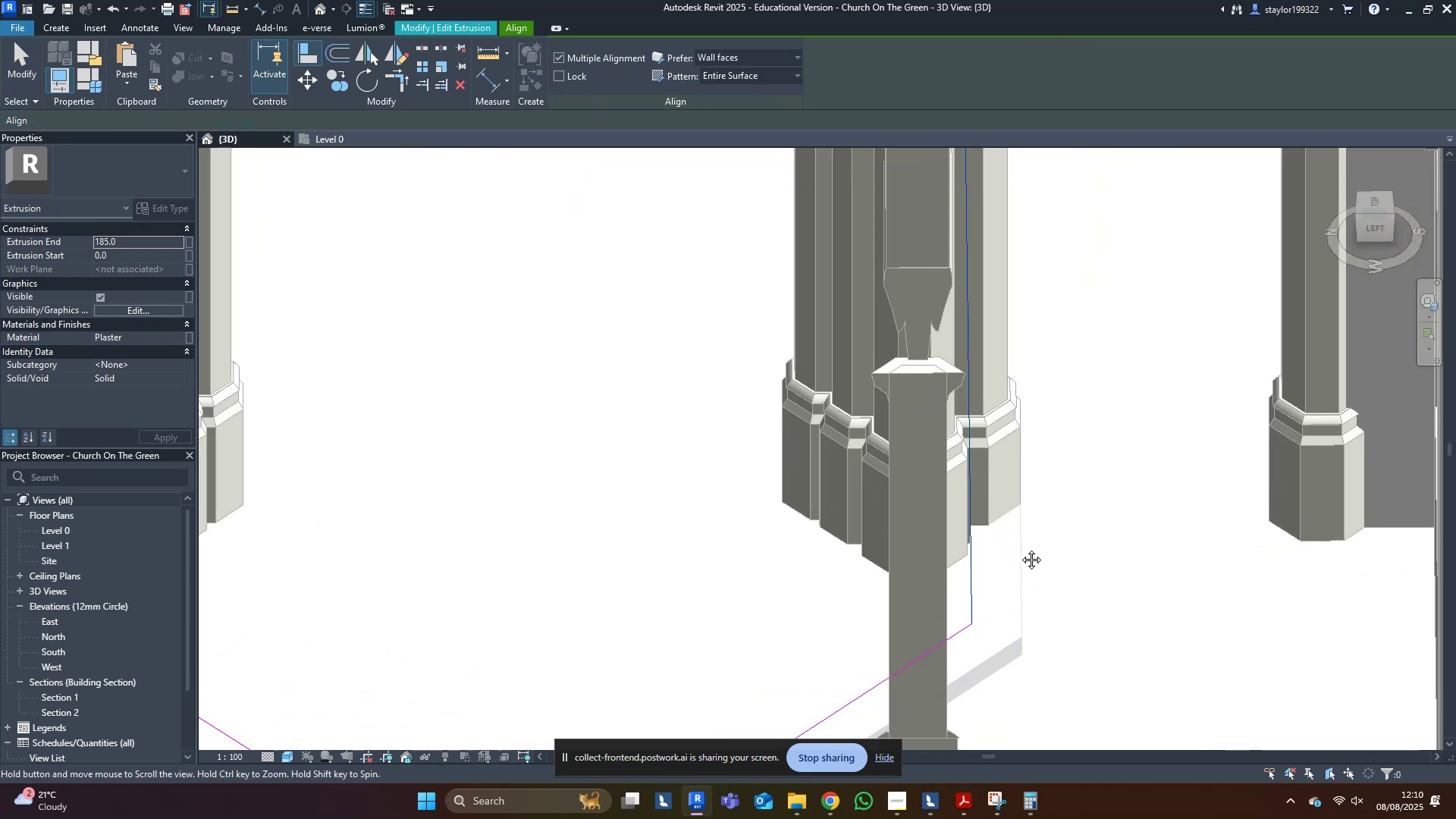 
middle_click([1020, 548])
 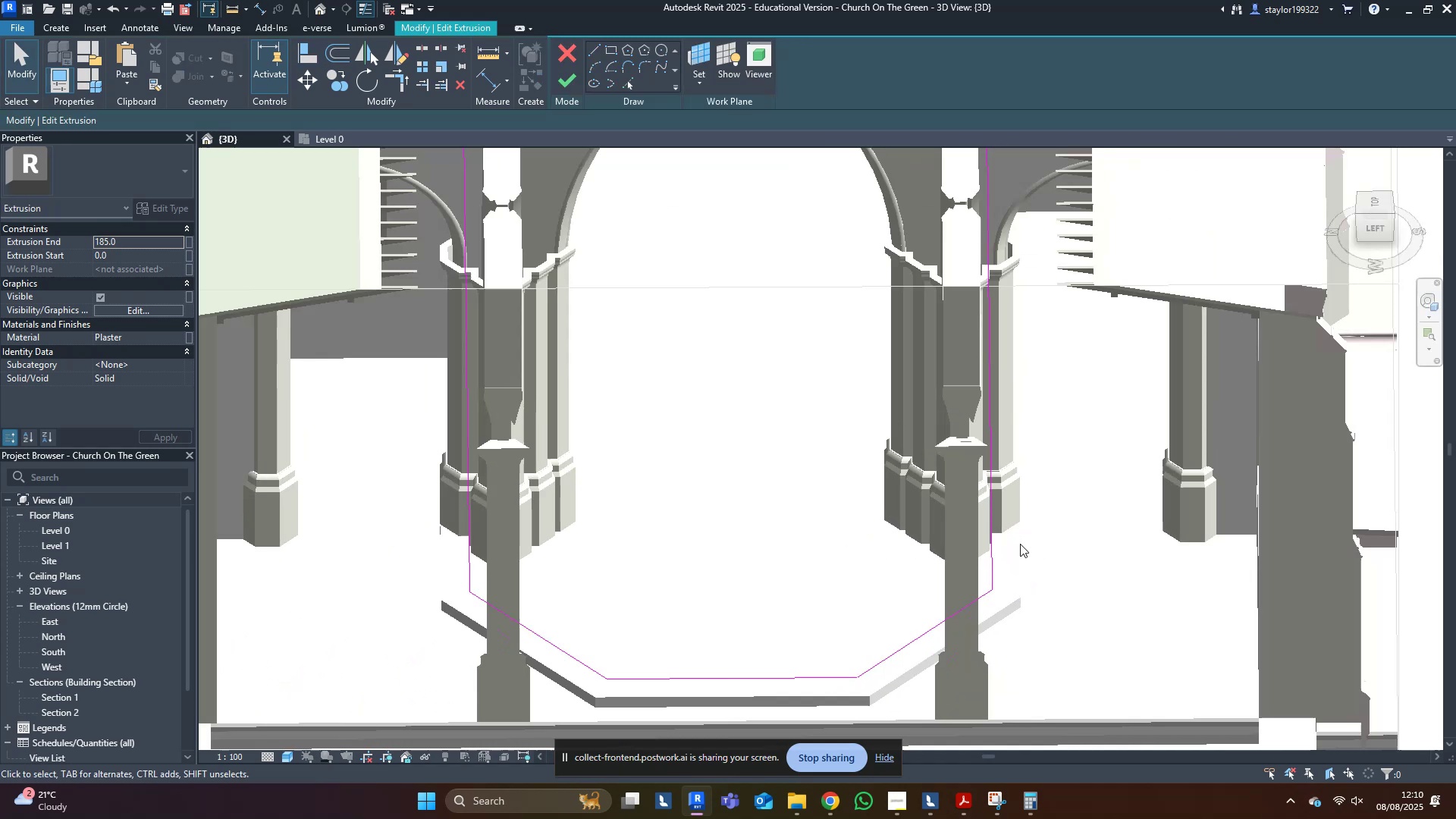 
key(Escape)
 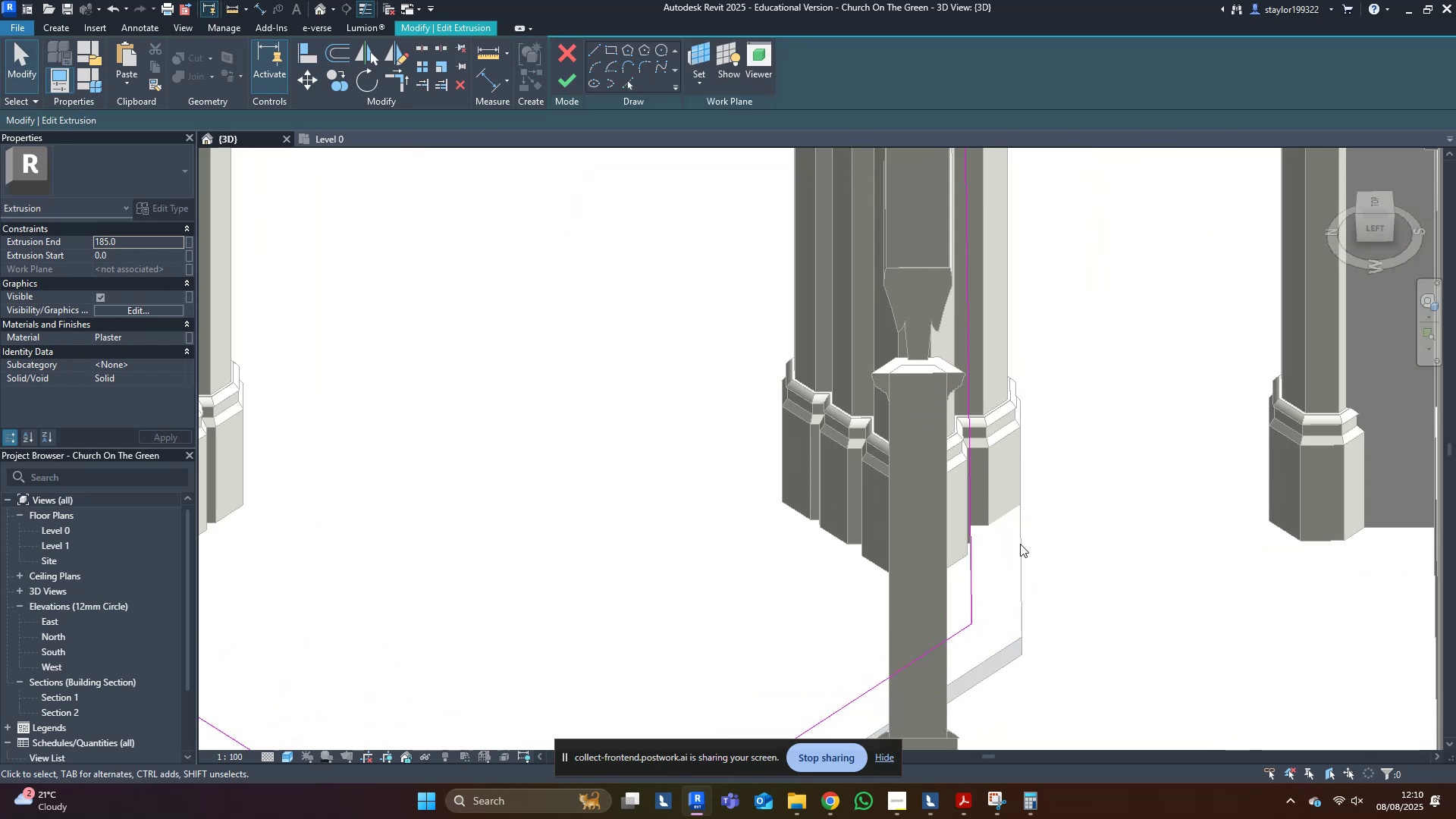 
scroll: coordinate [1020, 544], scroll_direction: down, amount: 5.0
 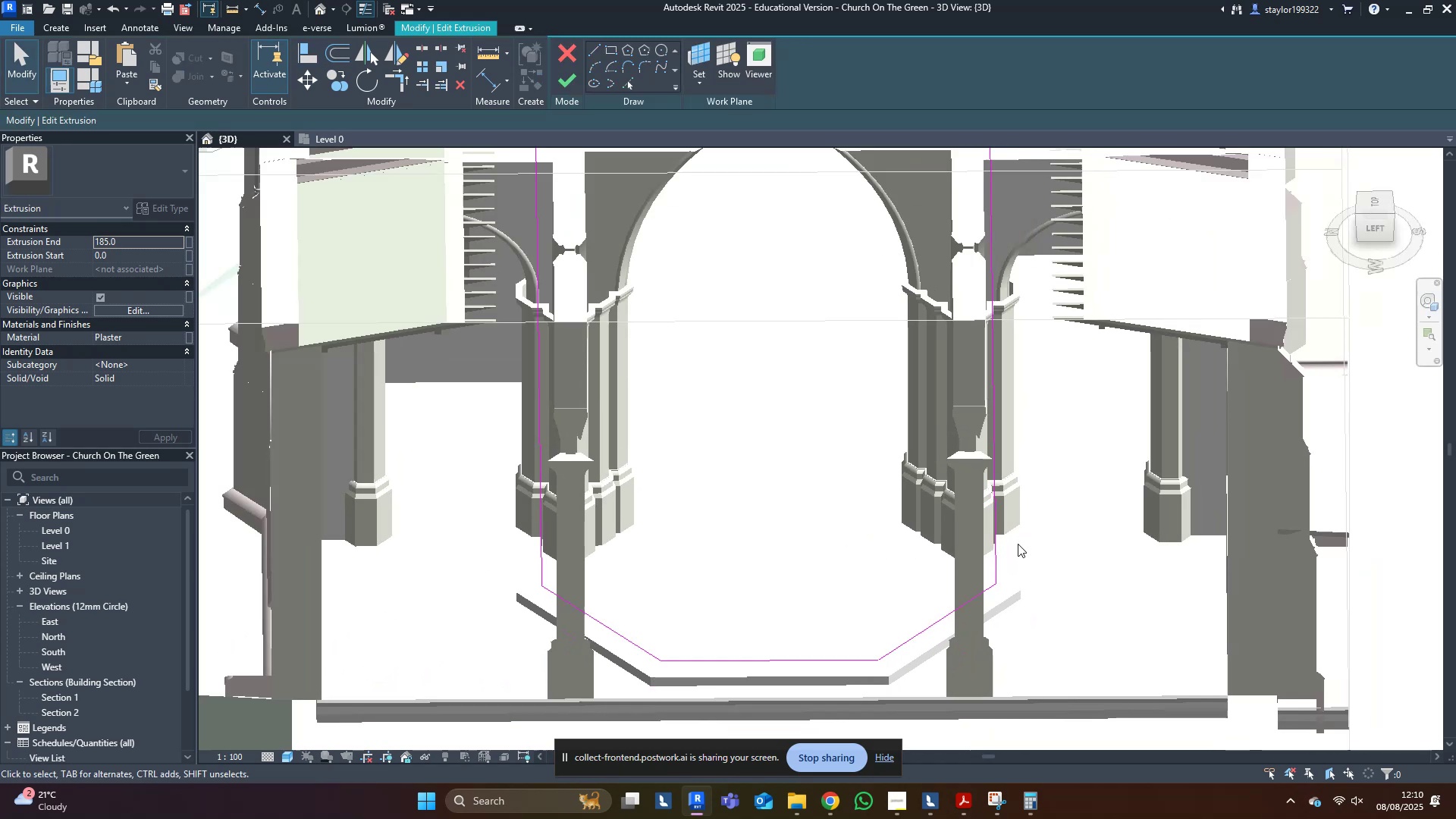 
key(Escape)
 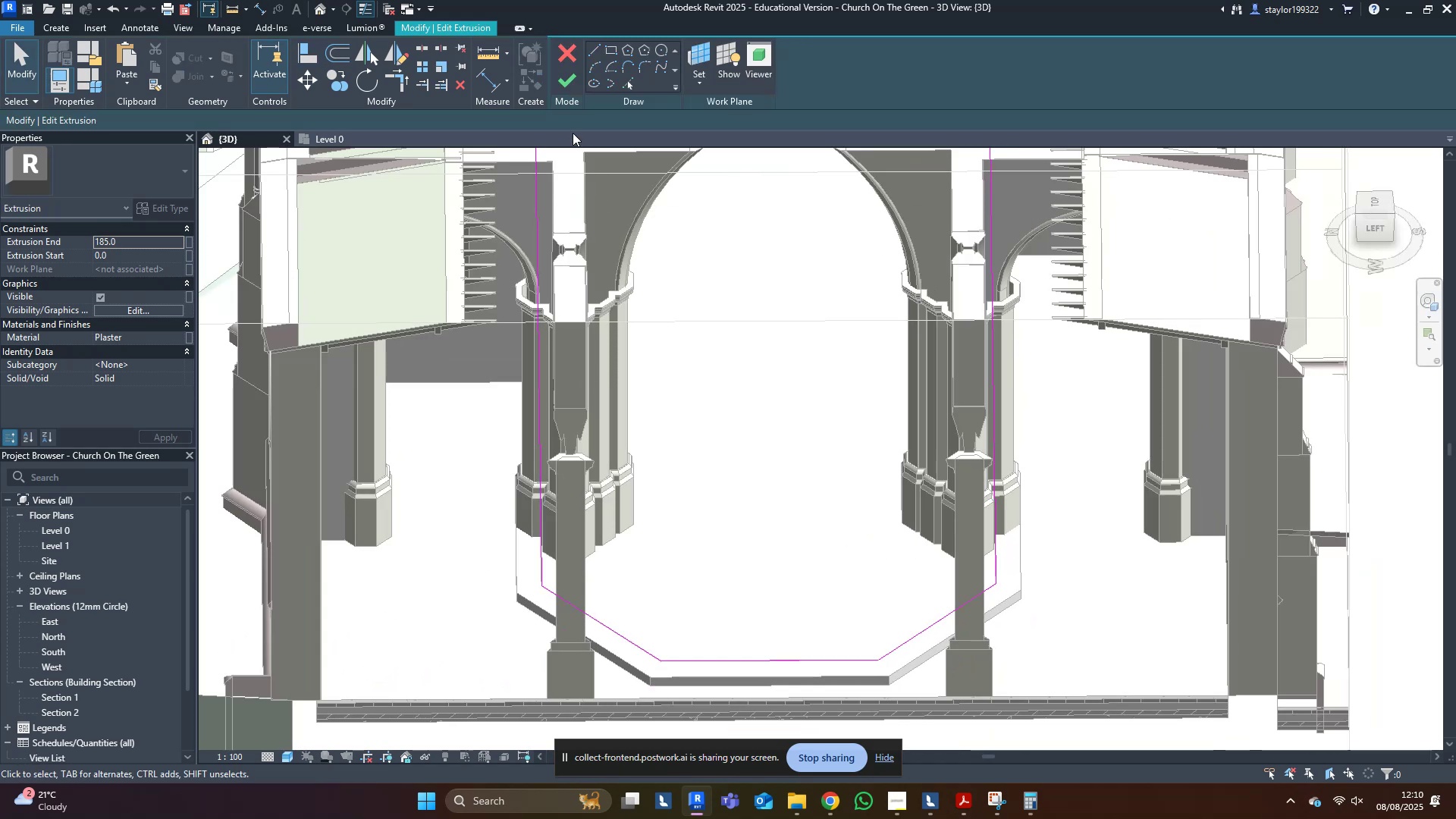 
left_click([560, 77])
 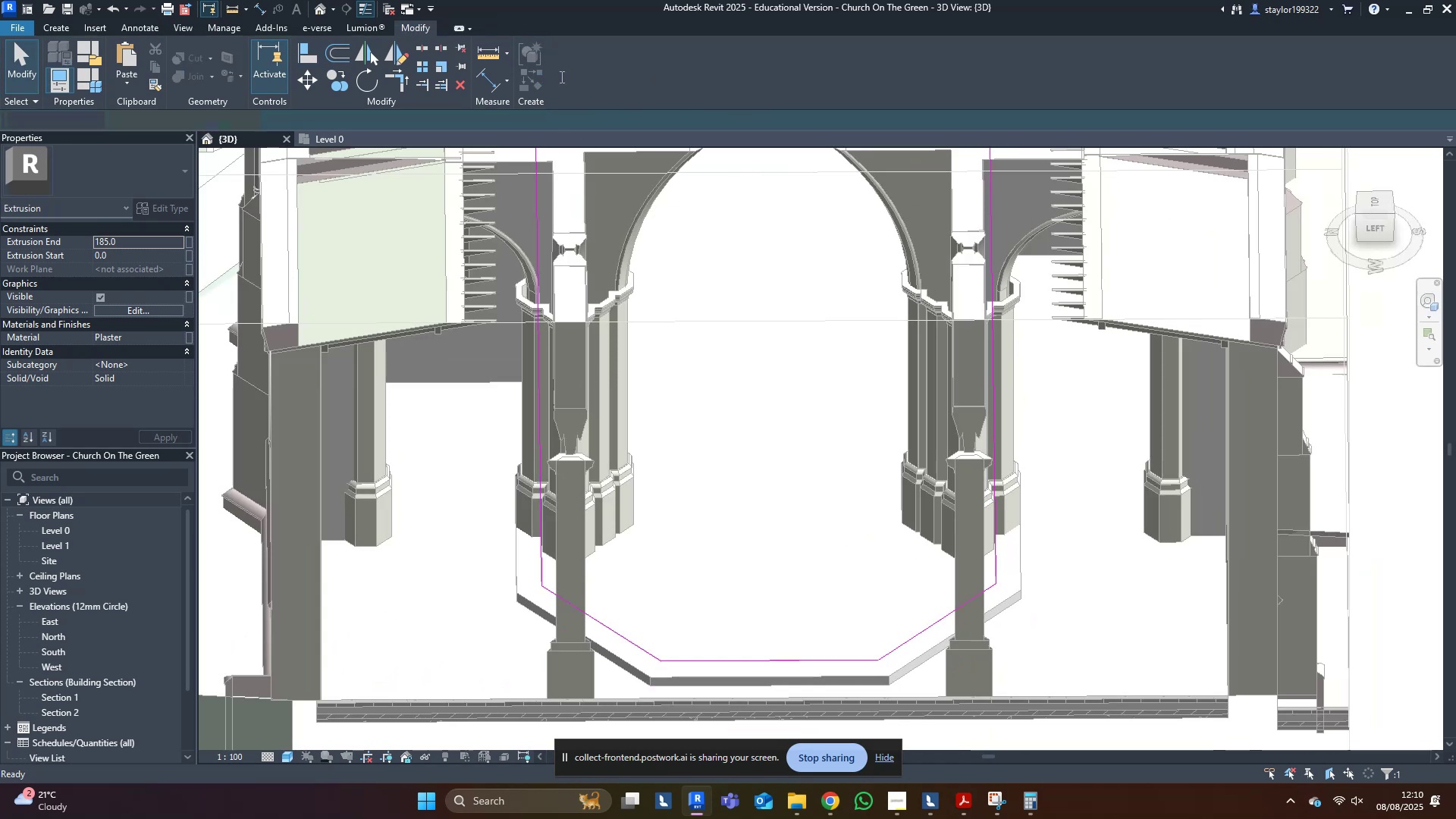 
key(Escape)
 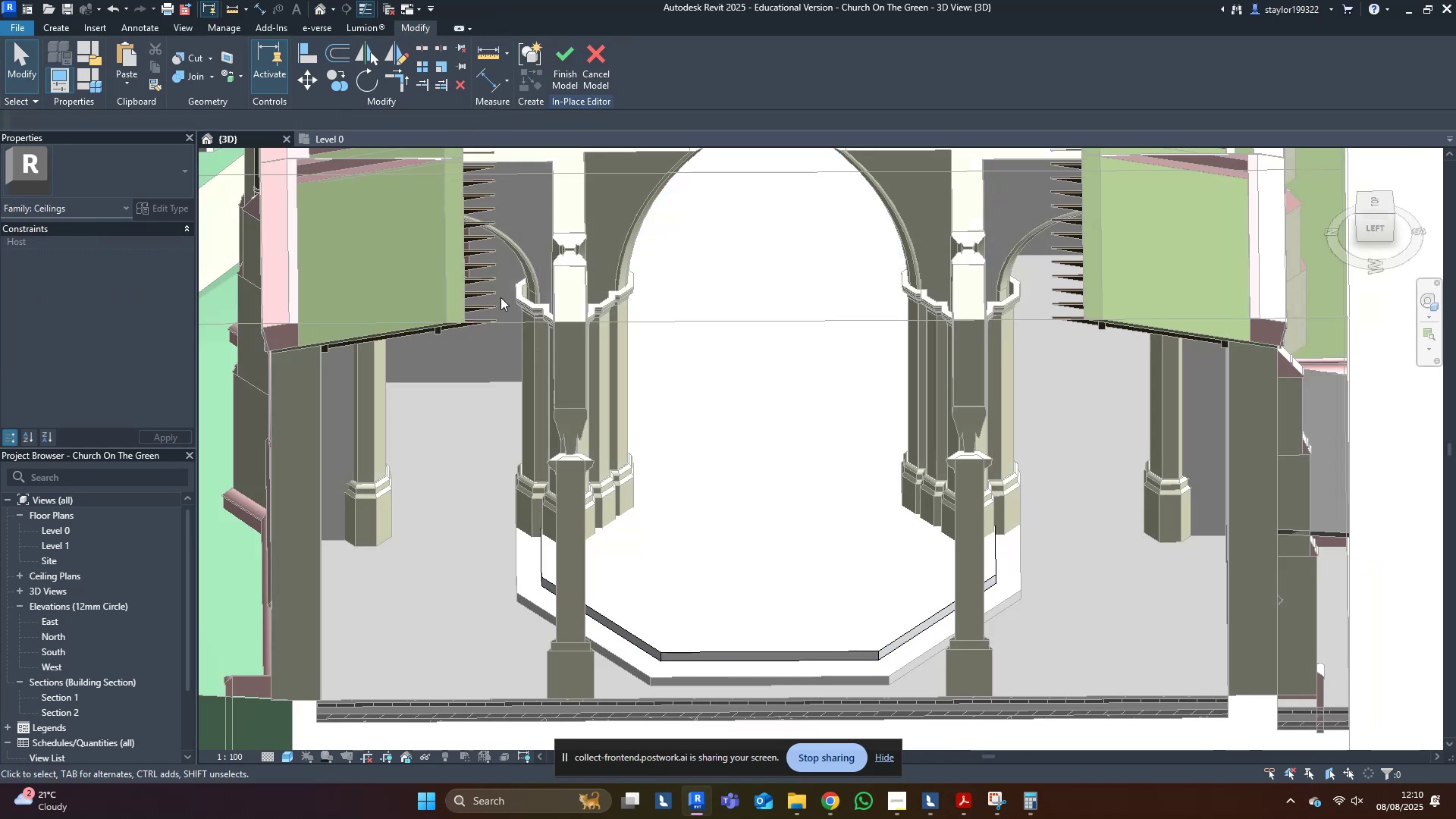 
hold_key(key=ShiftLeft, duration=0.53)
 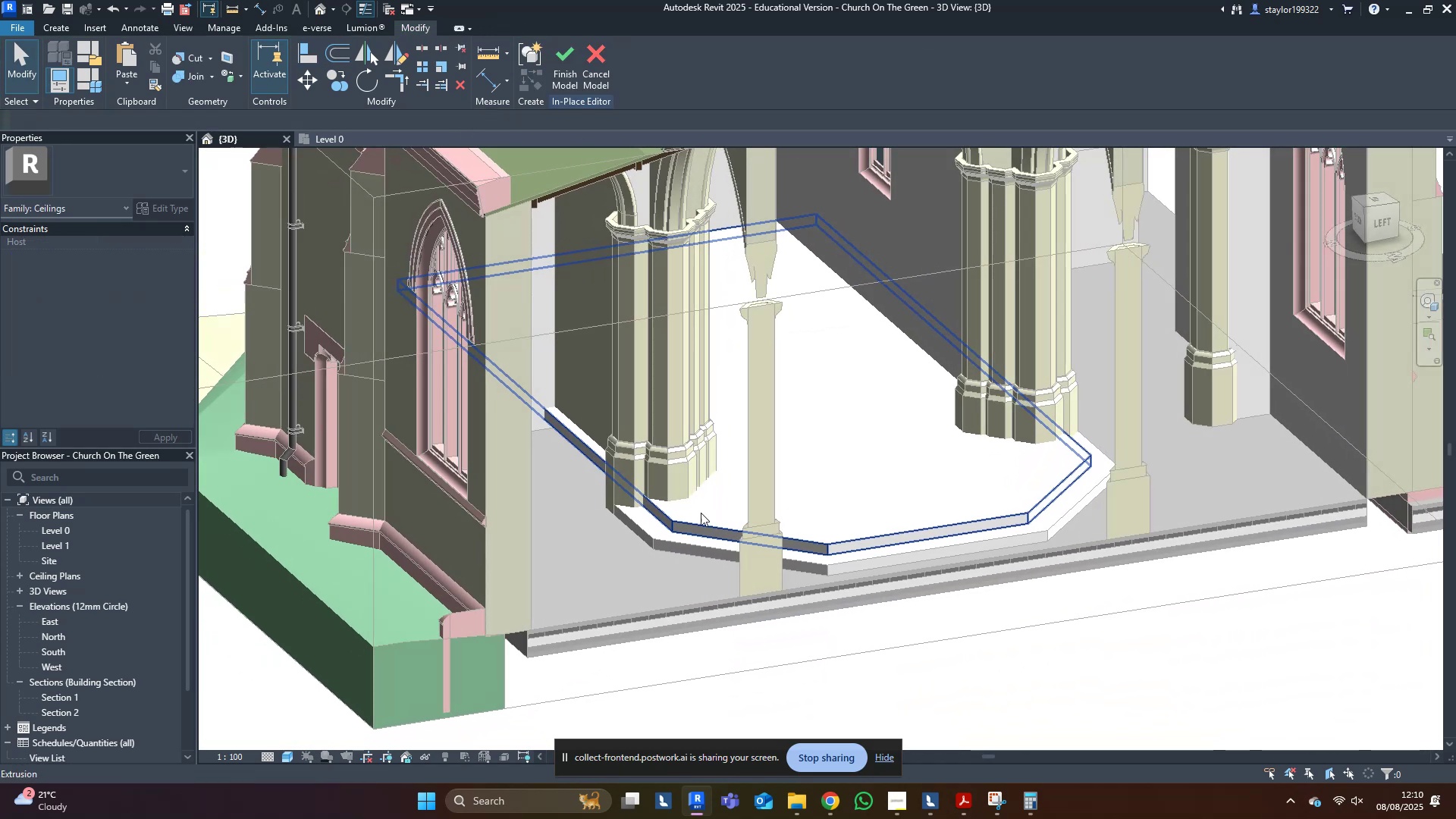 
hold_key(key=ShiftLeft, duration=0.62)
 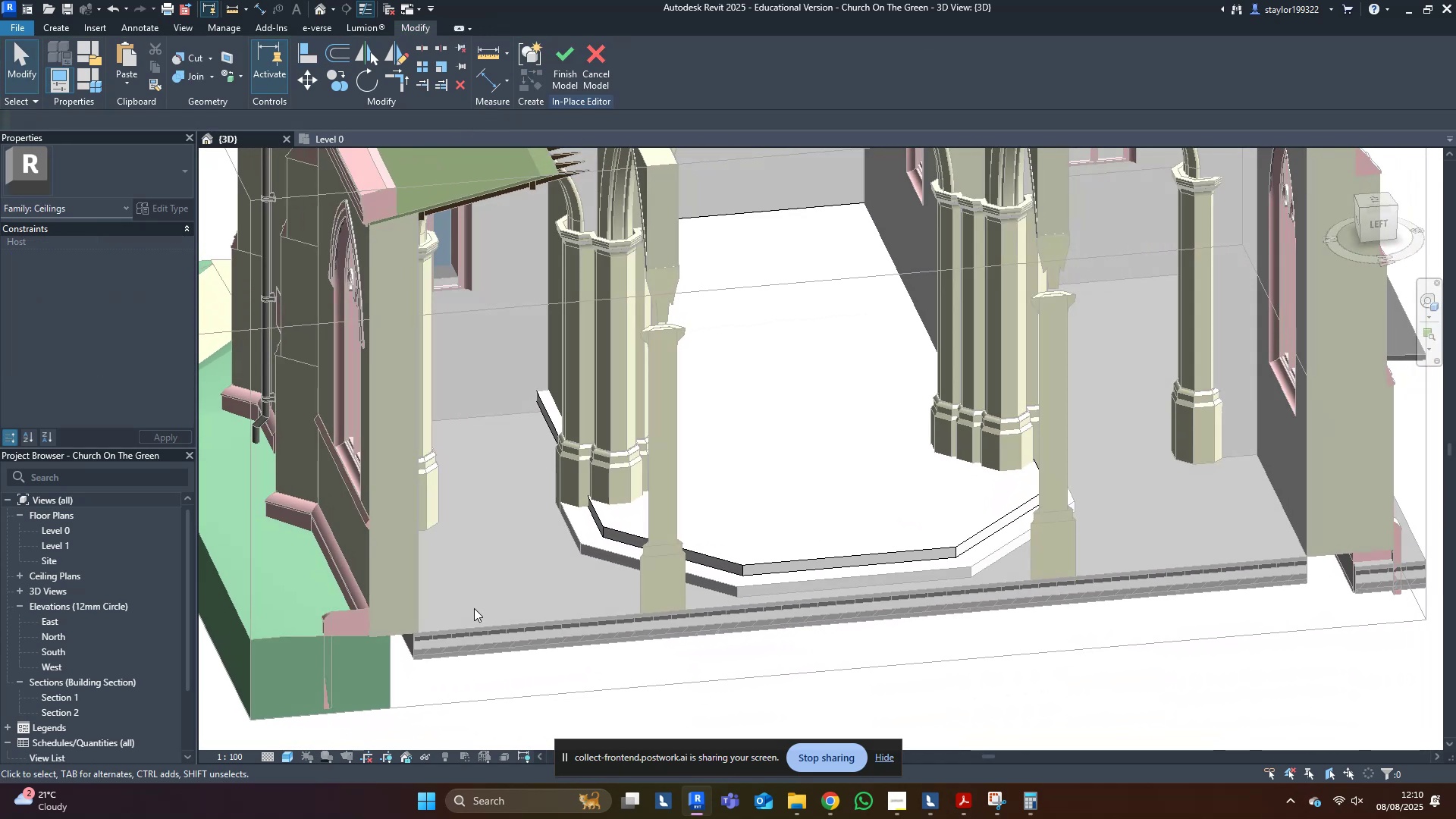 
scroll: coordinate [473, 608], scroll_direction: down, amount: 4.0
 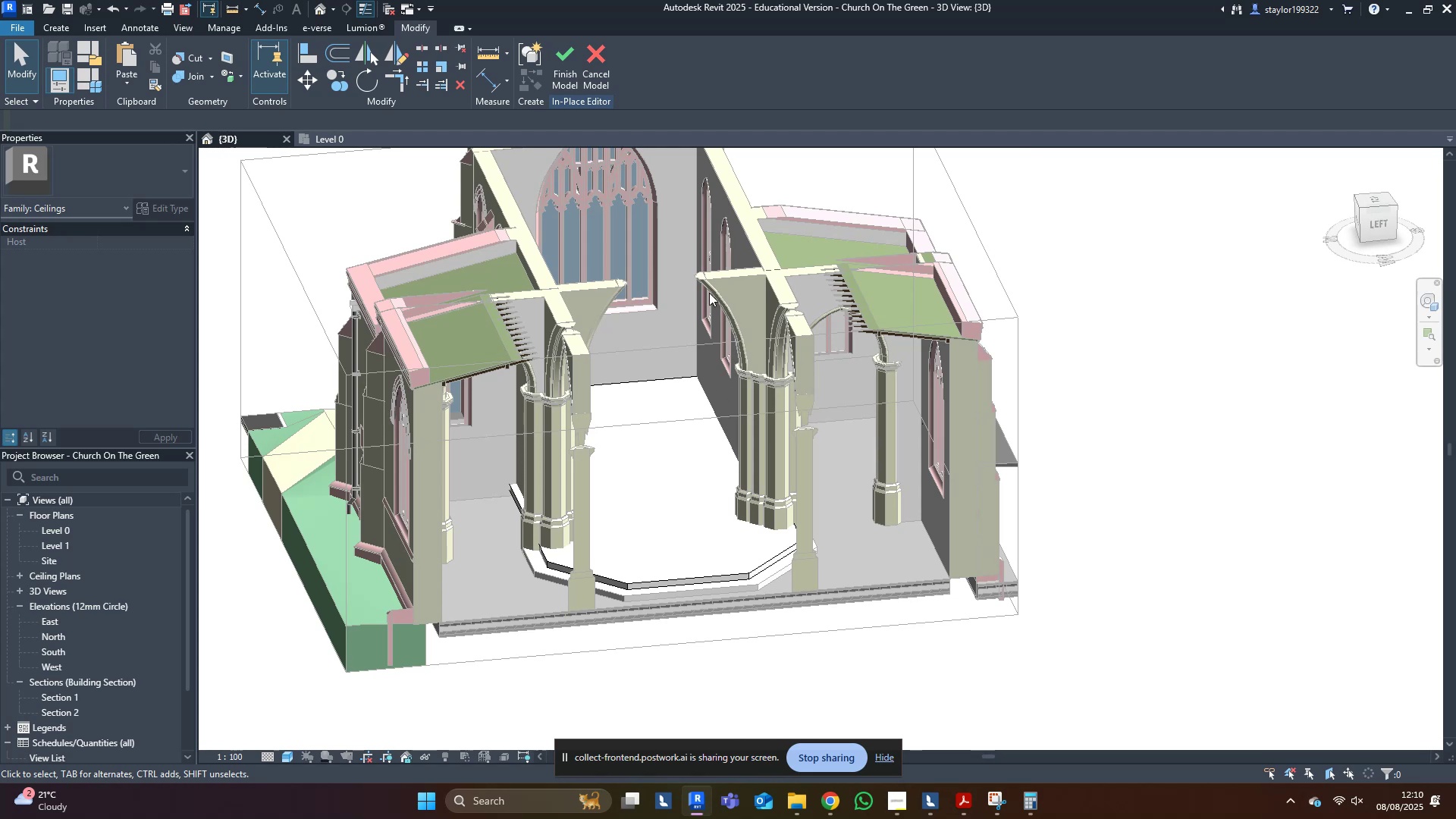 
left_click([347, 137])
 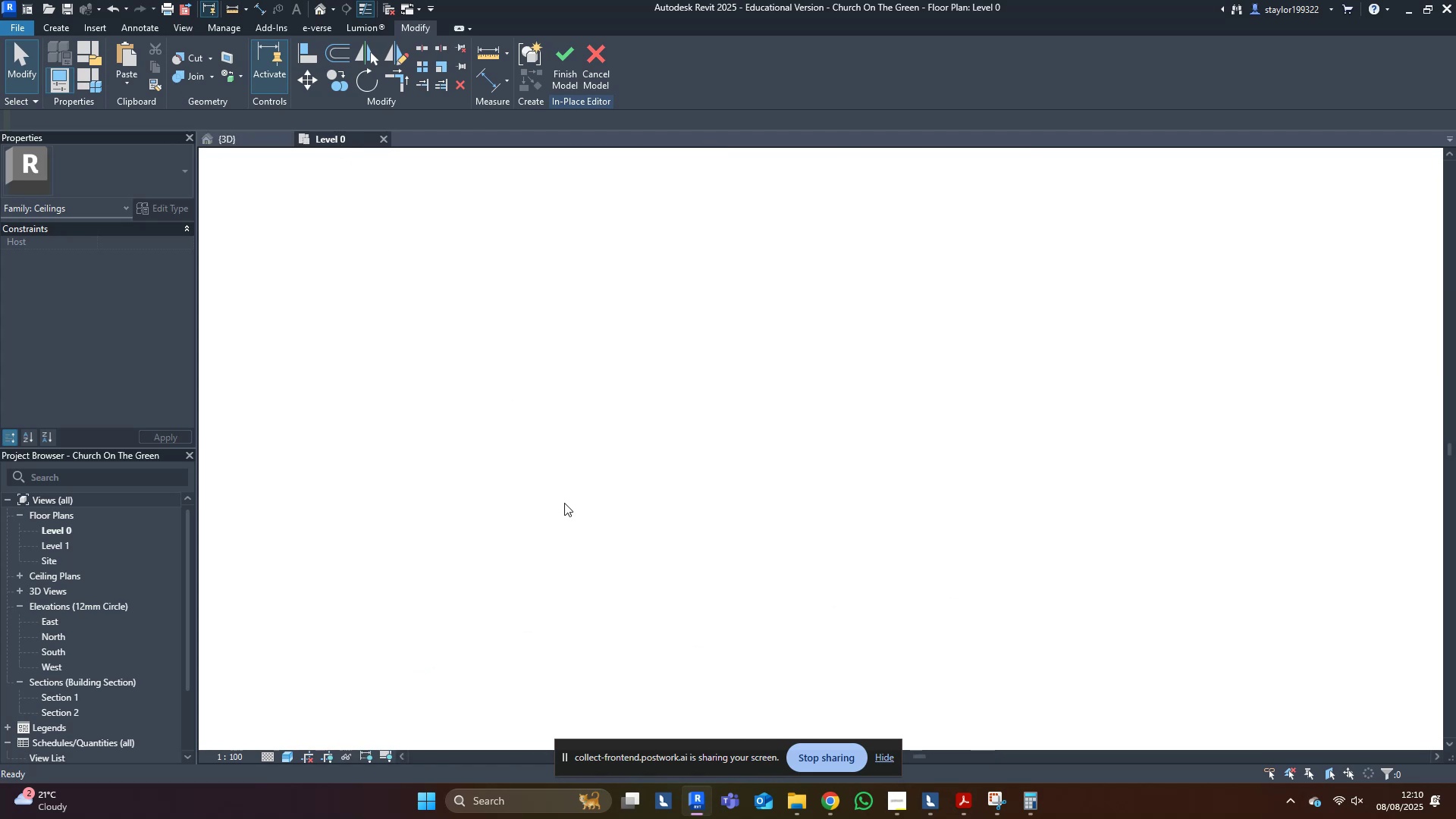 
middle_click([561, 505])
 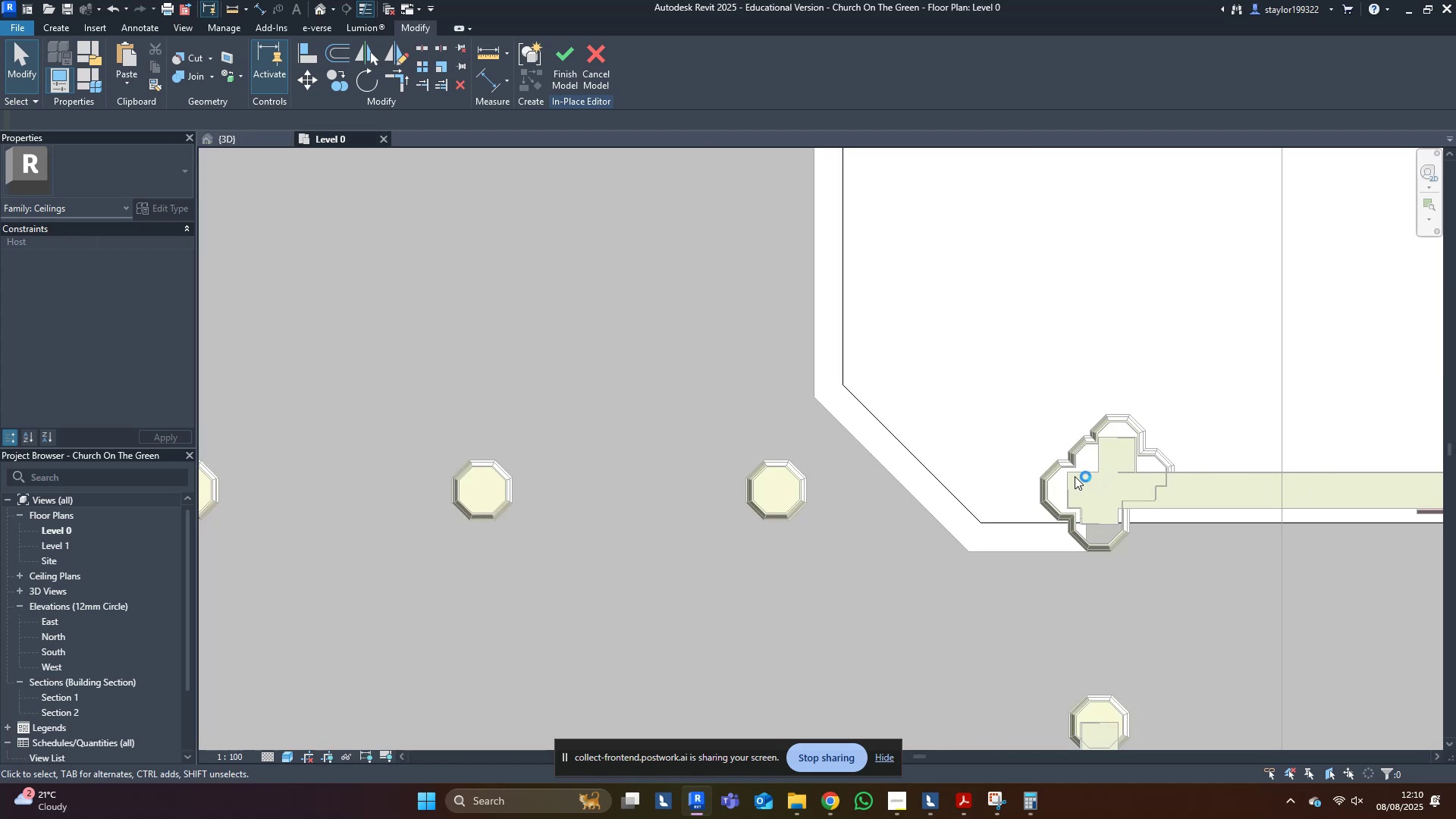 
scroll: coordinate [756, 673], scroll_direction: down, amount: 3.0
 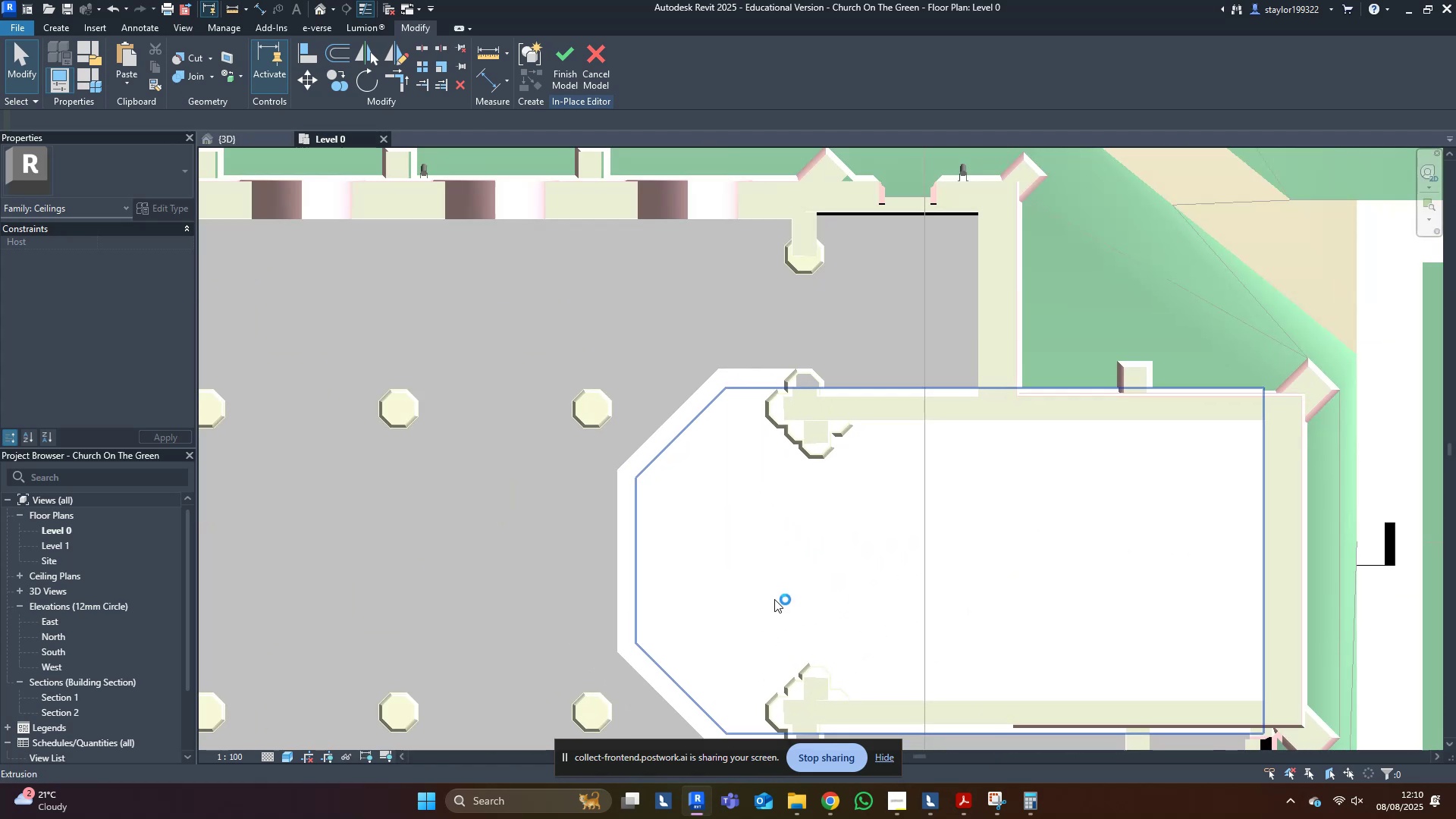 
left_click([774, 599])
 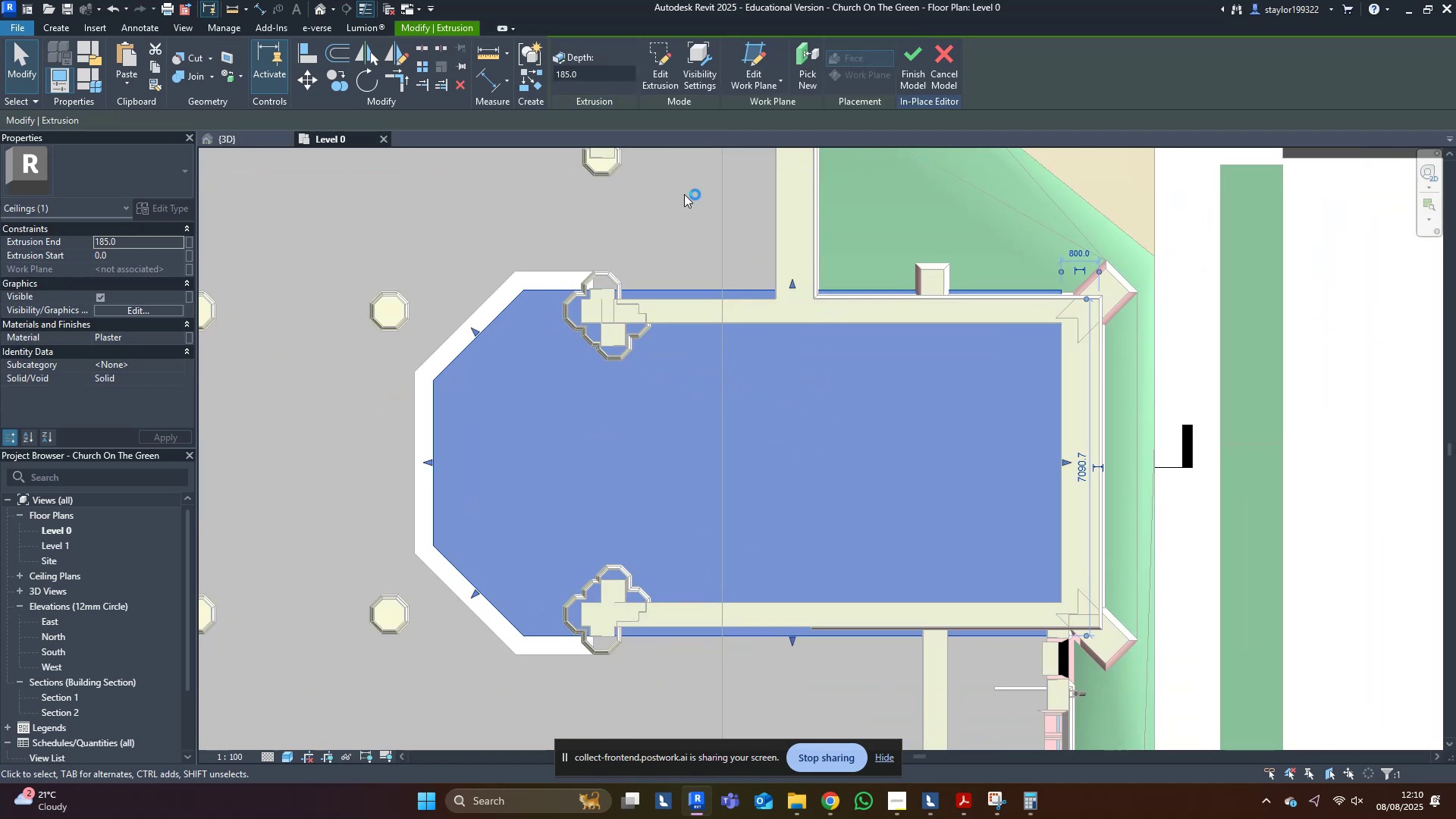 
left_click([658, 74])
 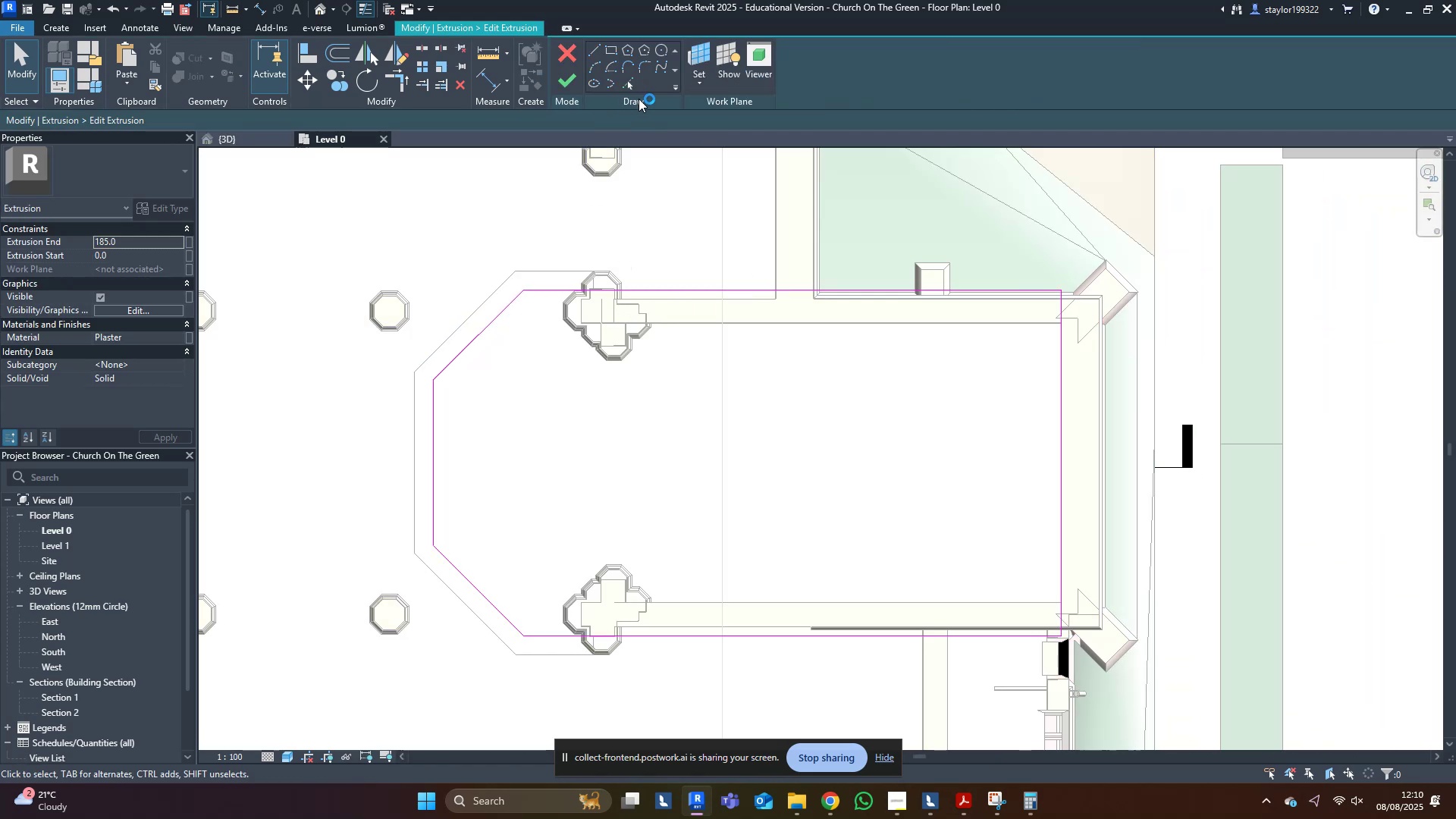 
left_click([629, 86])
 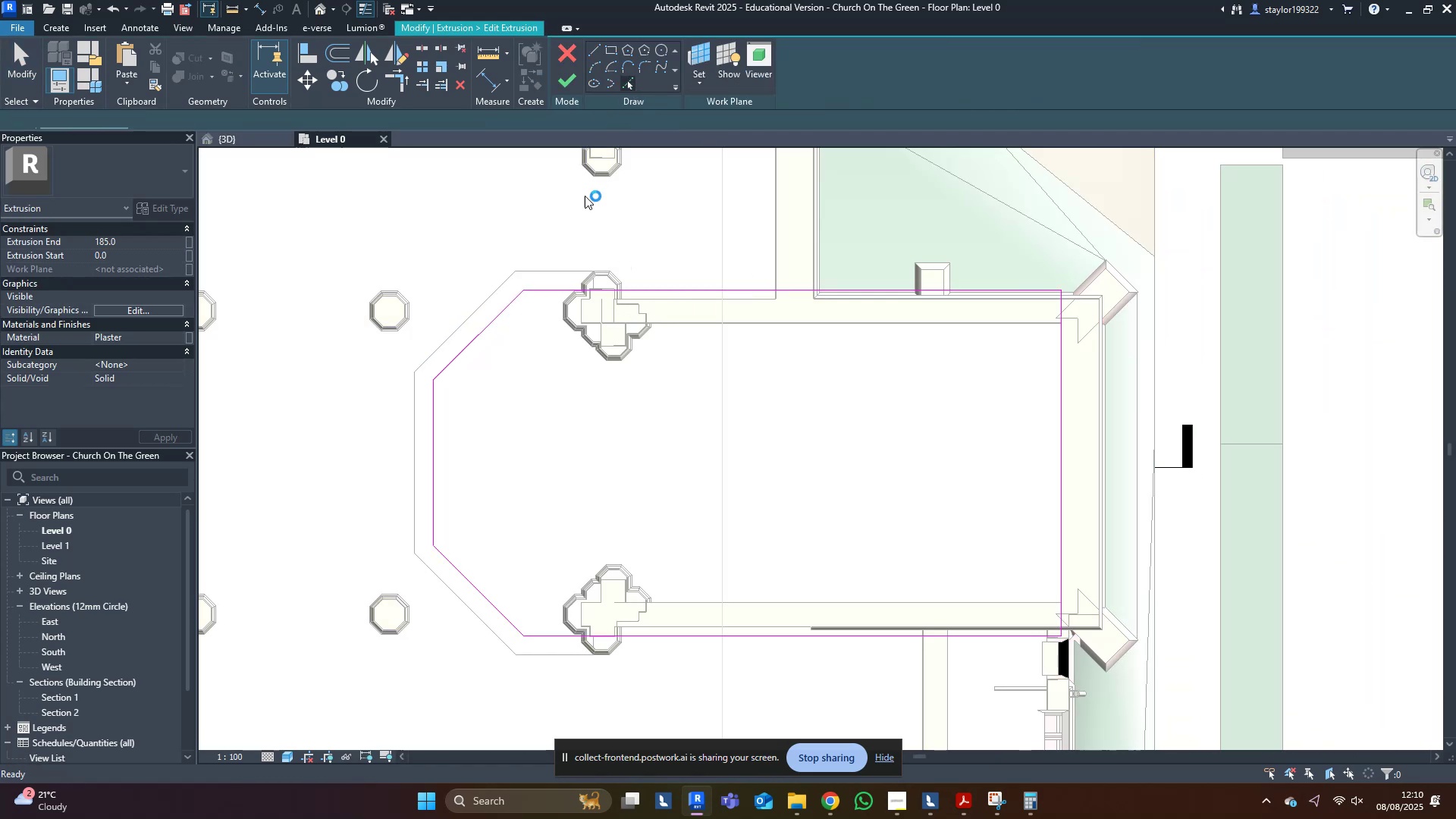 
scroll: coordinate [554, 314], scroll_direction: up, amount: 4.0
 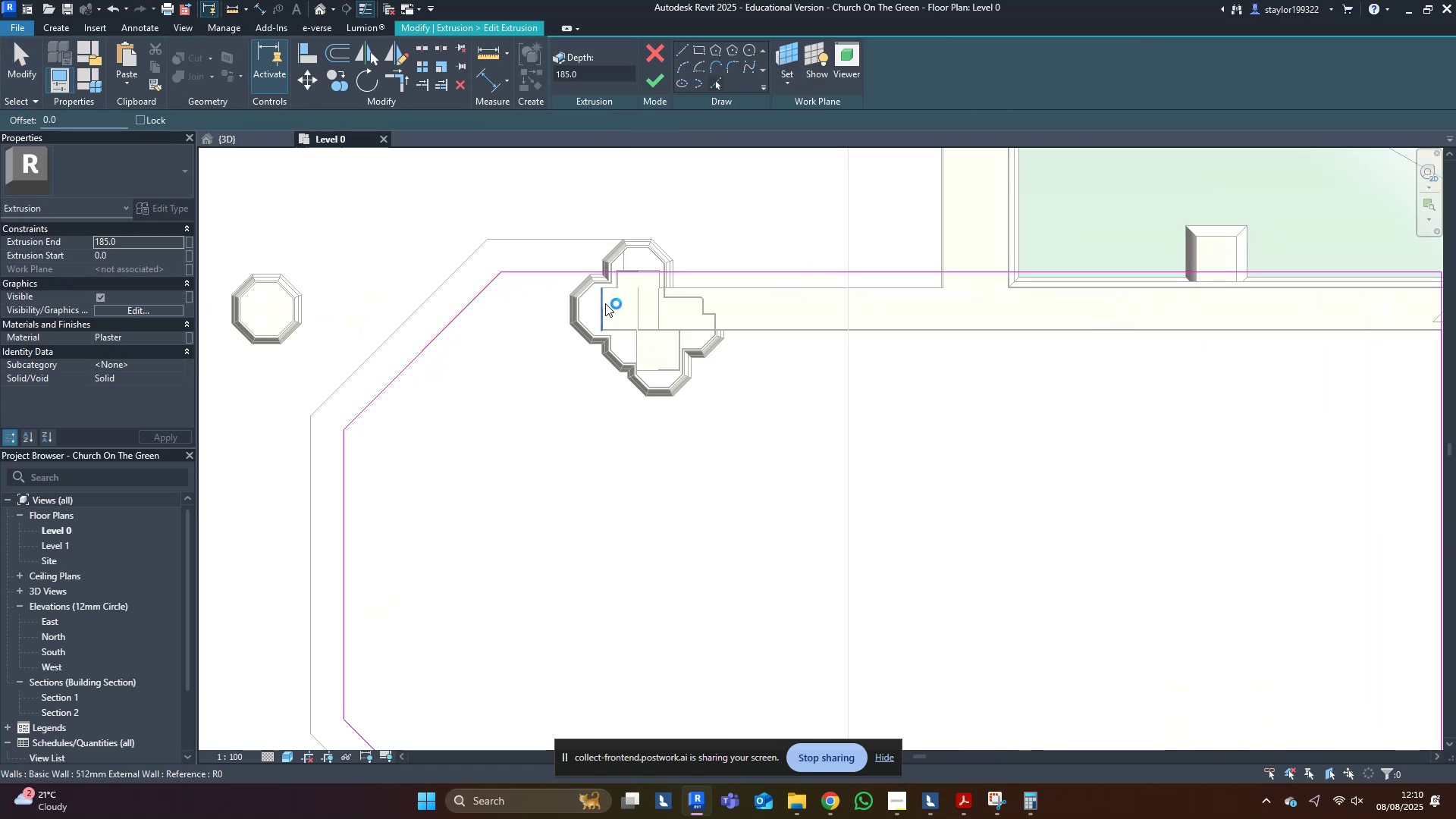 
left_click([605, 303])
 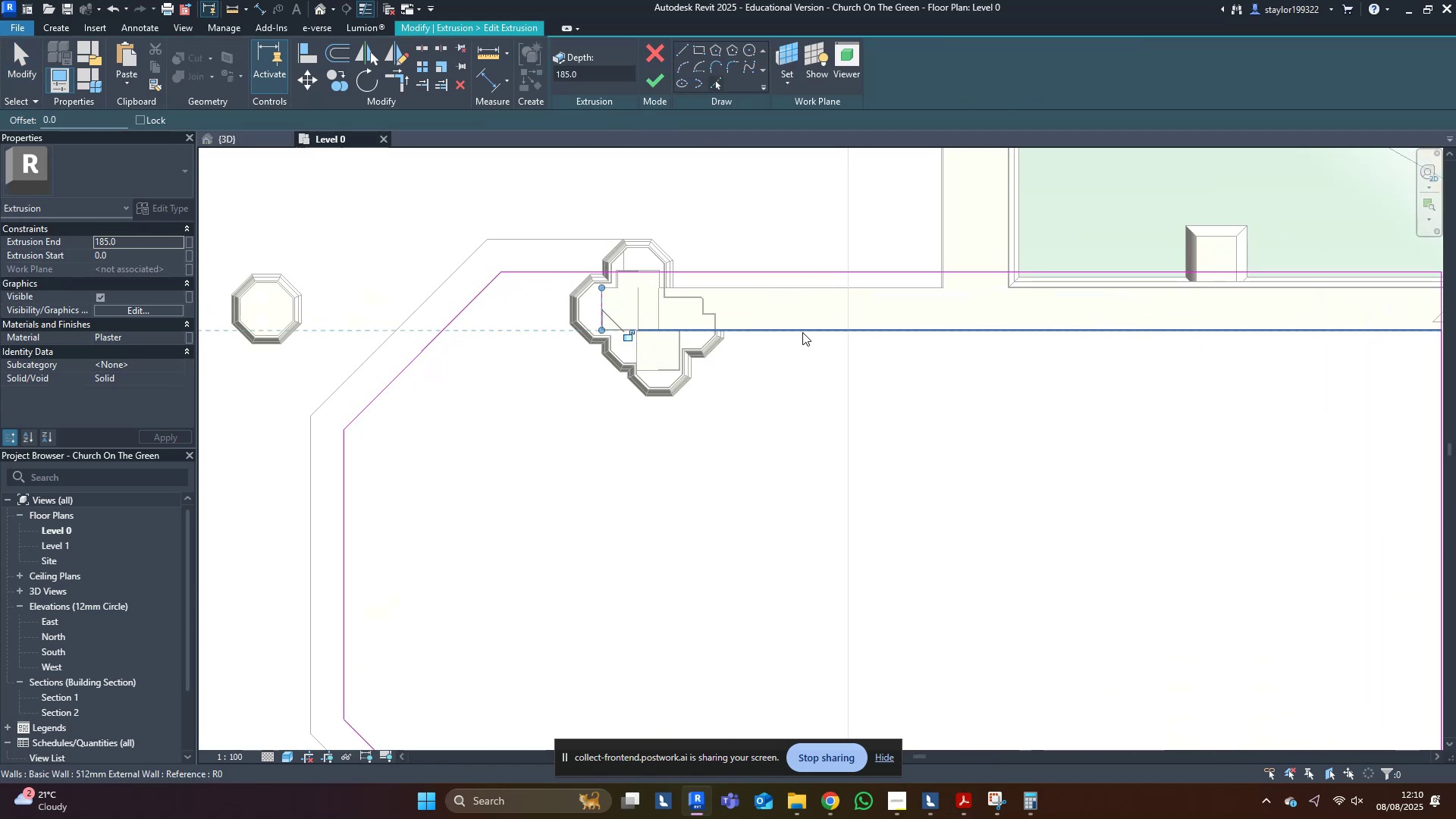 
left_click([802, 332])
 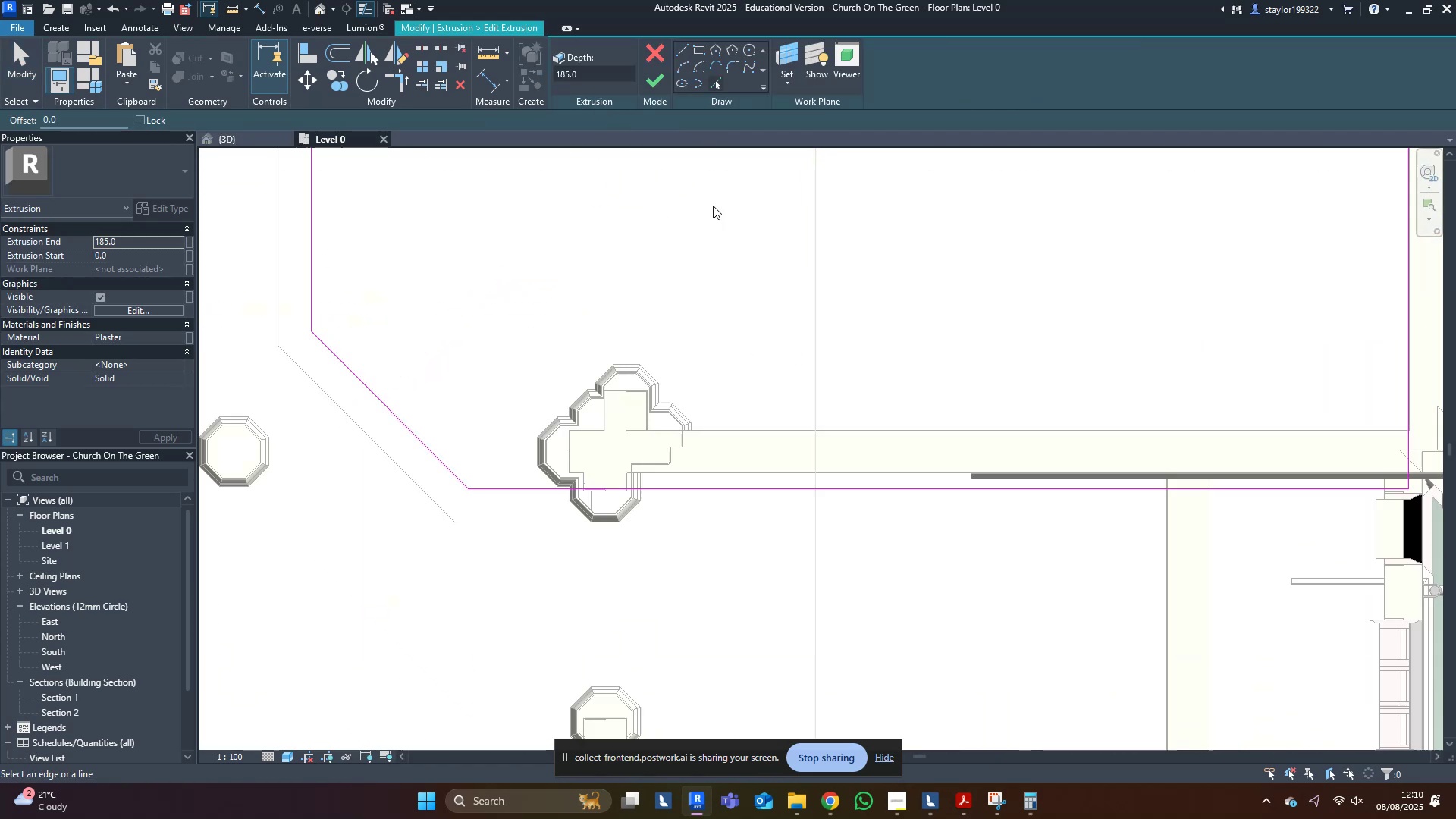 
scroll: coordinate [626, 469], scroll_direction: up, amount: 2.0
 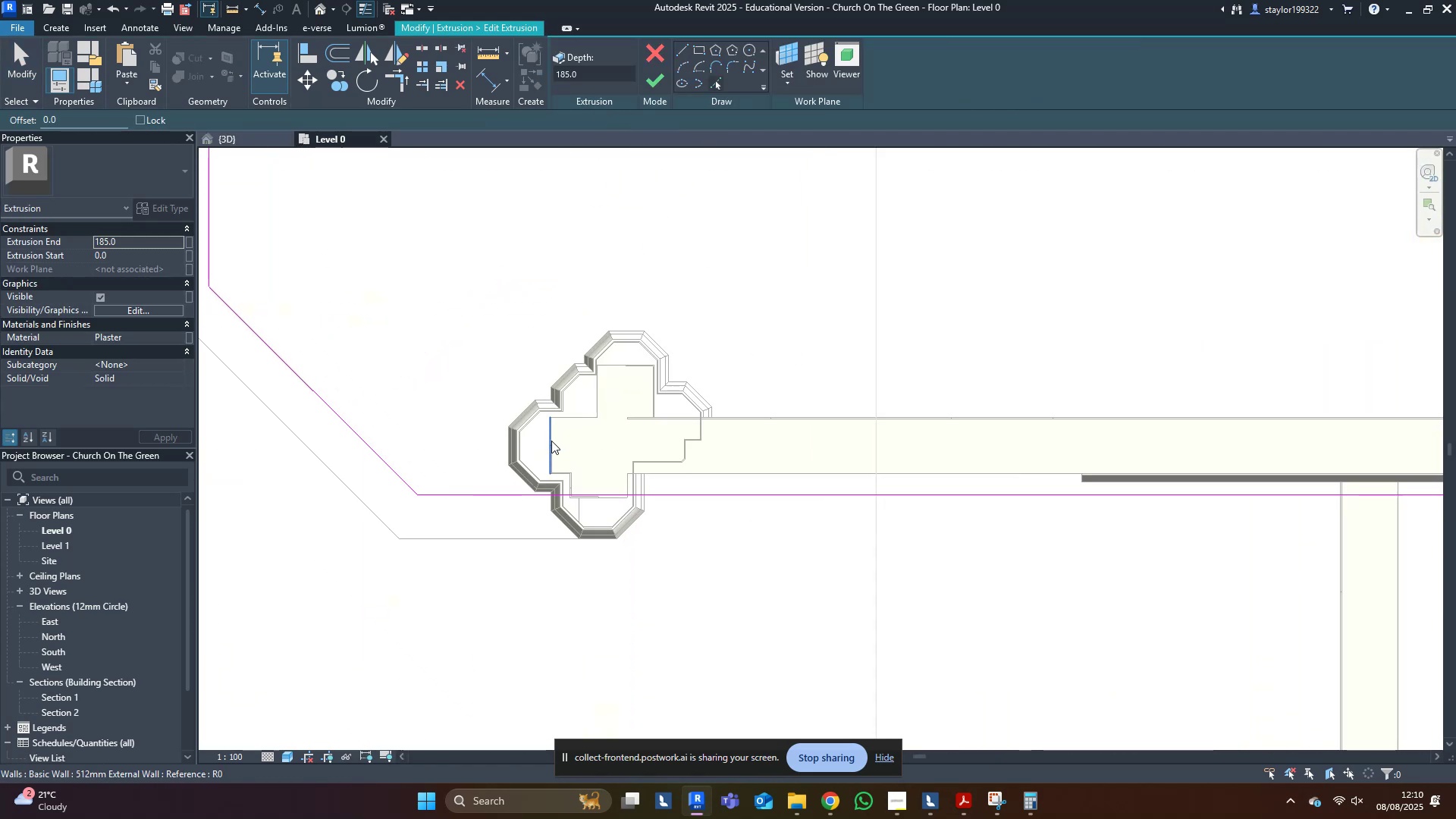 
left_click([551, 441])
 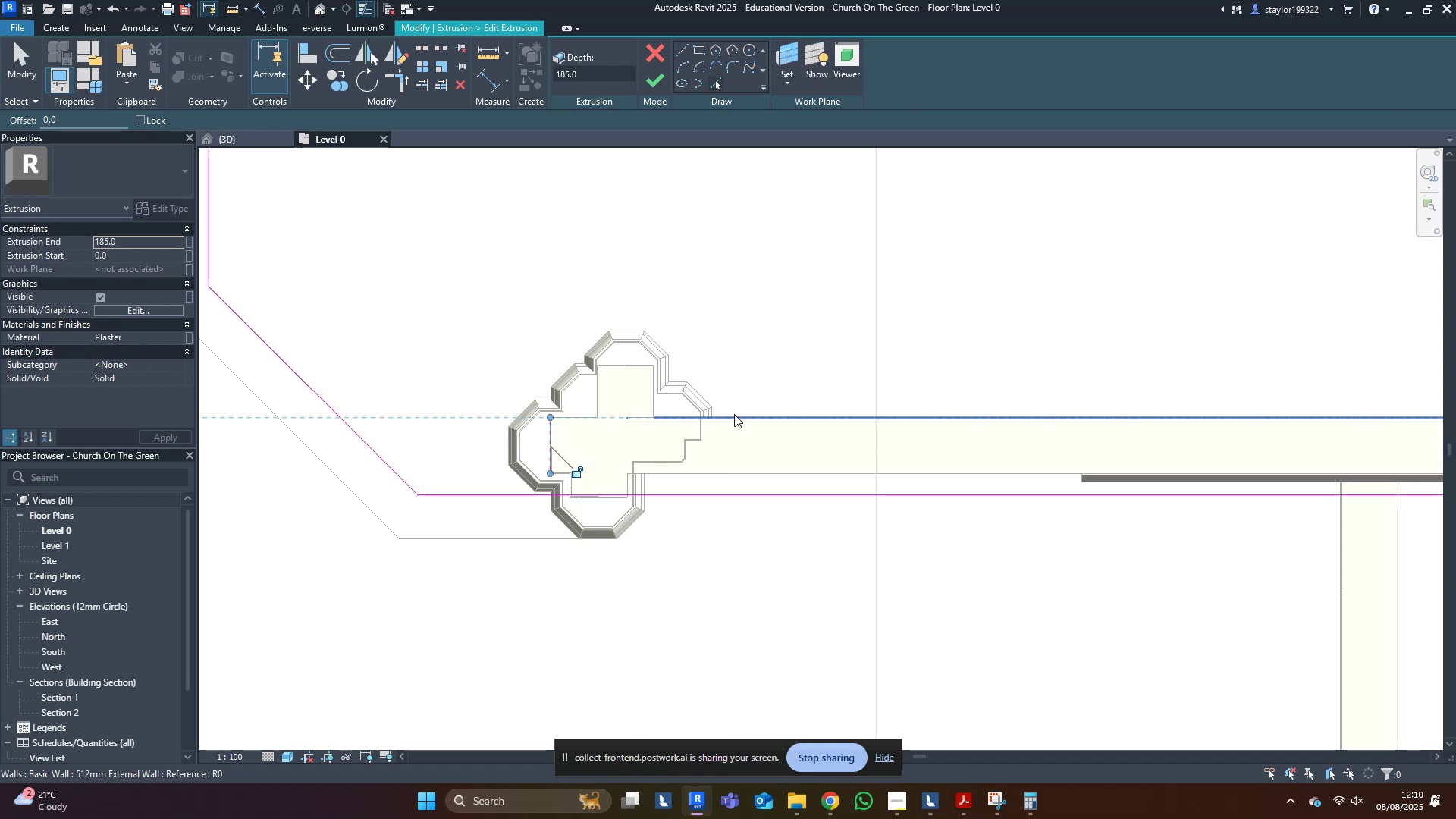 
key(R)
 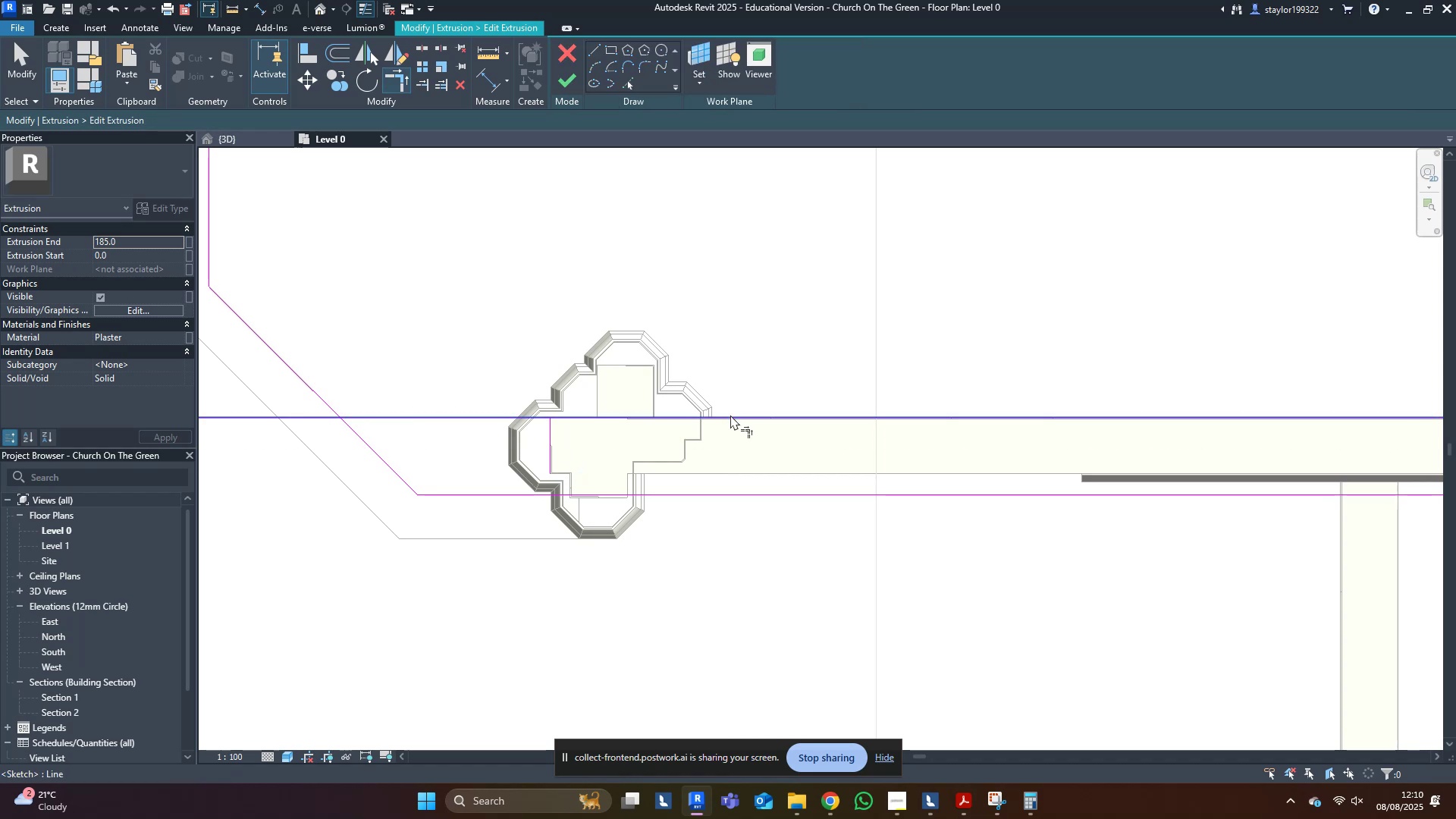 
double_click([730, 415])
 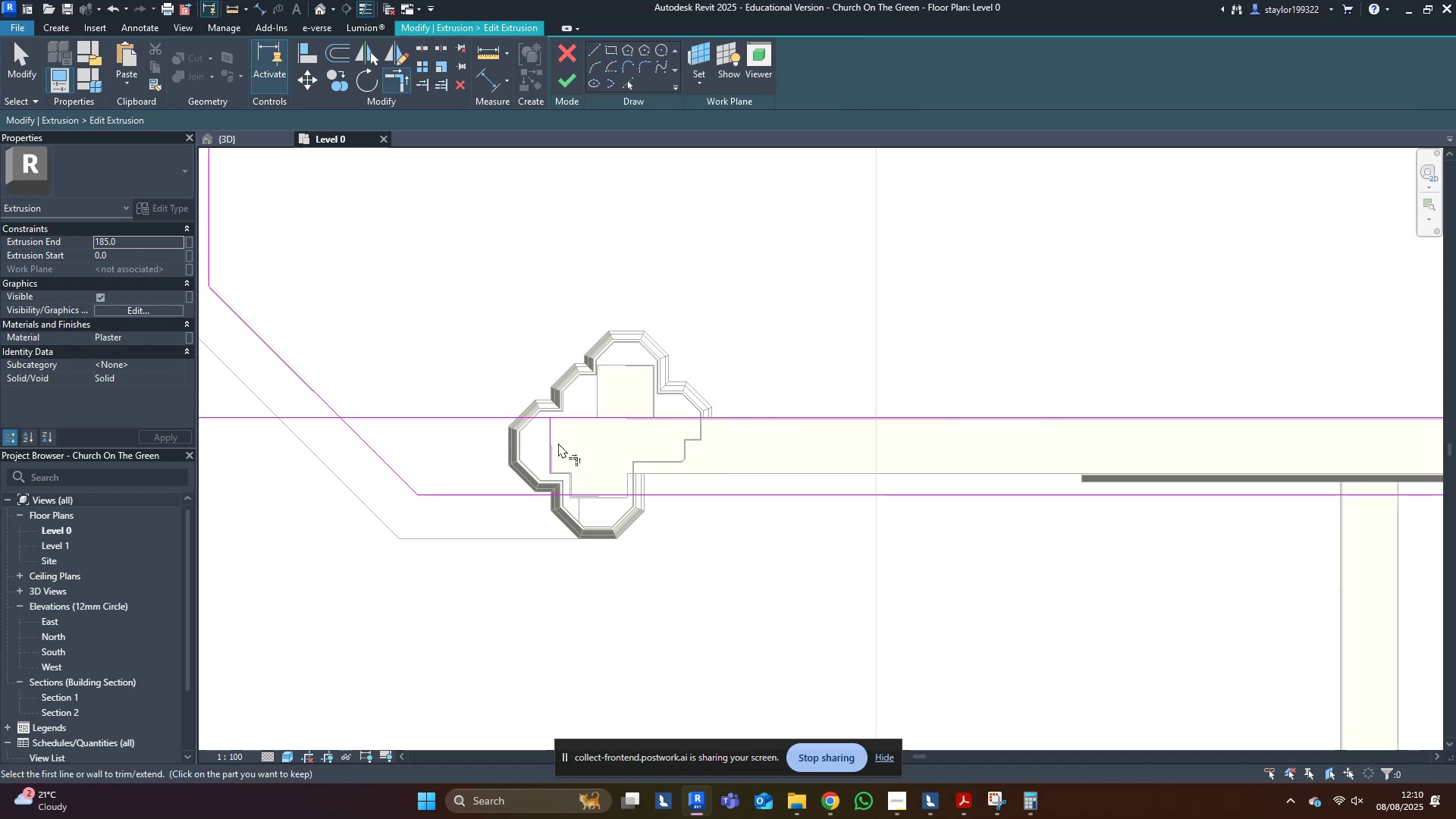 
double_click([551, 444])
 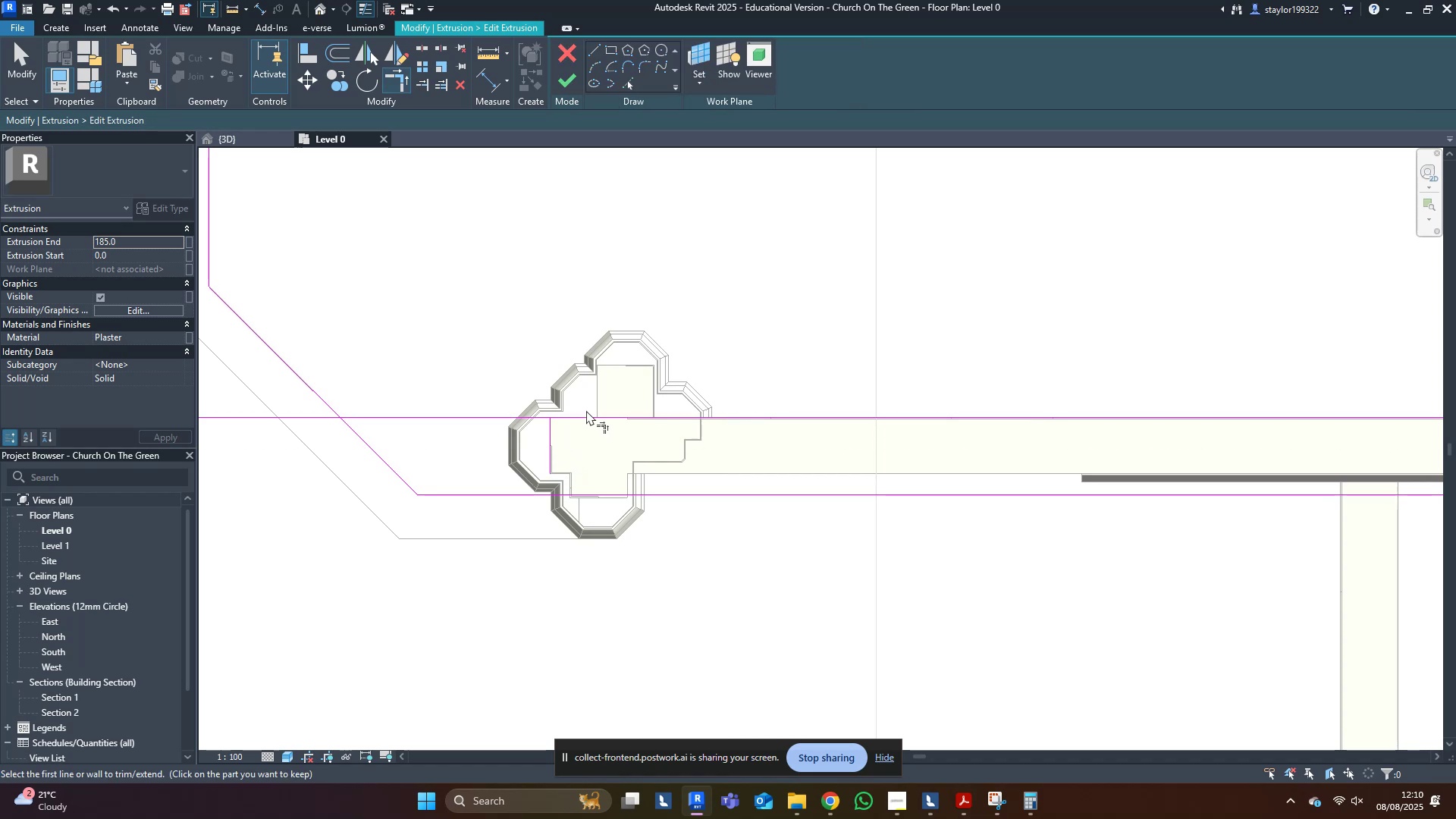 
triple_click([586, 410])
 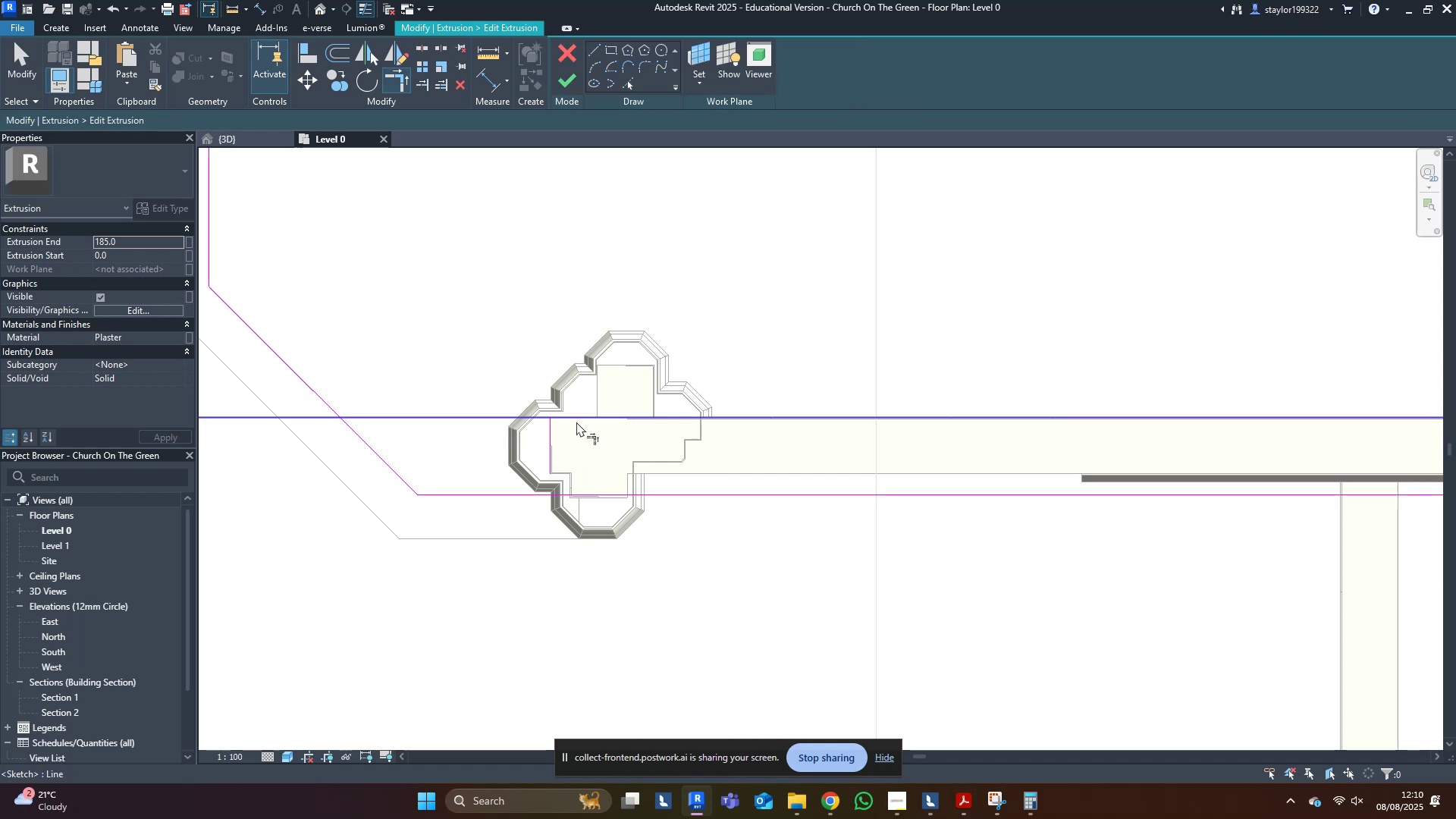 
triple_click([576, 422])
 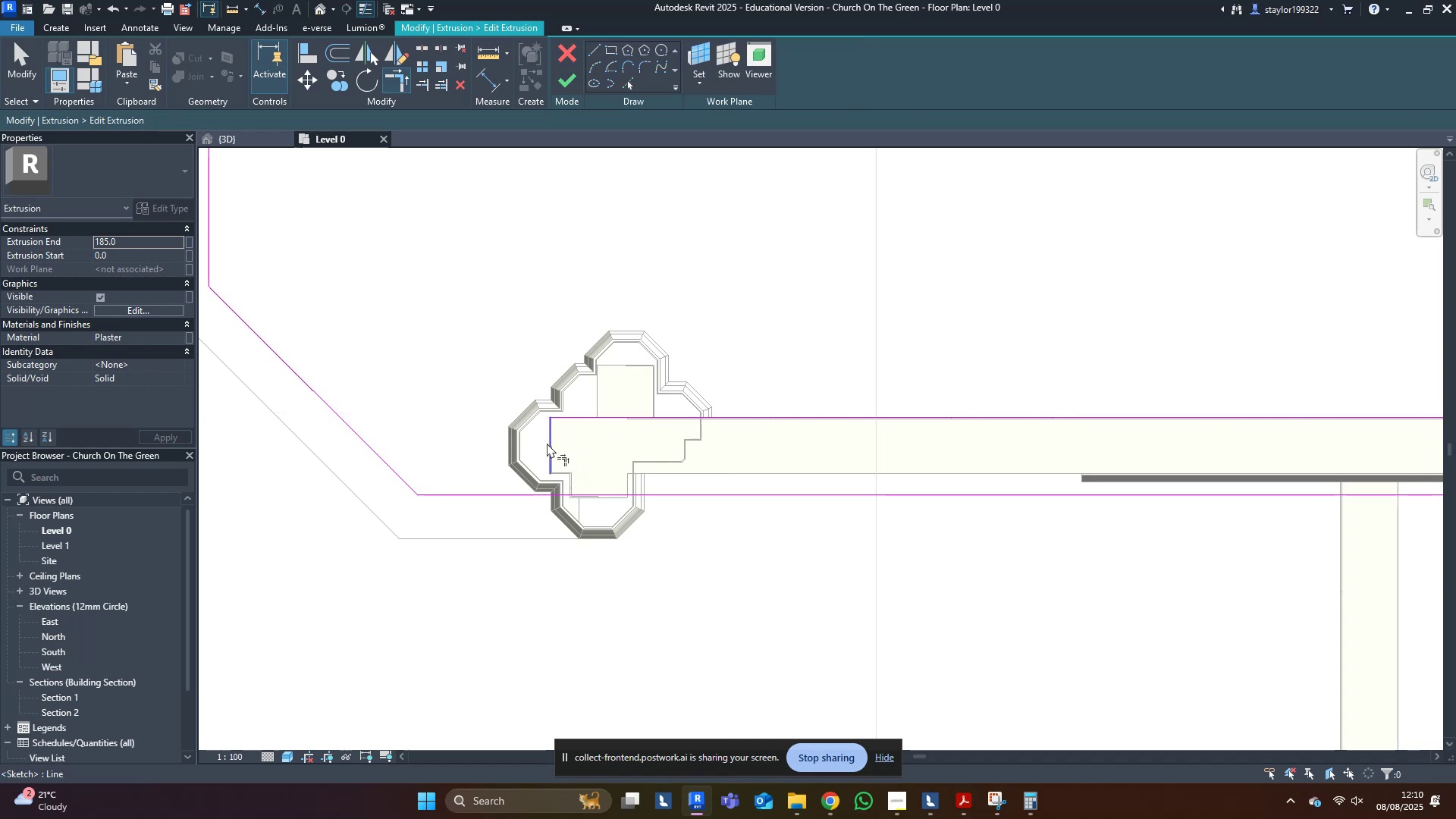 
triple_click([547, 443])
 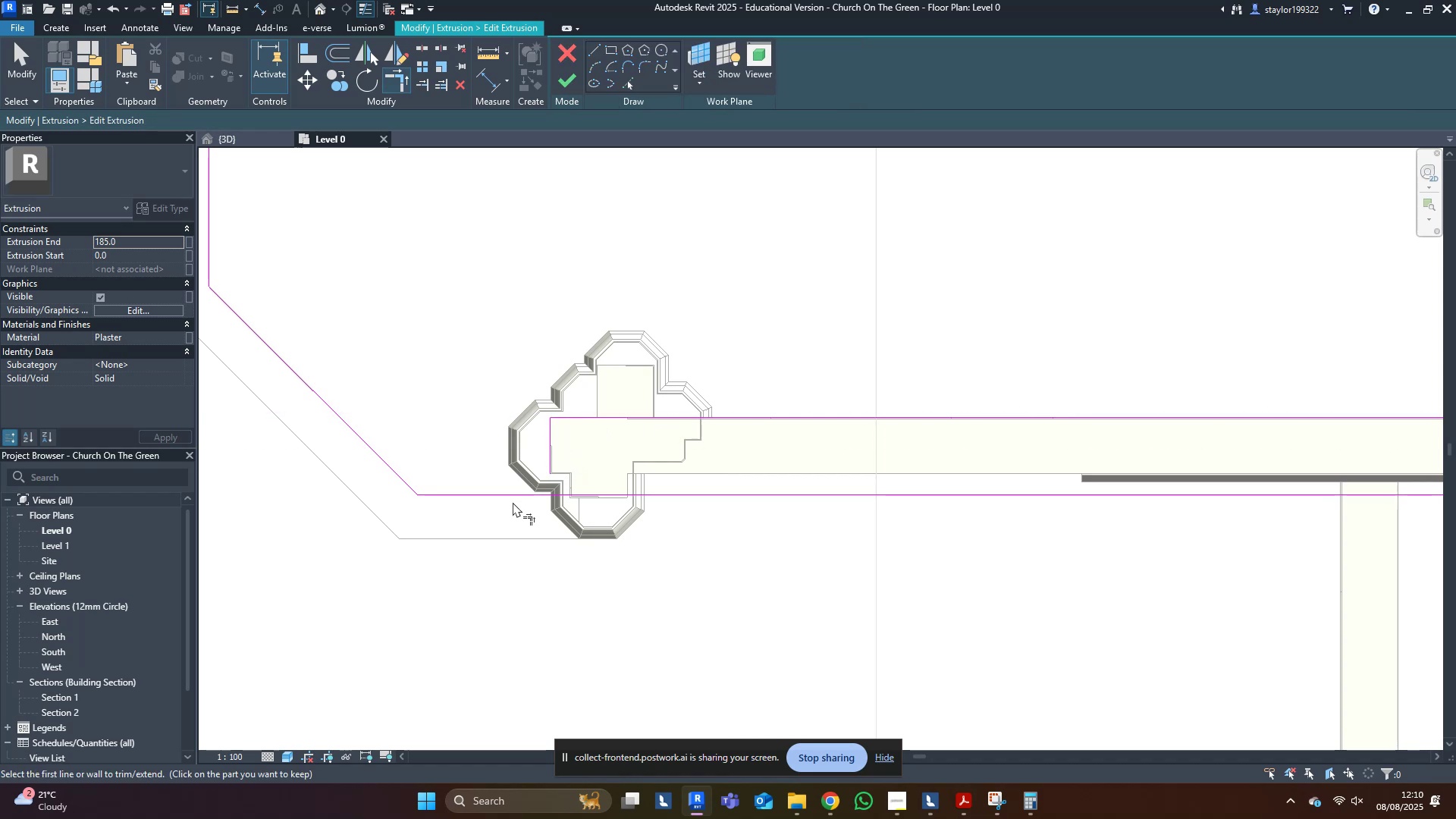 
triple_click([513, 502])
 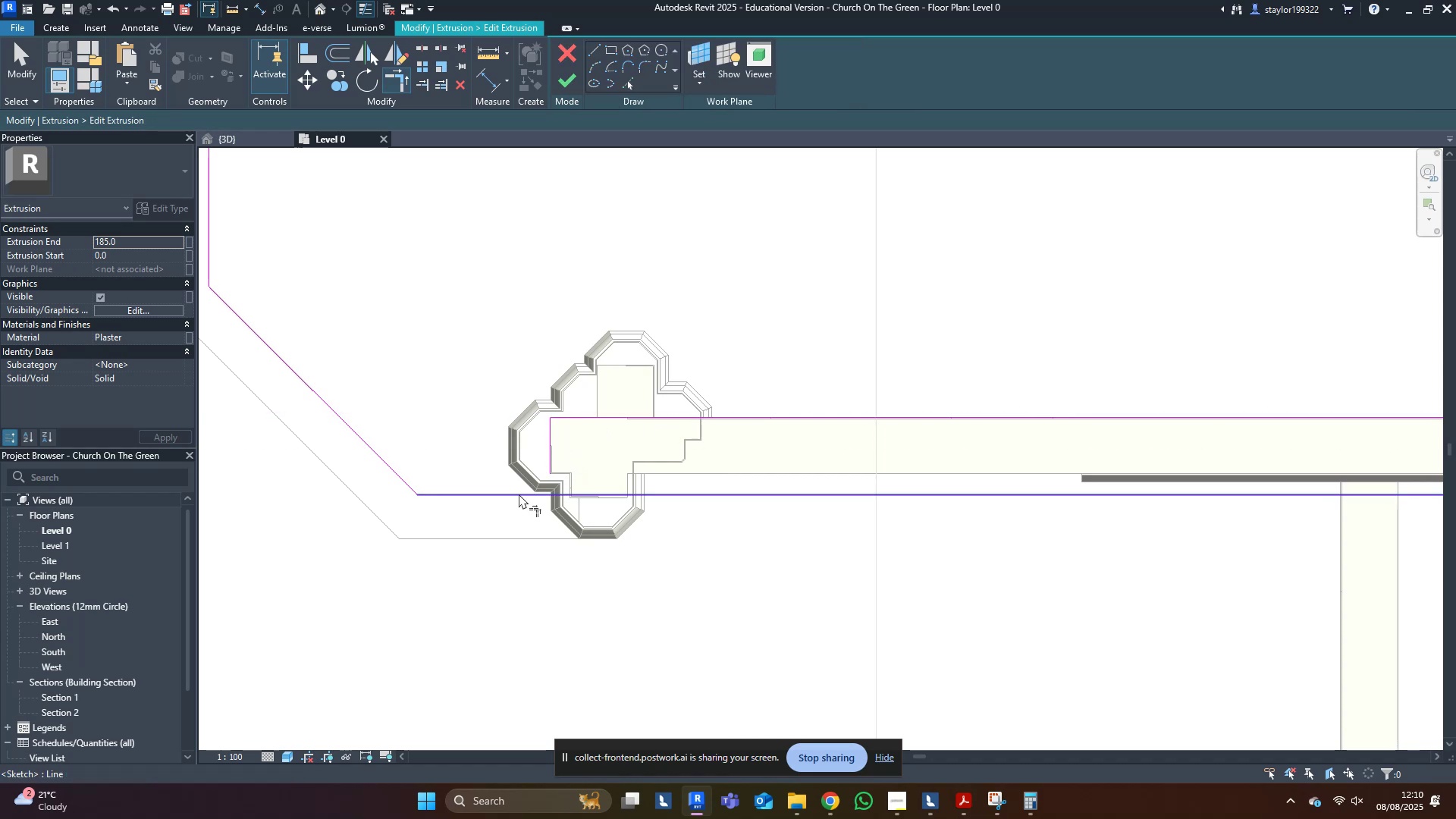 
triple_click([519, 494])
 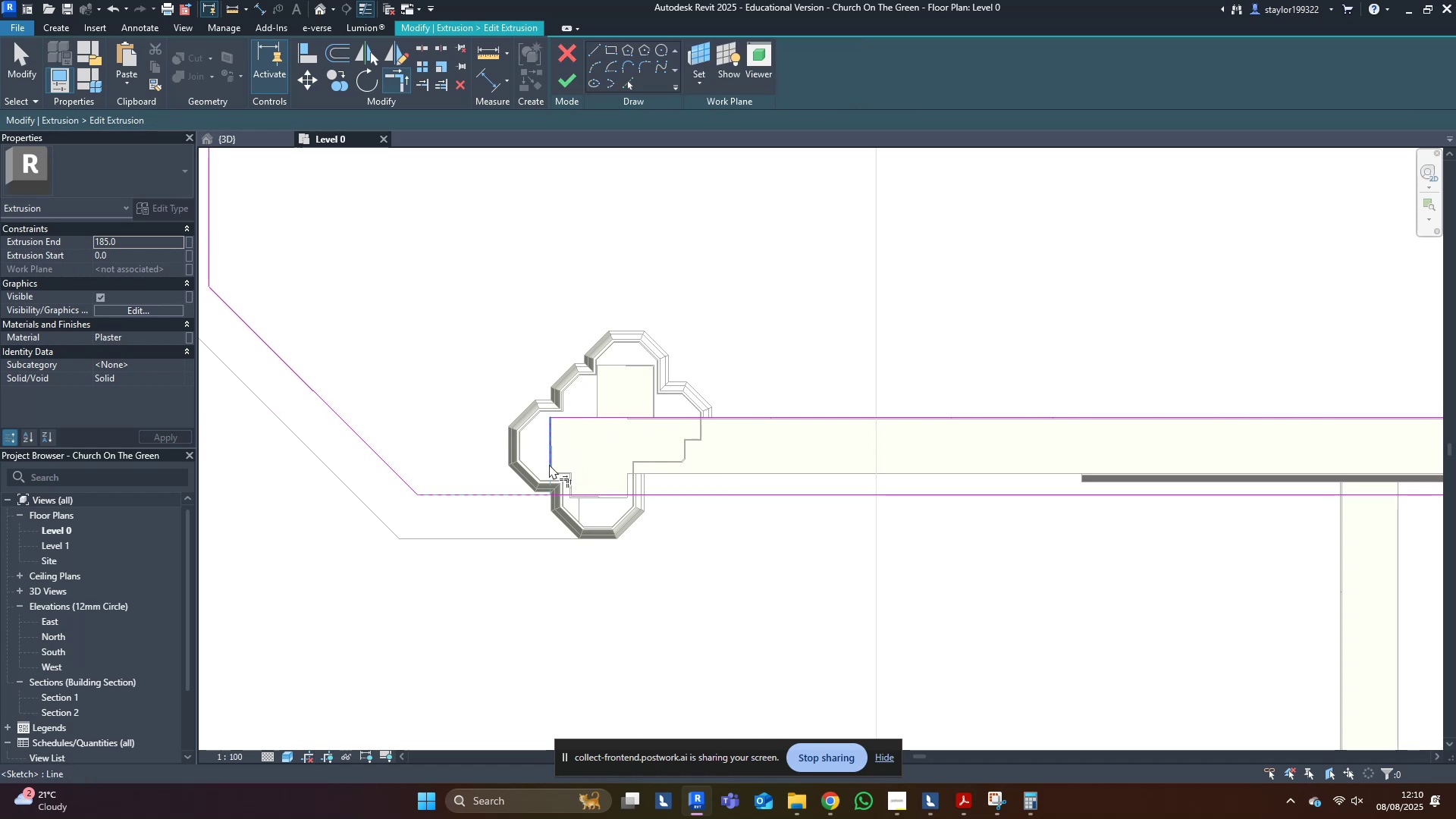 
triple_click([549, 464])
 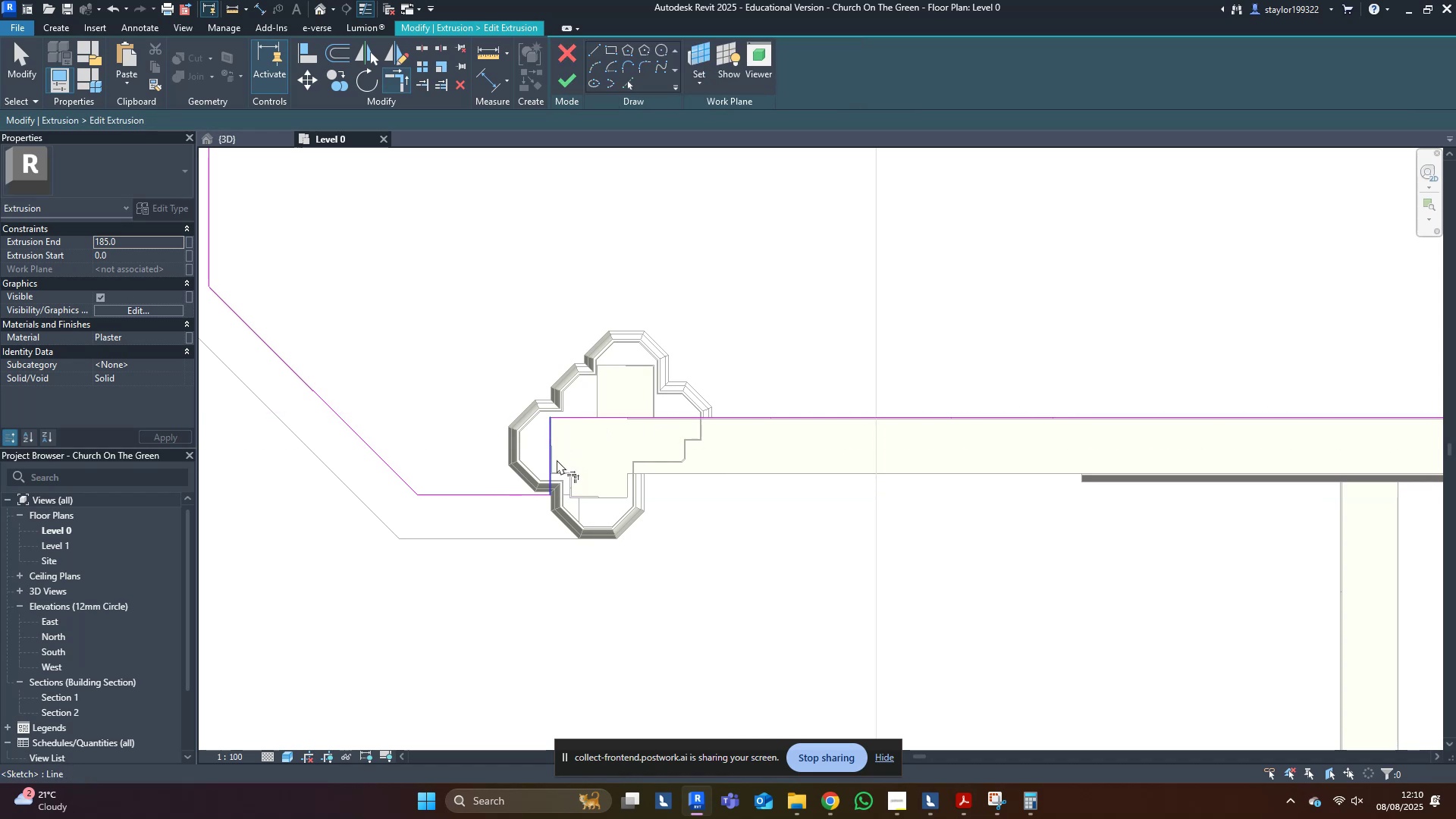 
scroll: coordinate [612, 425], scroll_direction: down, amount: 5.0
 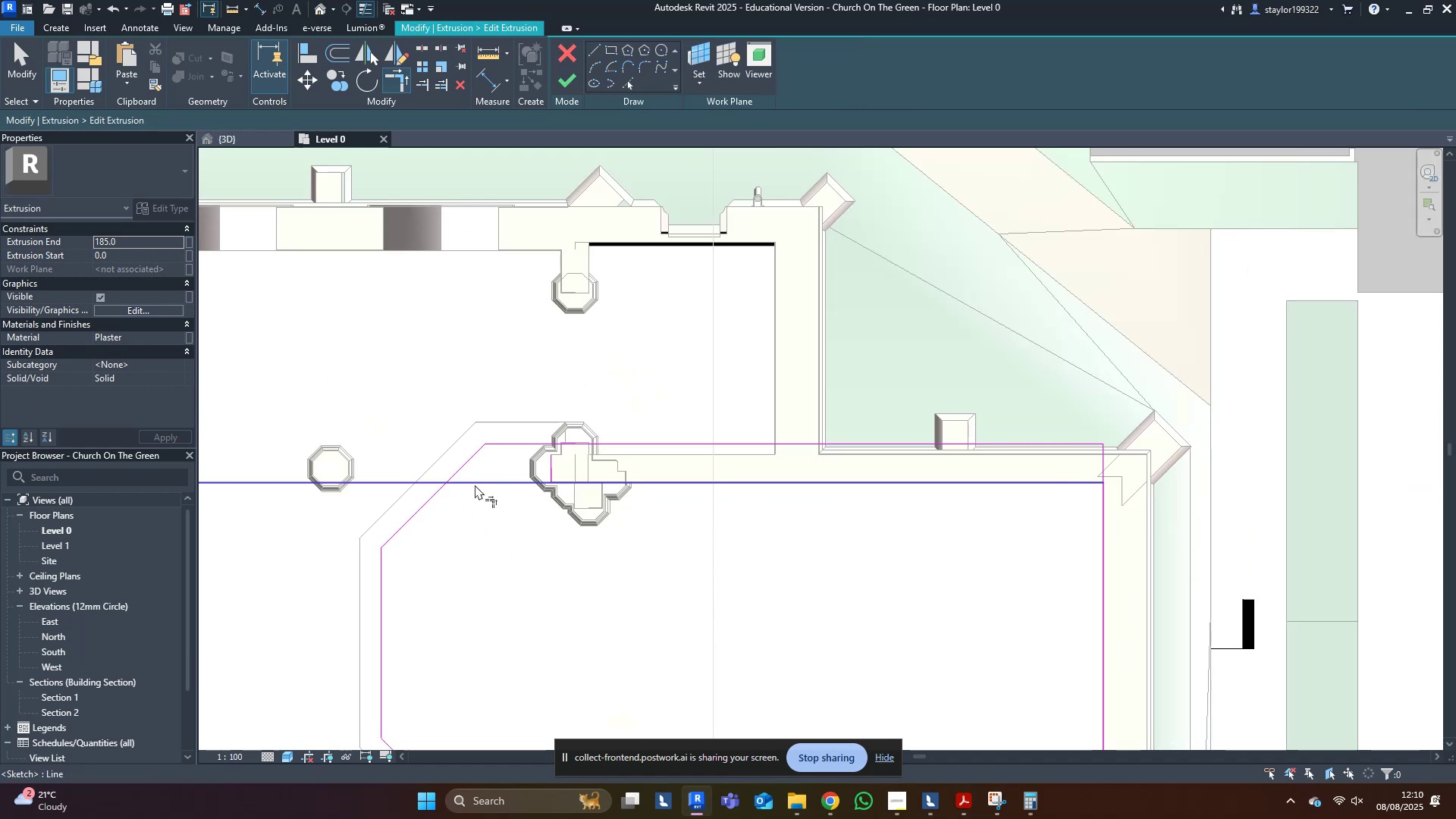 
left_click([489, 482])
 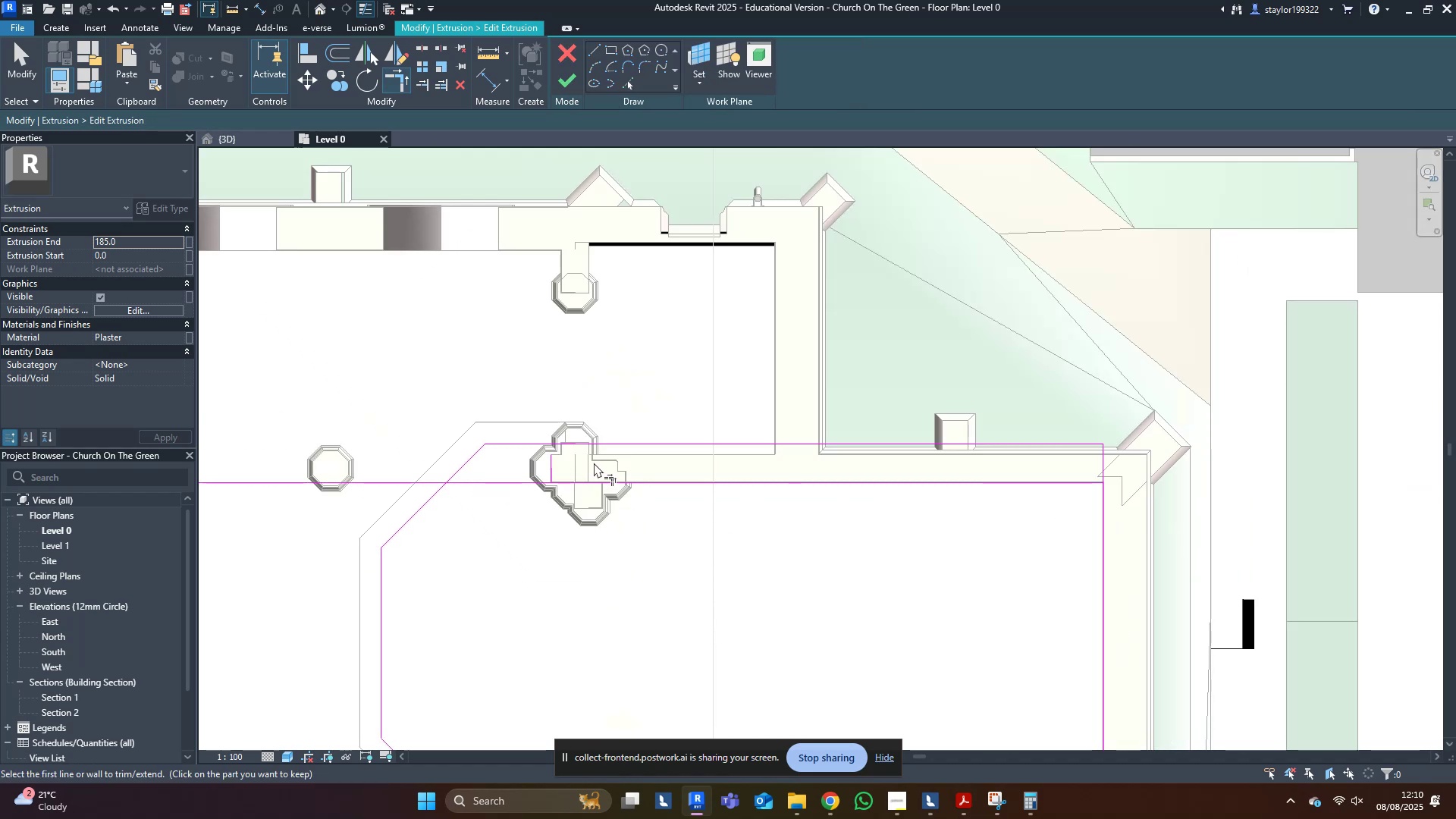 
double_click([607, 444])
 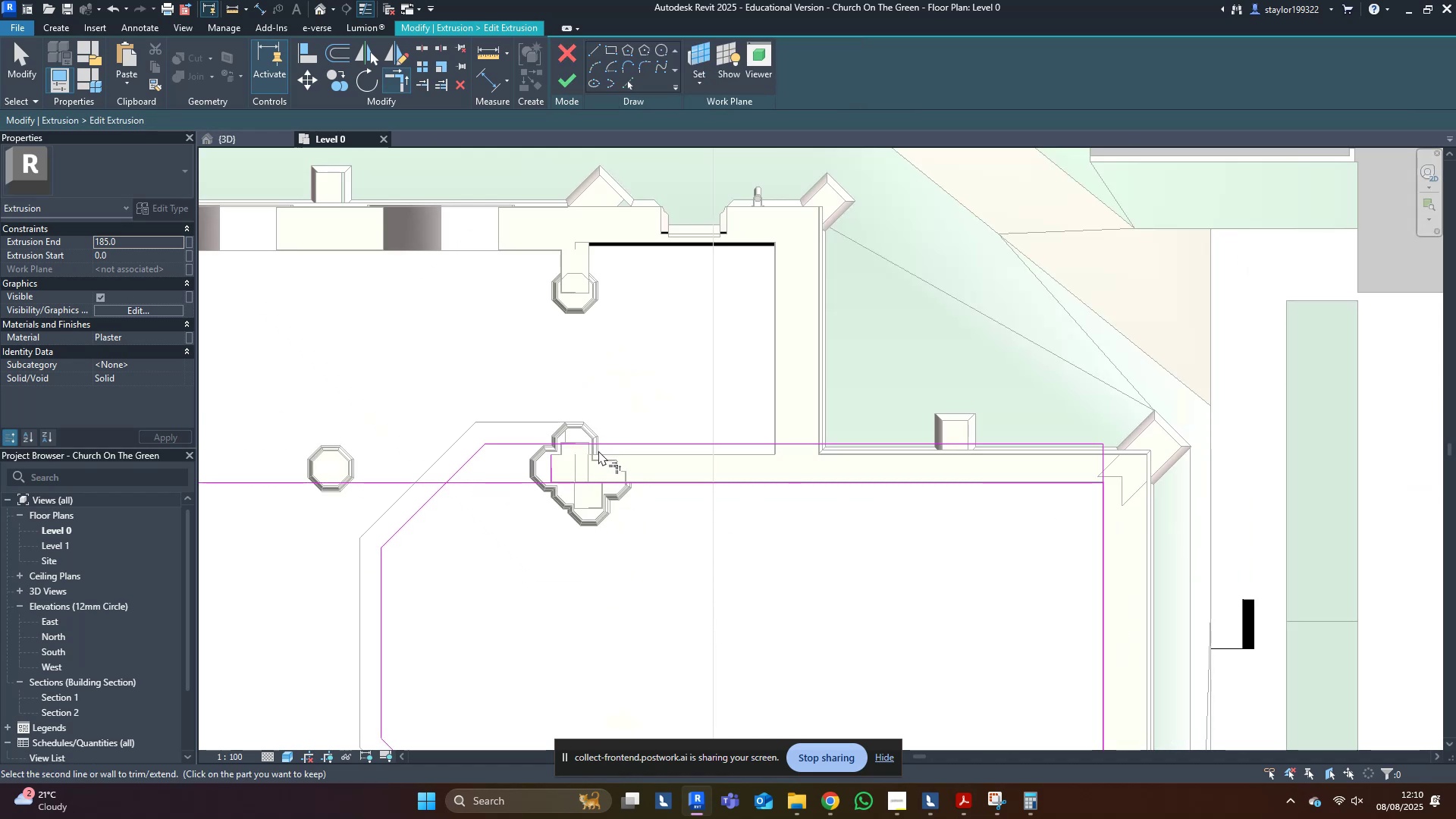 
left_click([598, 453])
 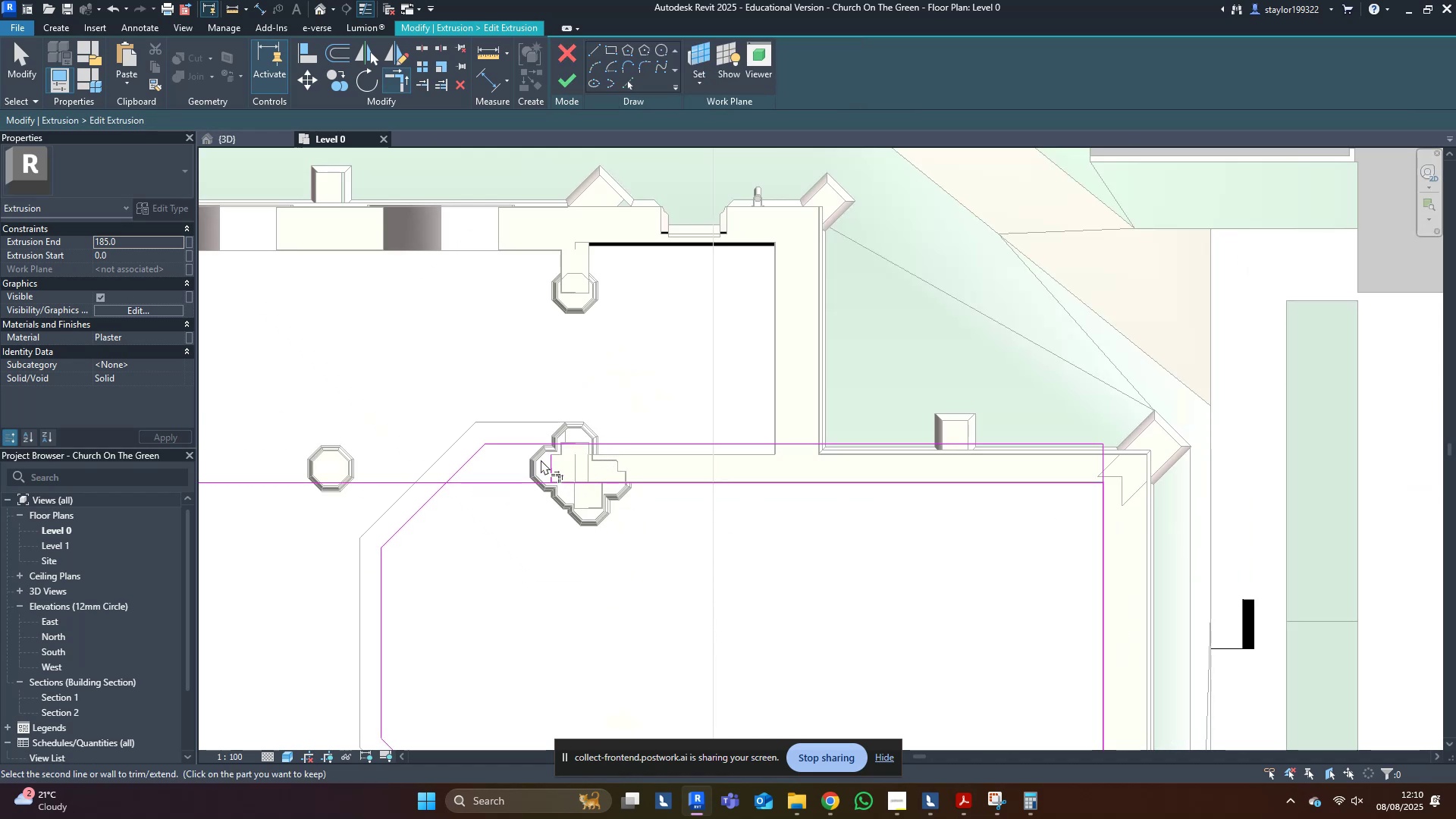 
double_click([518, 443])
 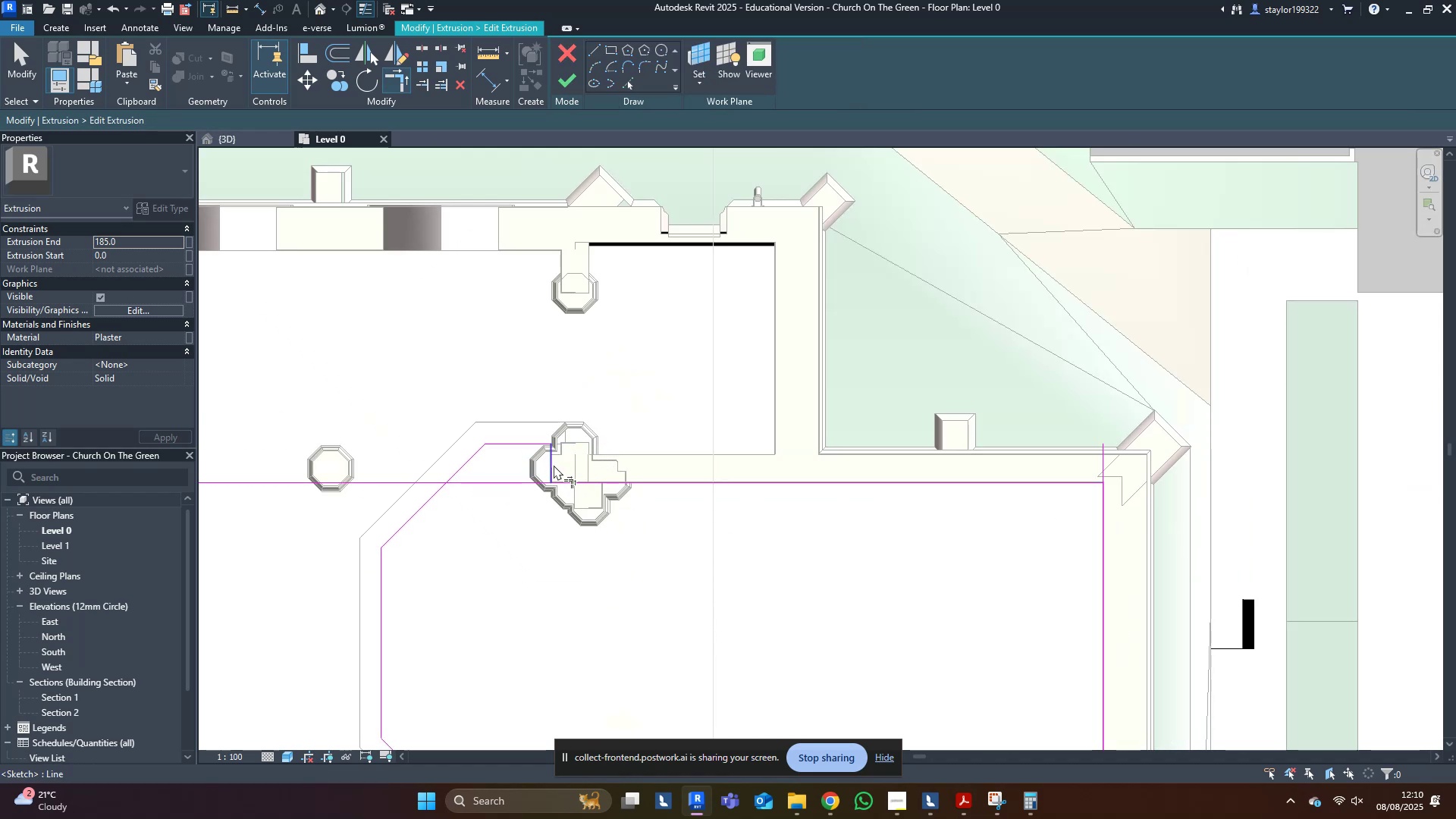 
triple_click([554, 465])
 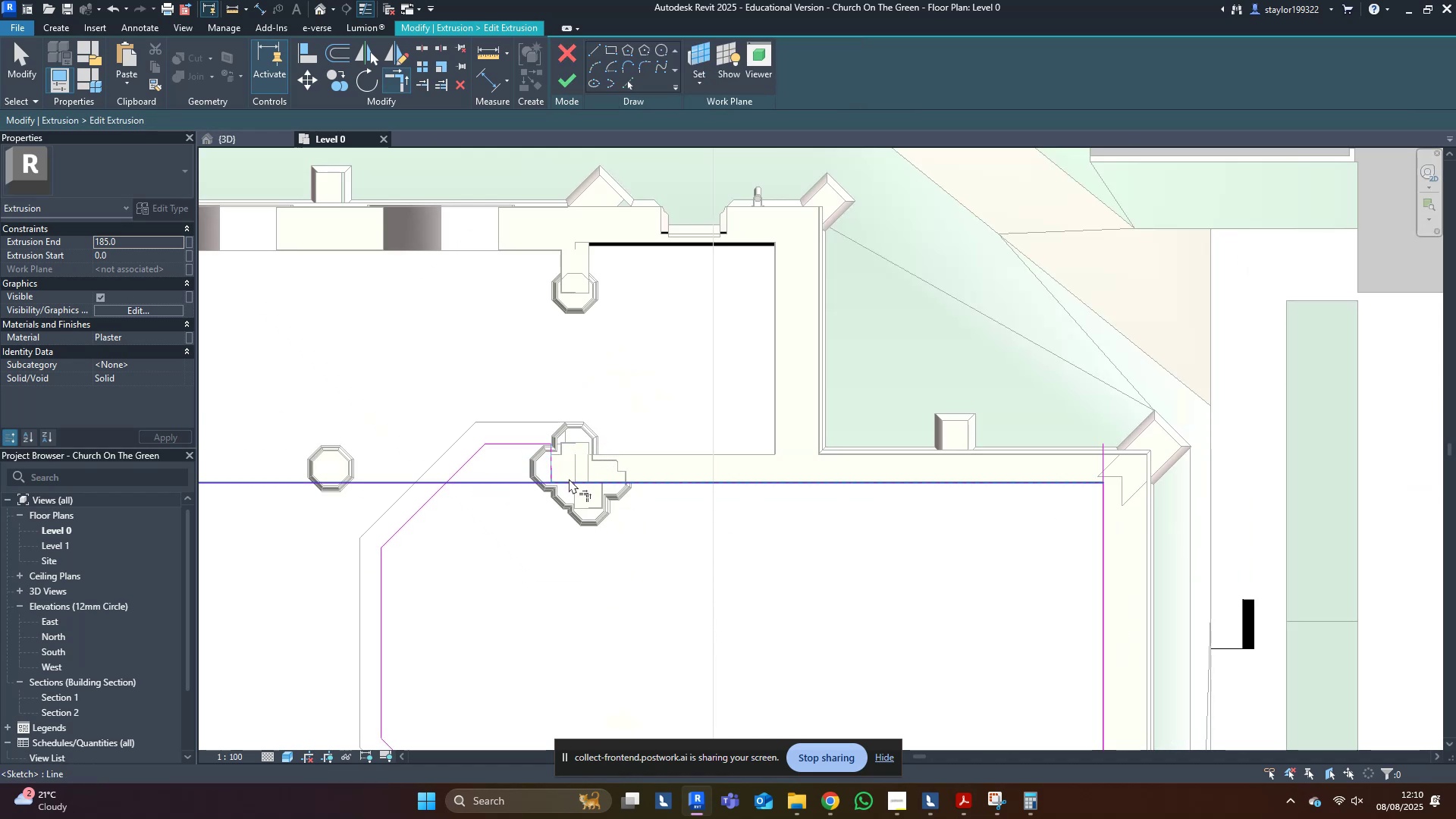 
left_click([569, 479])
 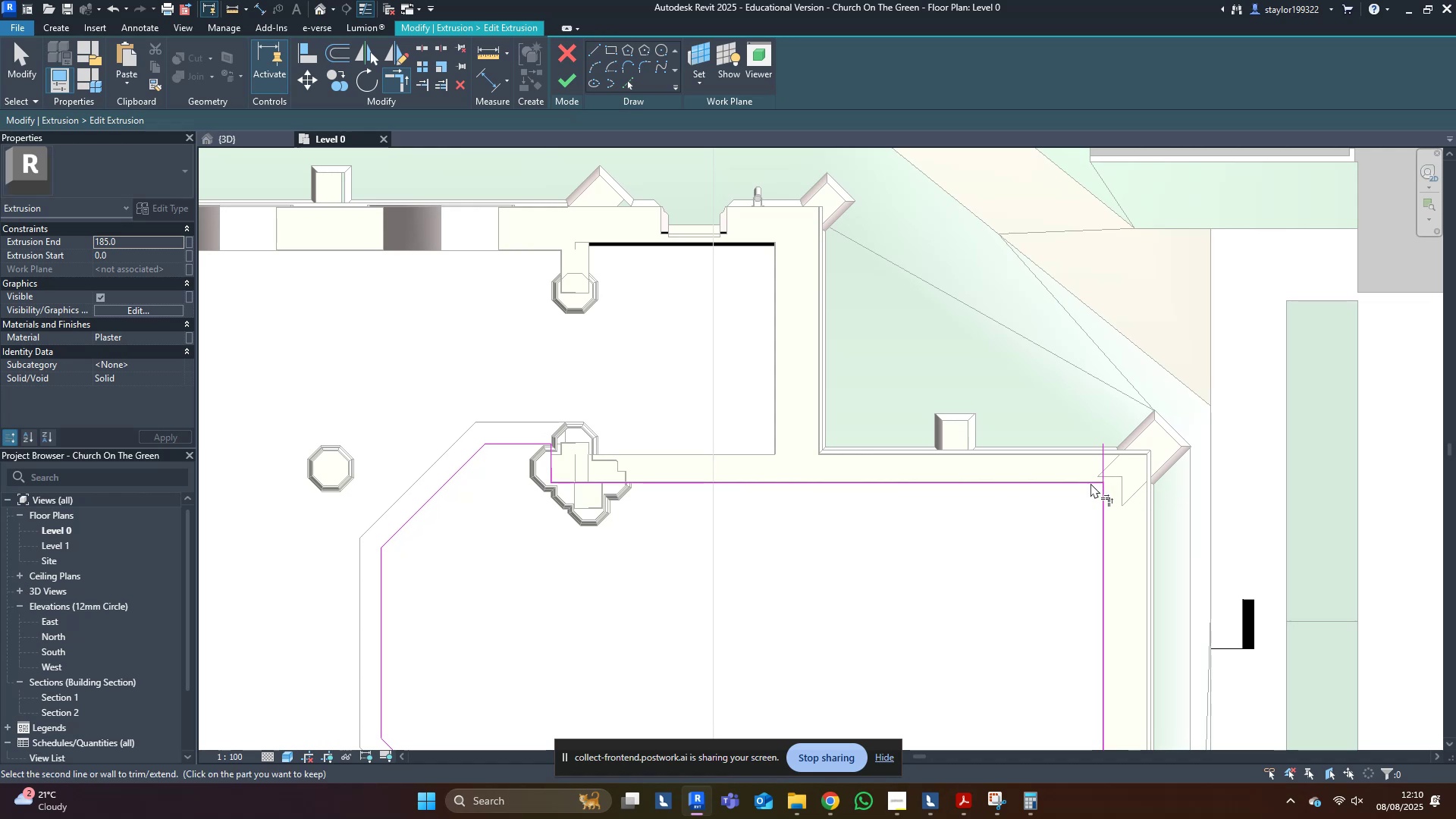 
double_click([1097, 496])
 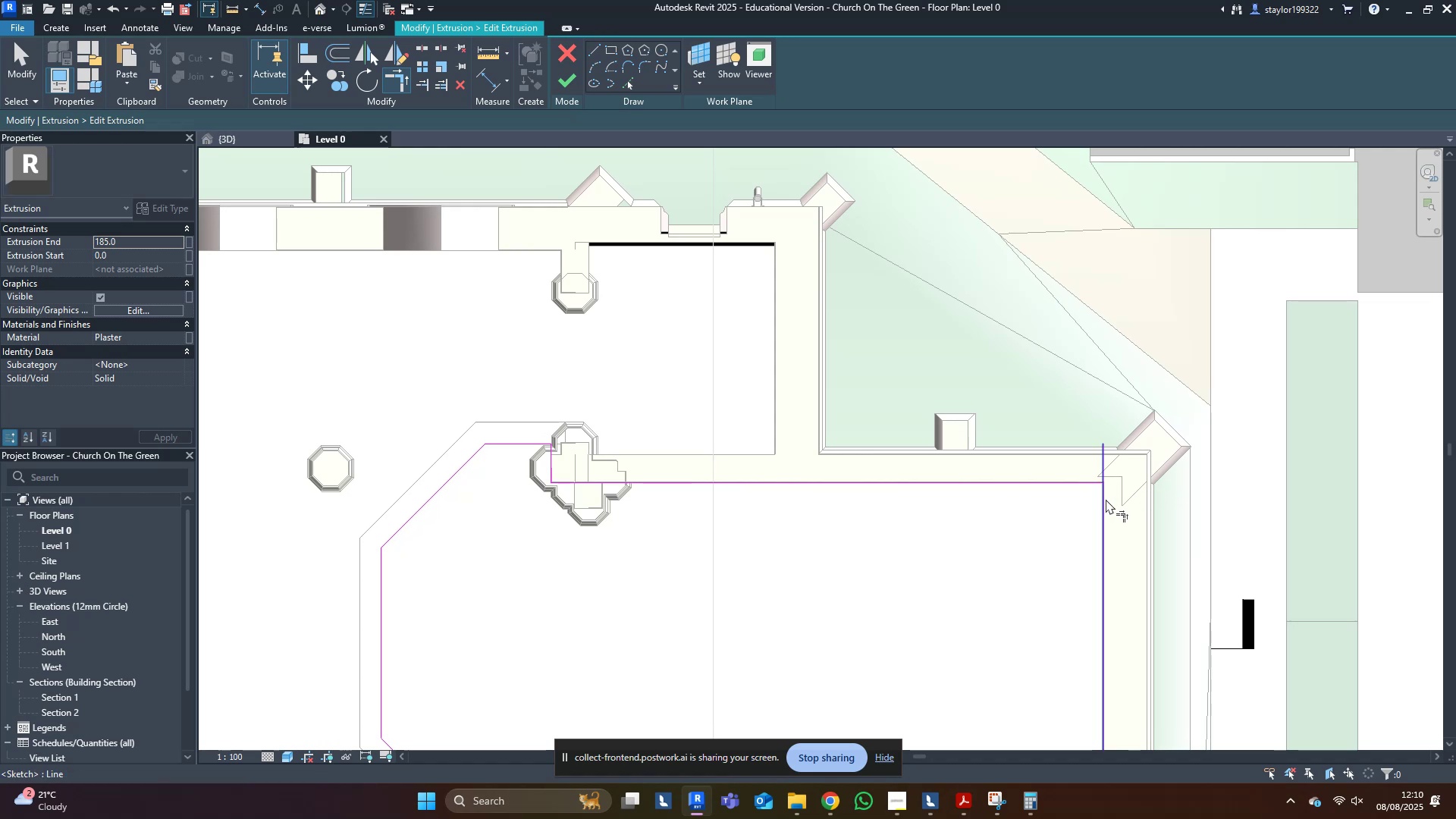 
triple_click([1106, 499])
 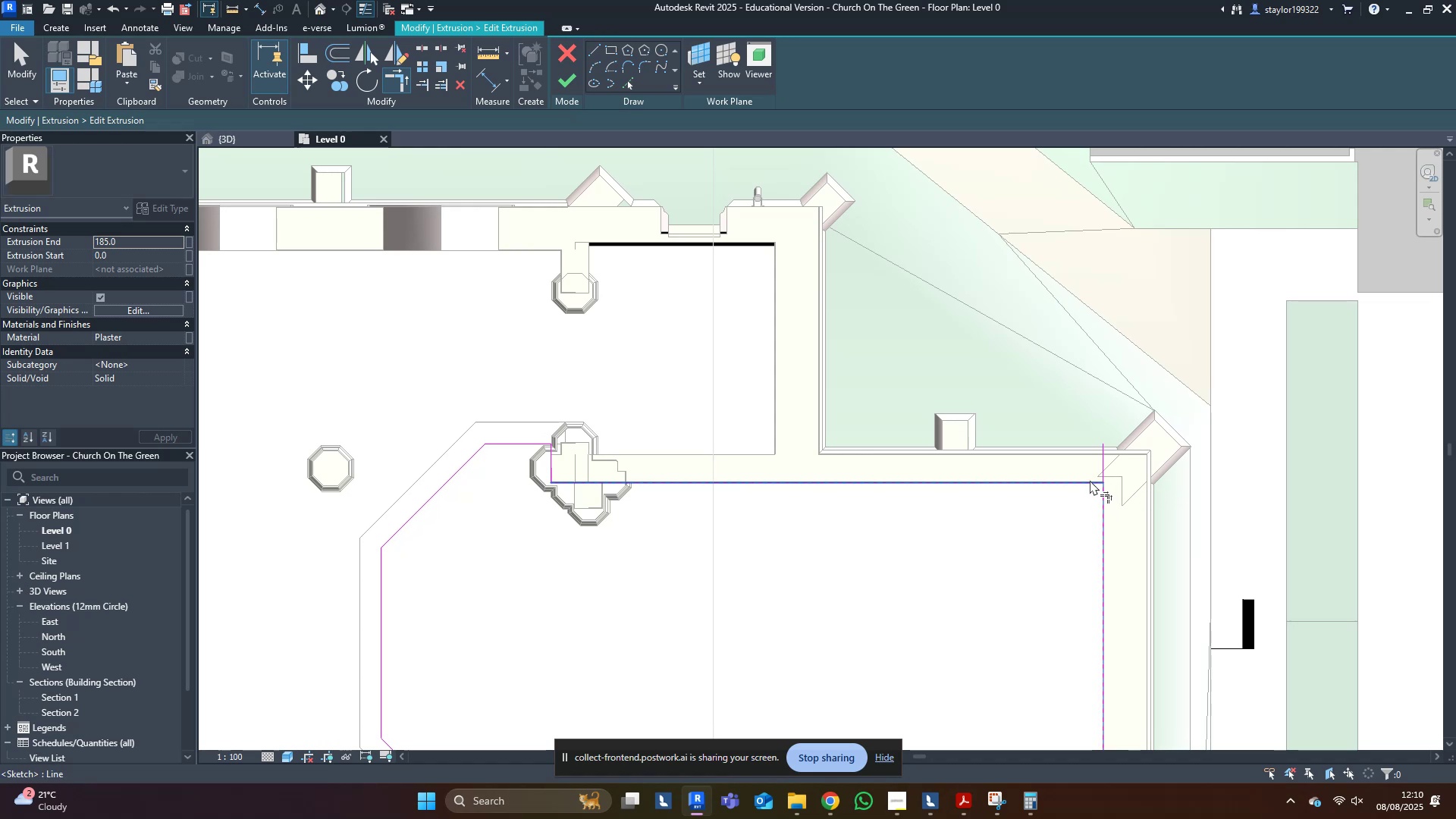 
left_click([1090, 480])
 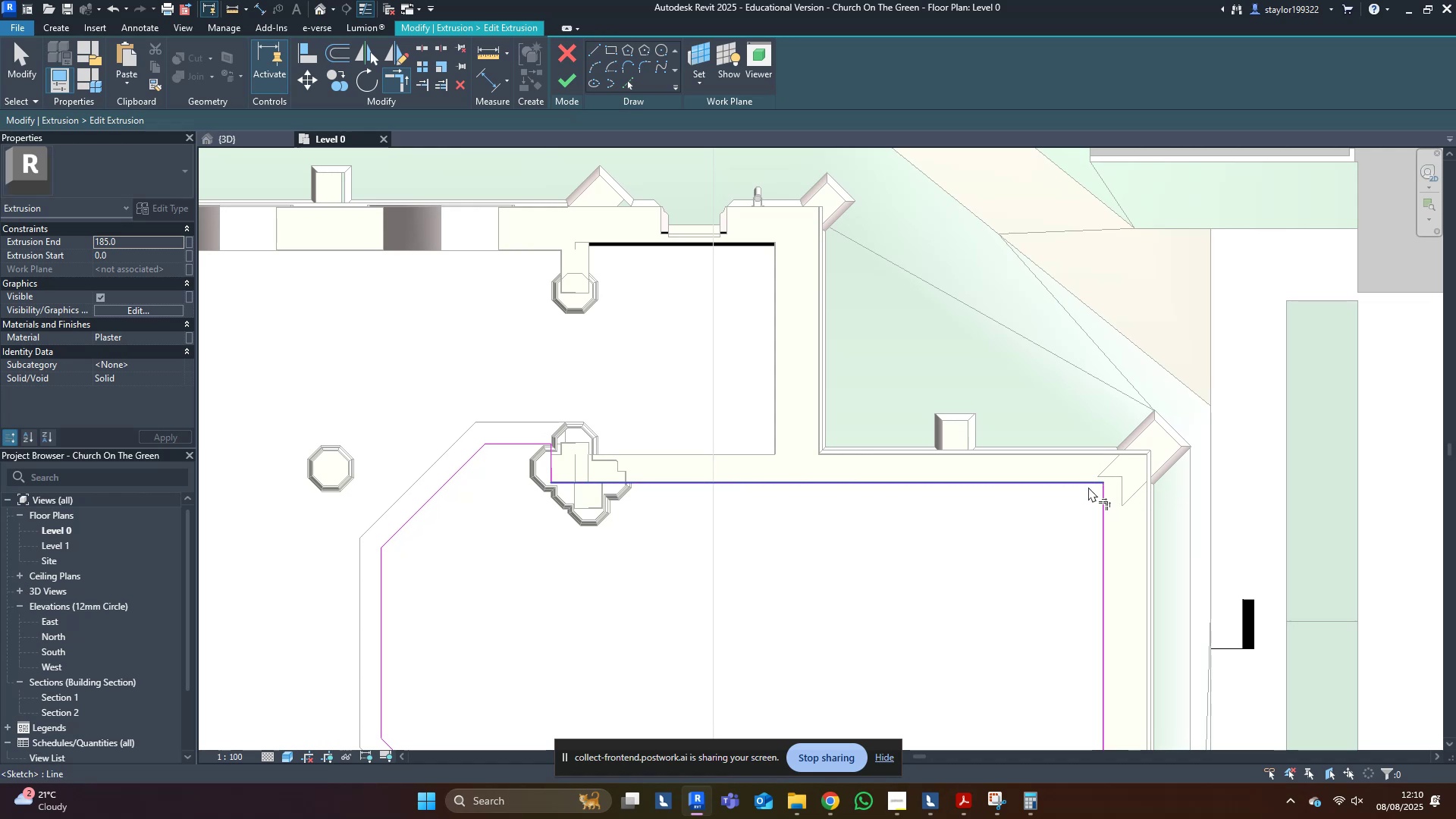 
scroll: coordinate [1075, 543], scroll_direction: down, amount: 4.0
 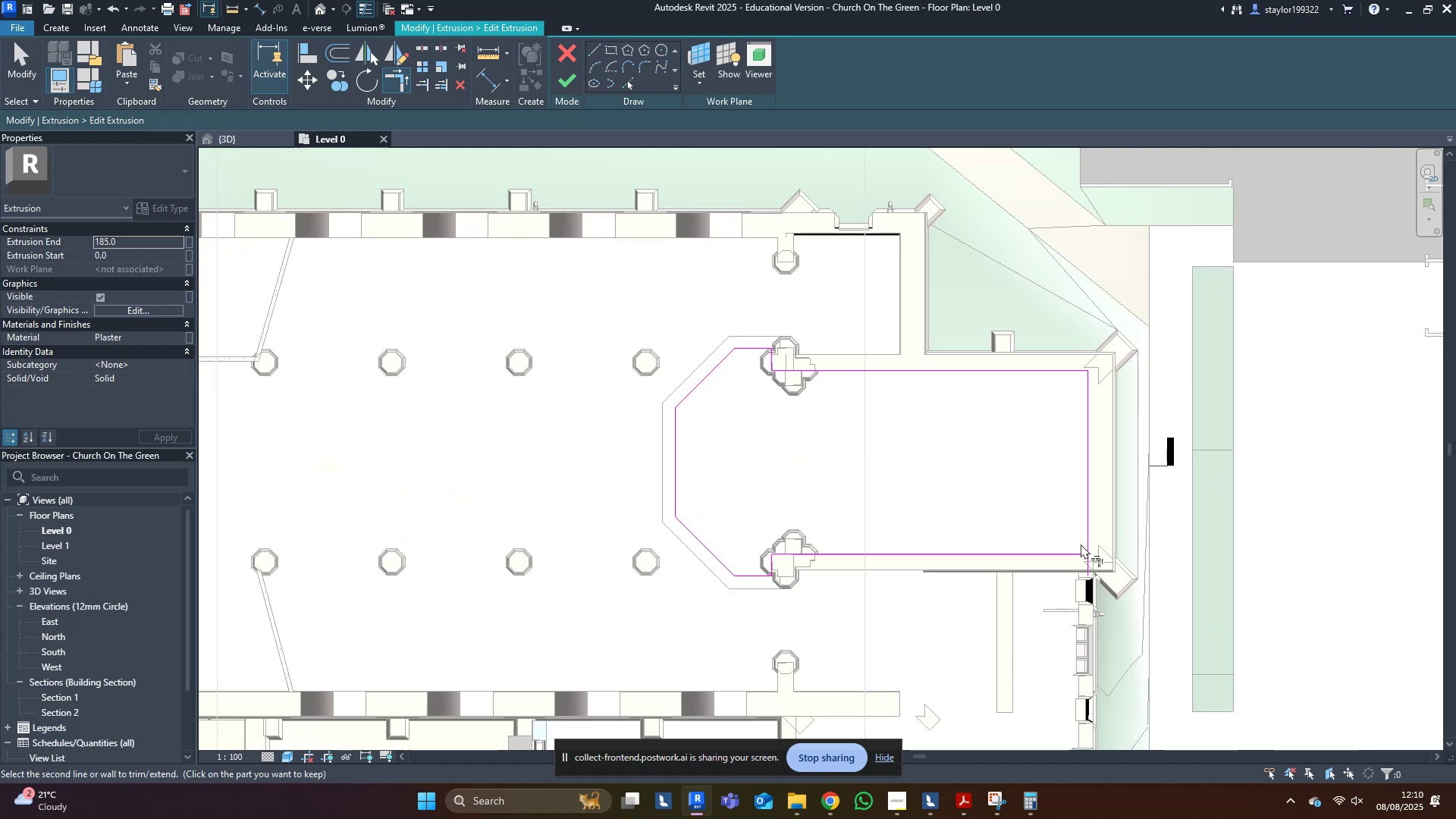 
double_click([1071, 550])
 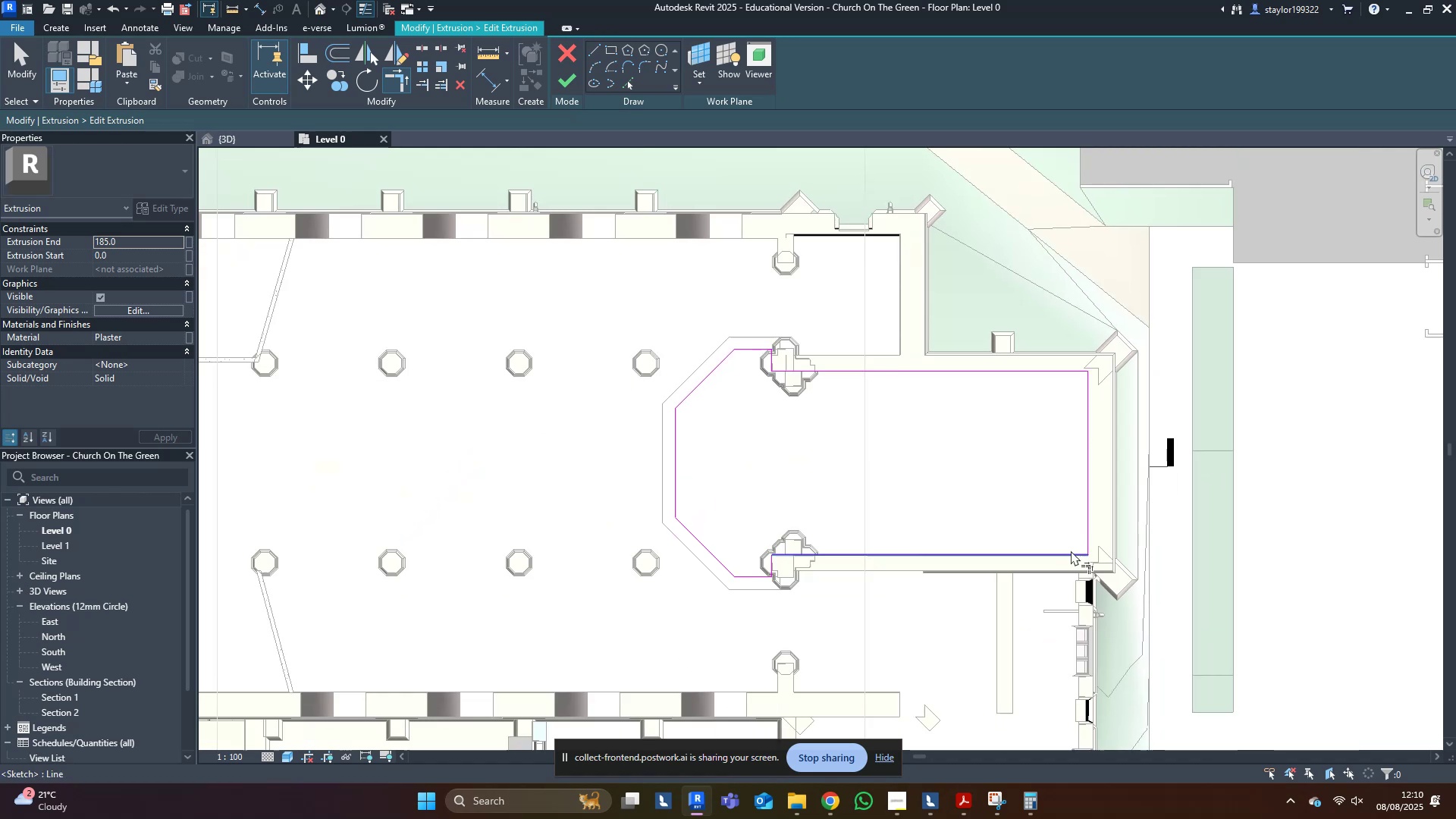 
key(D)
 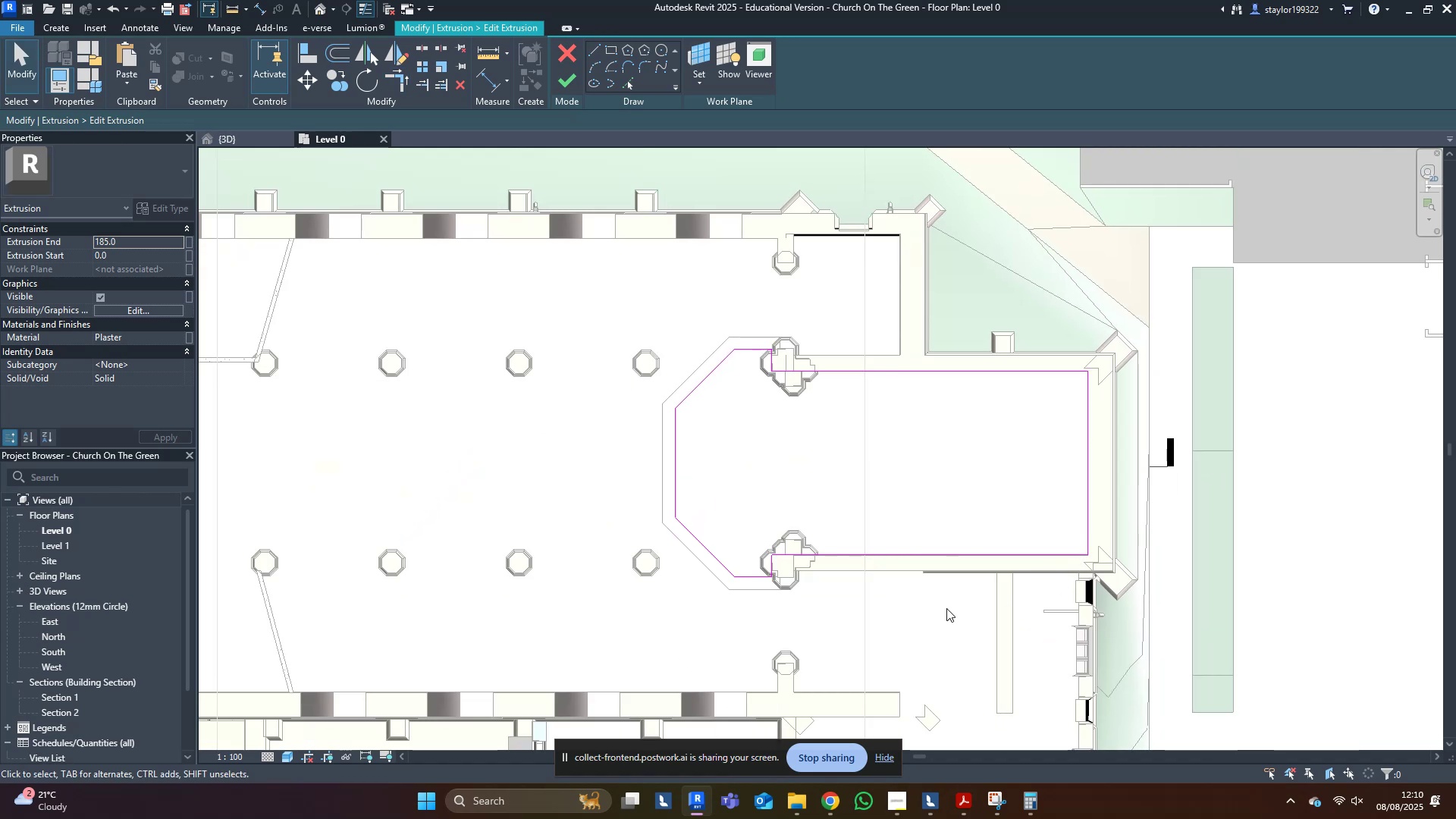 
left_click([946, 608])
 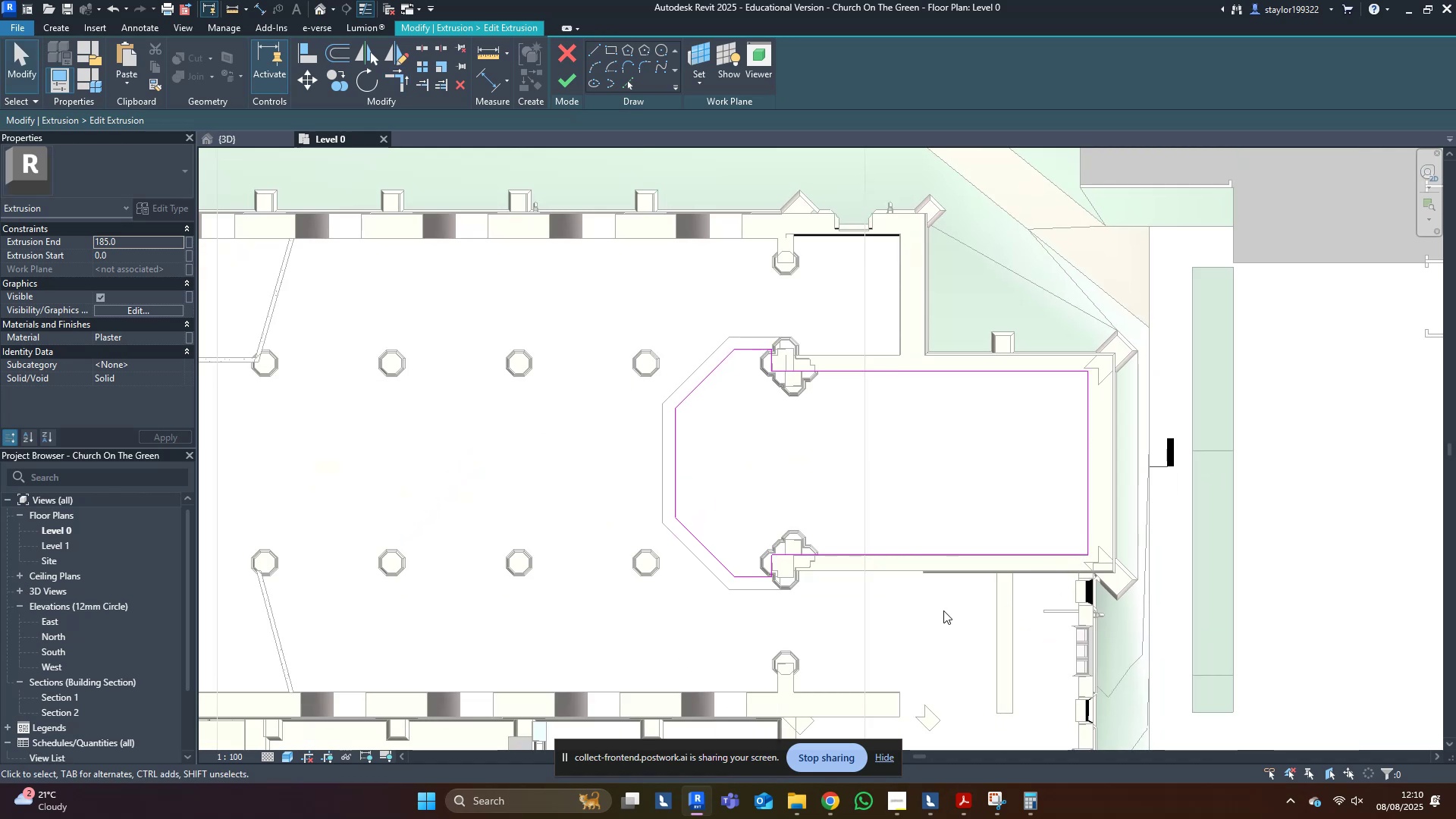 
type(sd)
 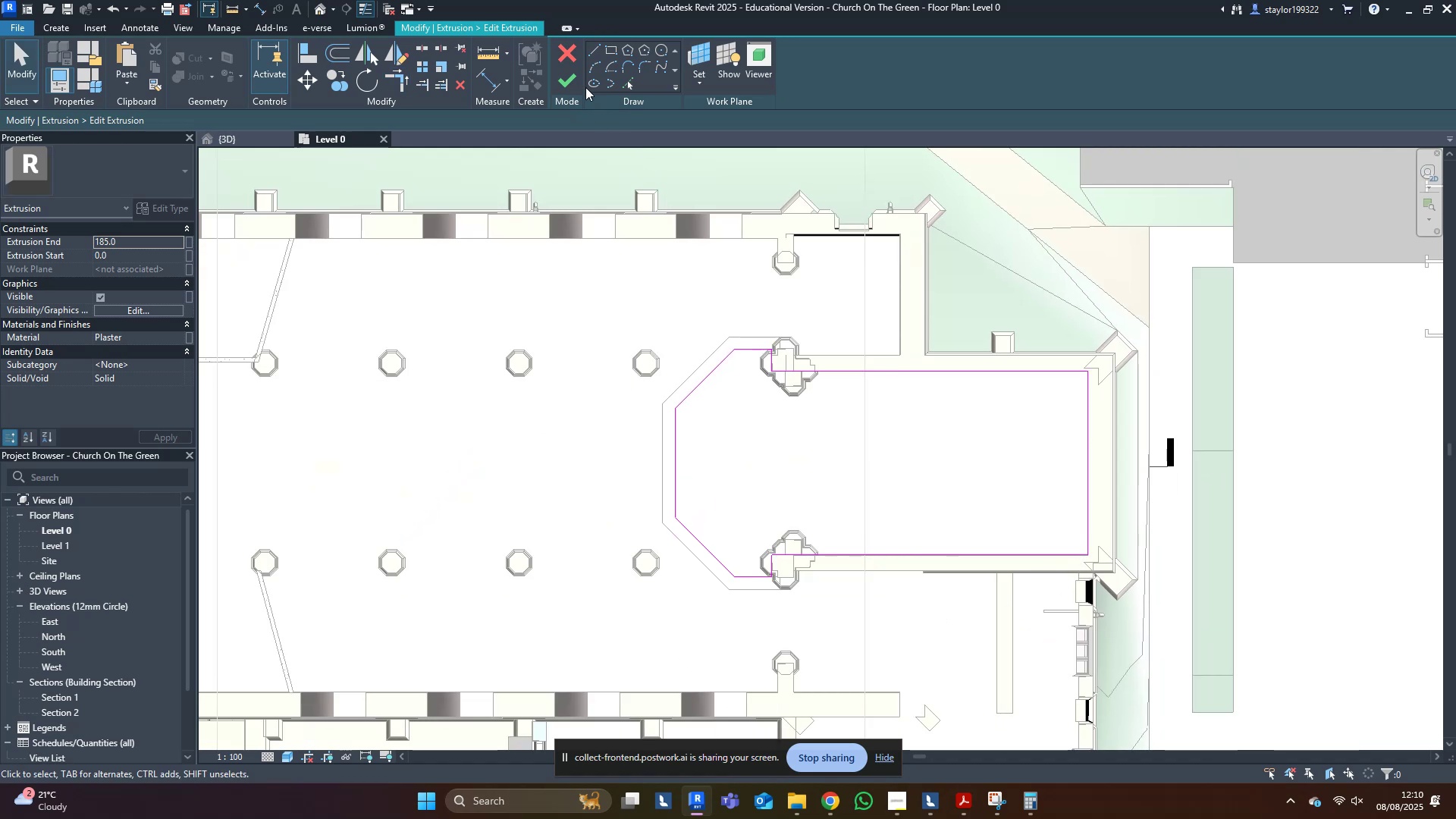 
left_click([572, 80])
 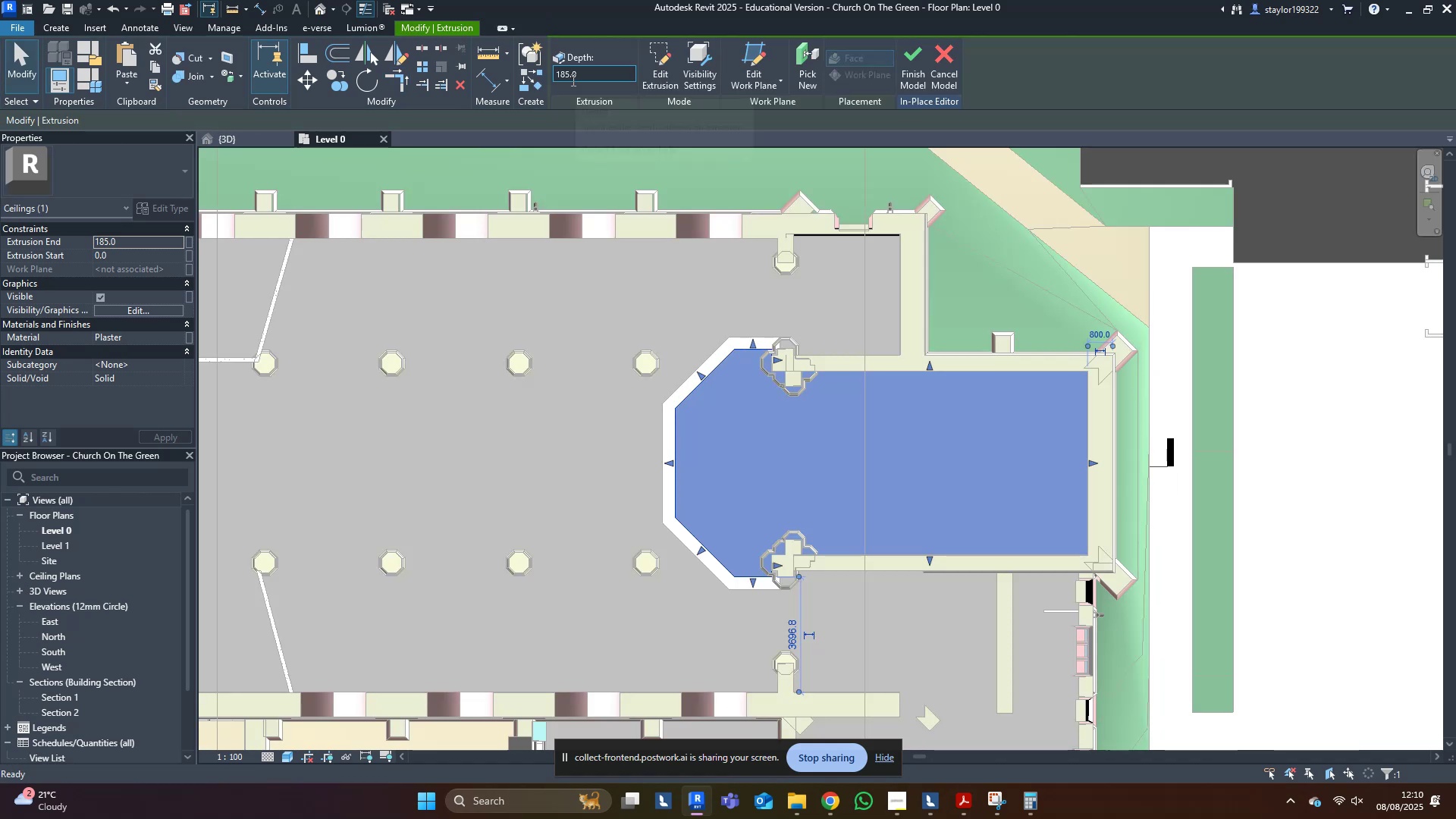 
key(Escape)
 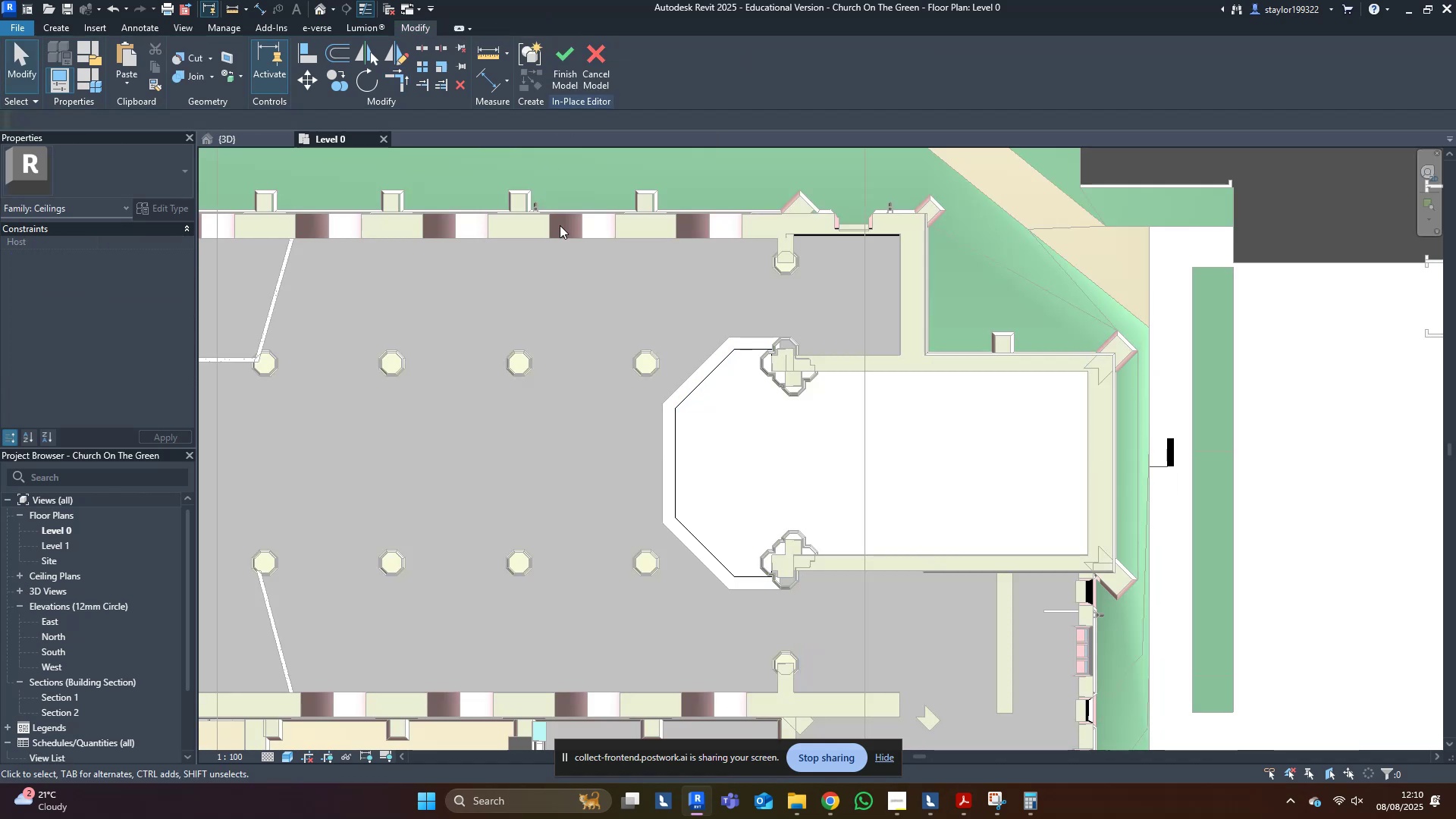 
hold_key(key=ShiftLeft, duration=0.44)
 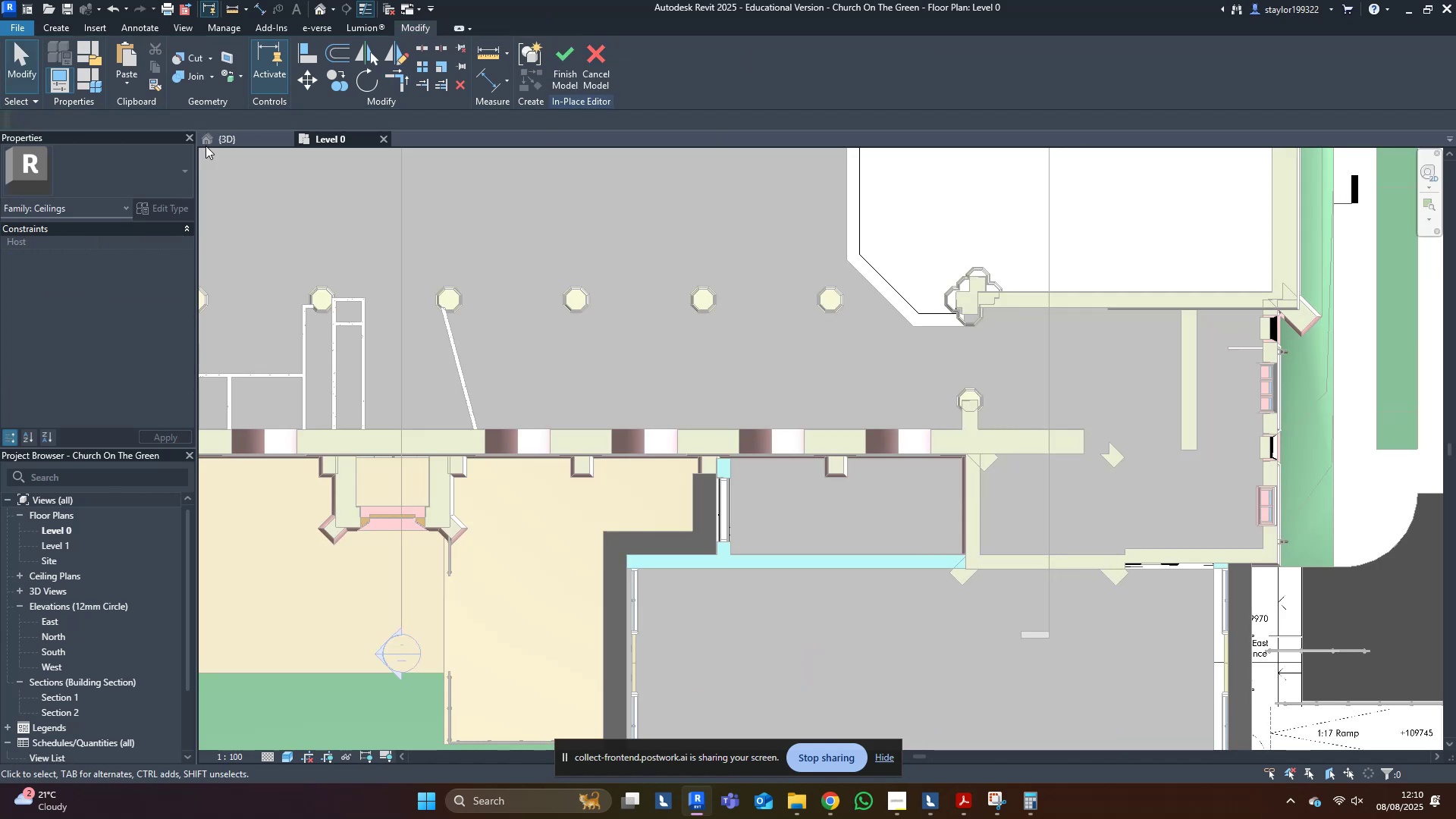 
left_click([220, 140])
 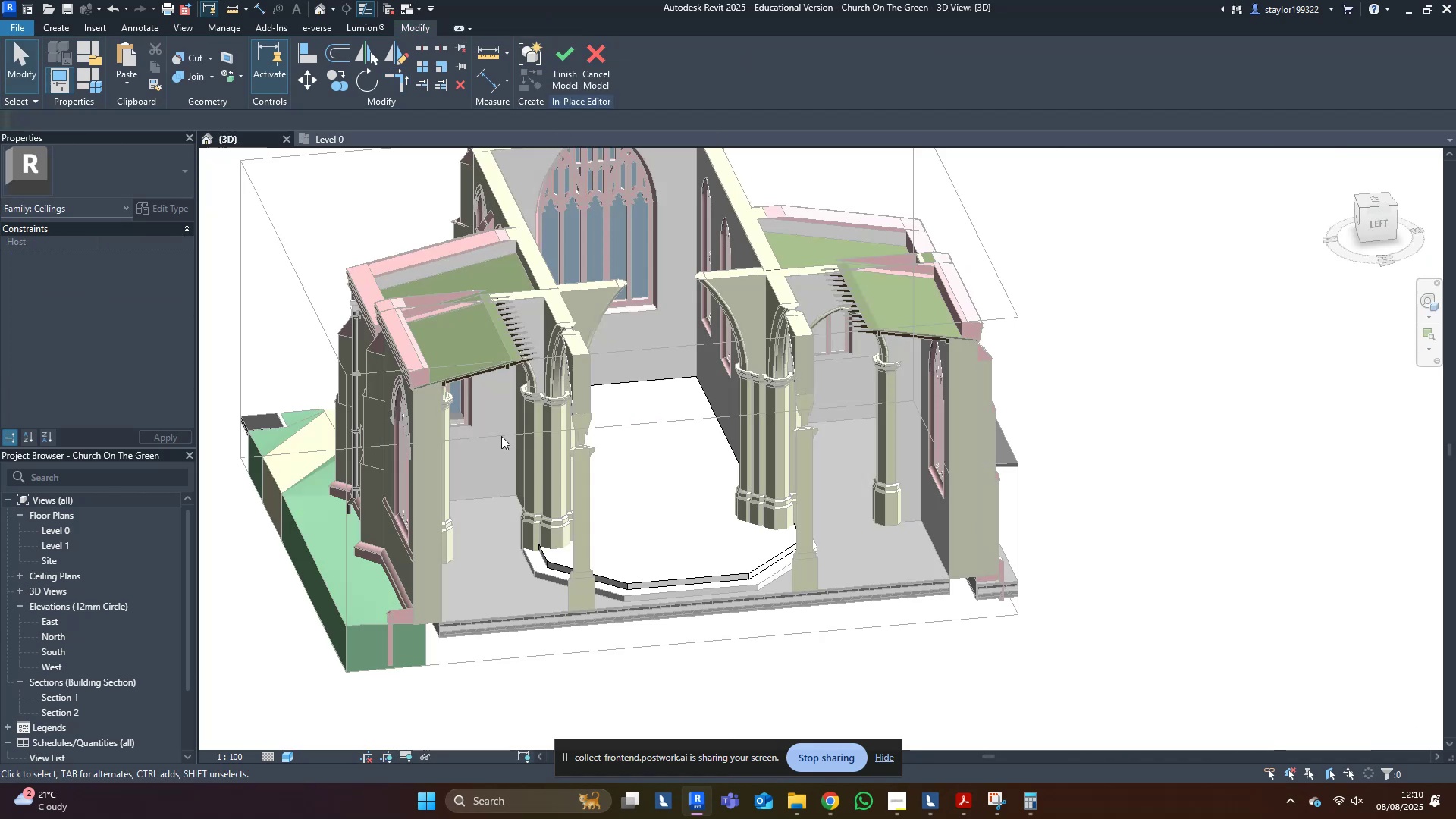 
middle_click([505, 438])
 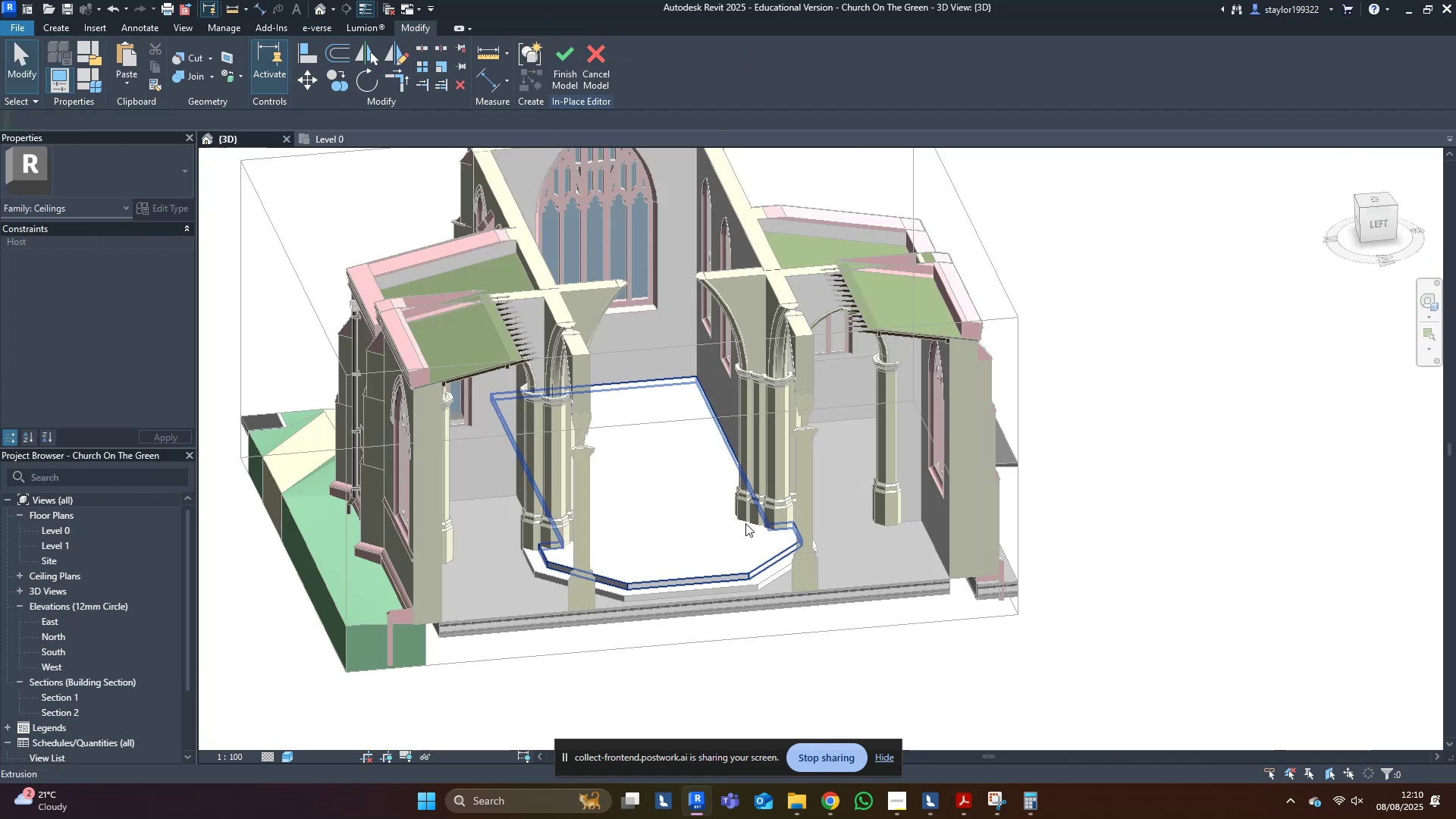 
left_click([721, 510])
 